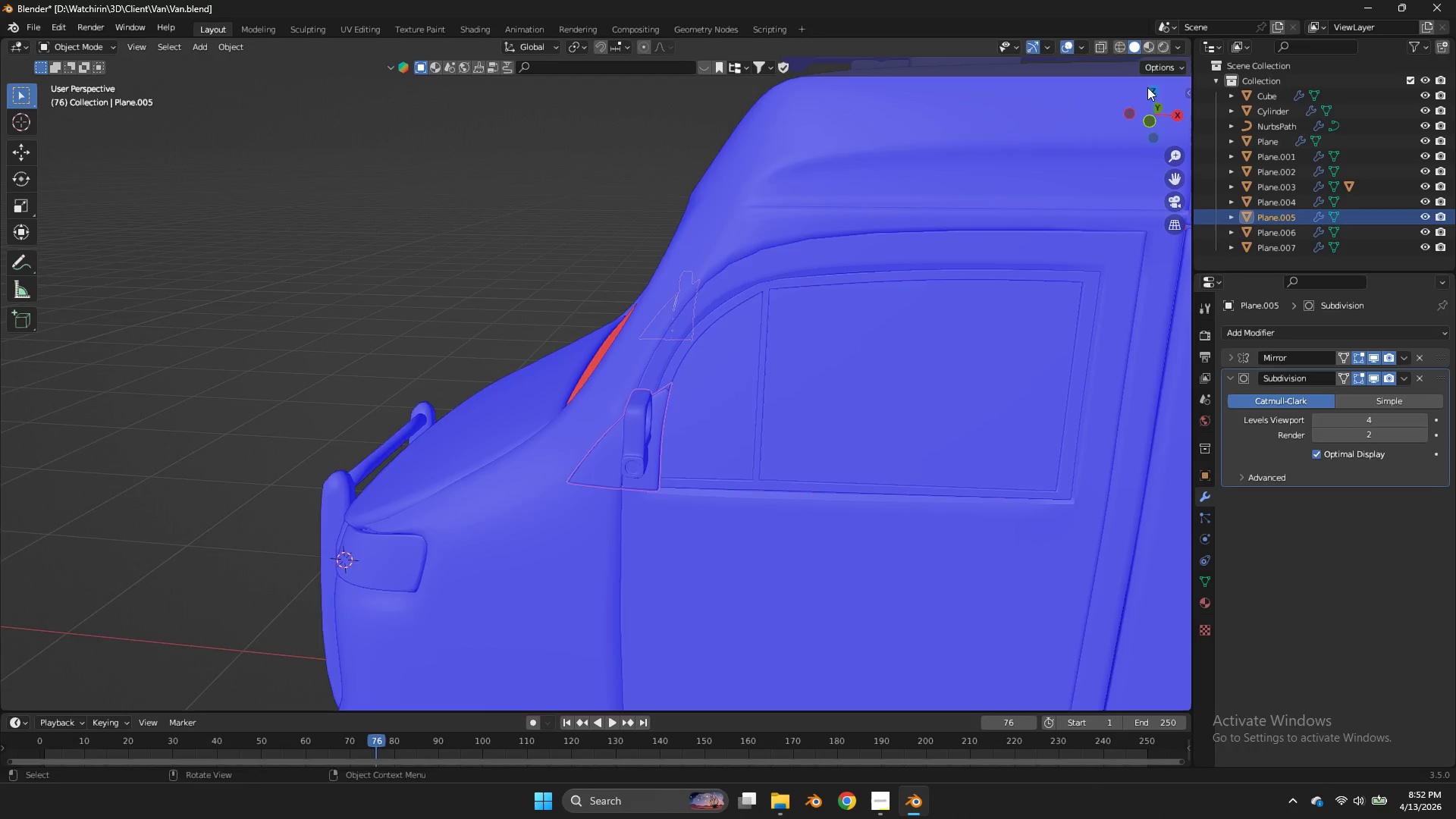 
left_click_drag(start_coordinate=[1152, 93], to_coordinate=[142, 110])
 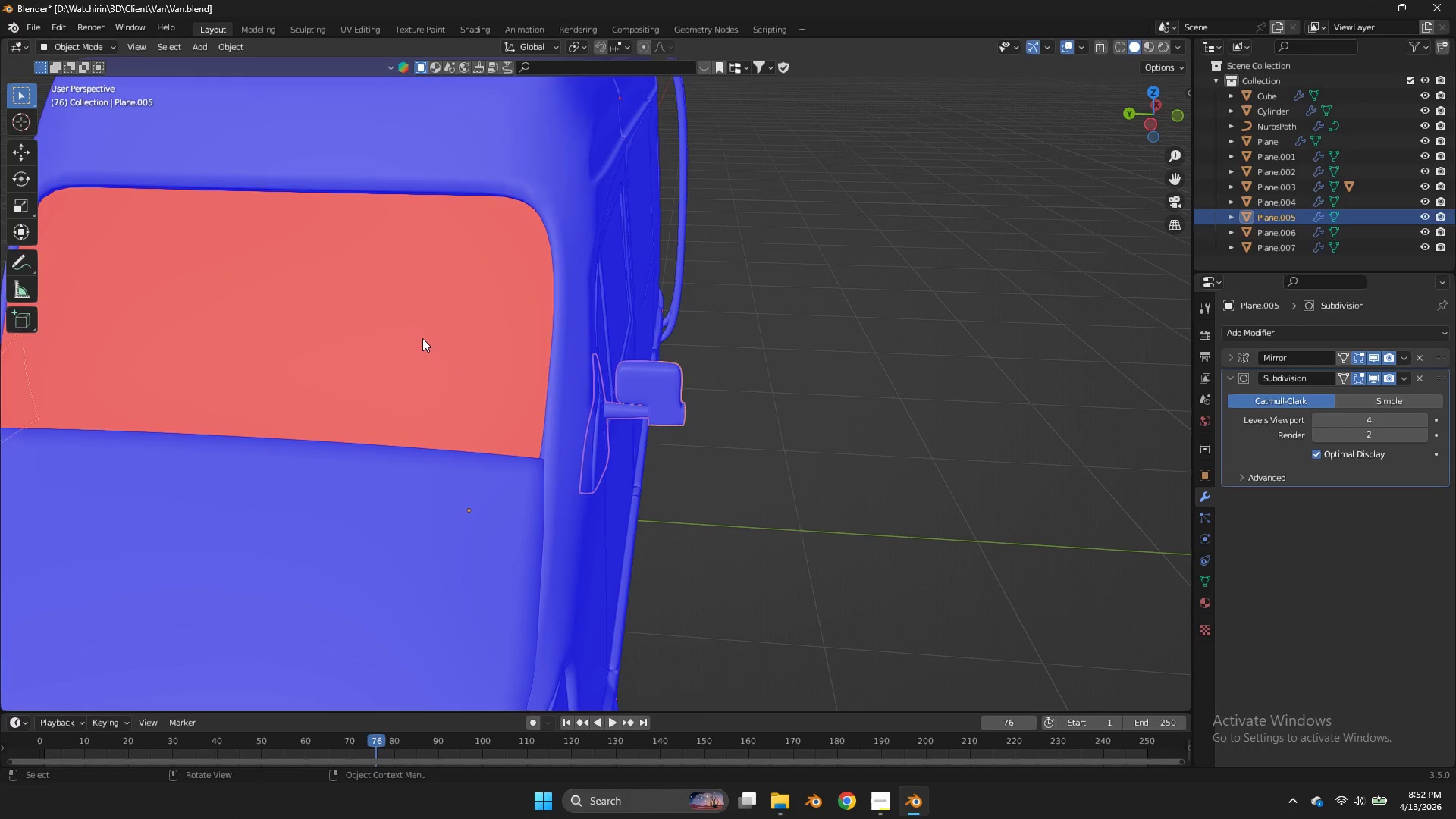 
left_click([422, 338])
 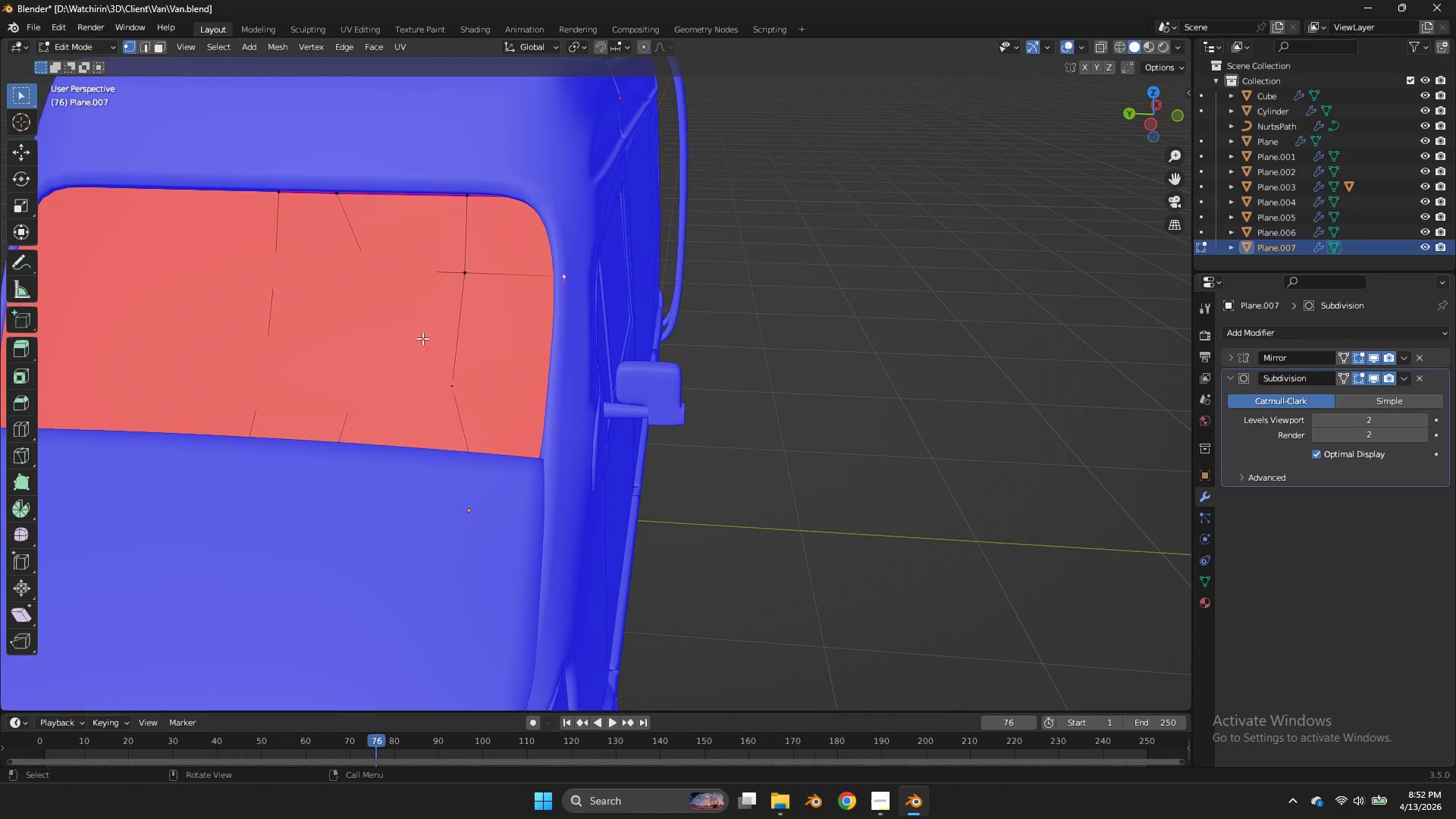 
key(Tab)
 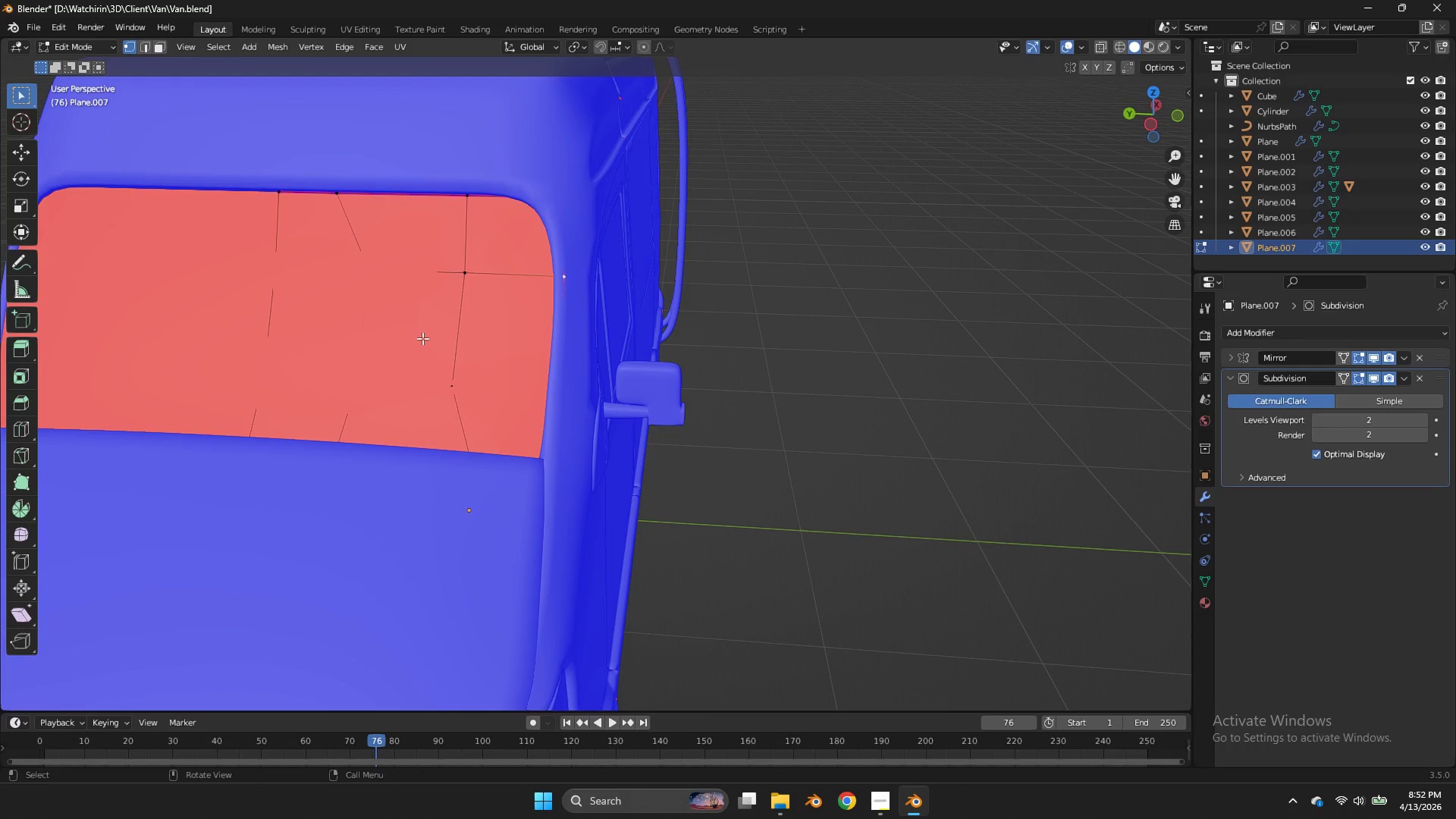 
key(A)
 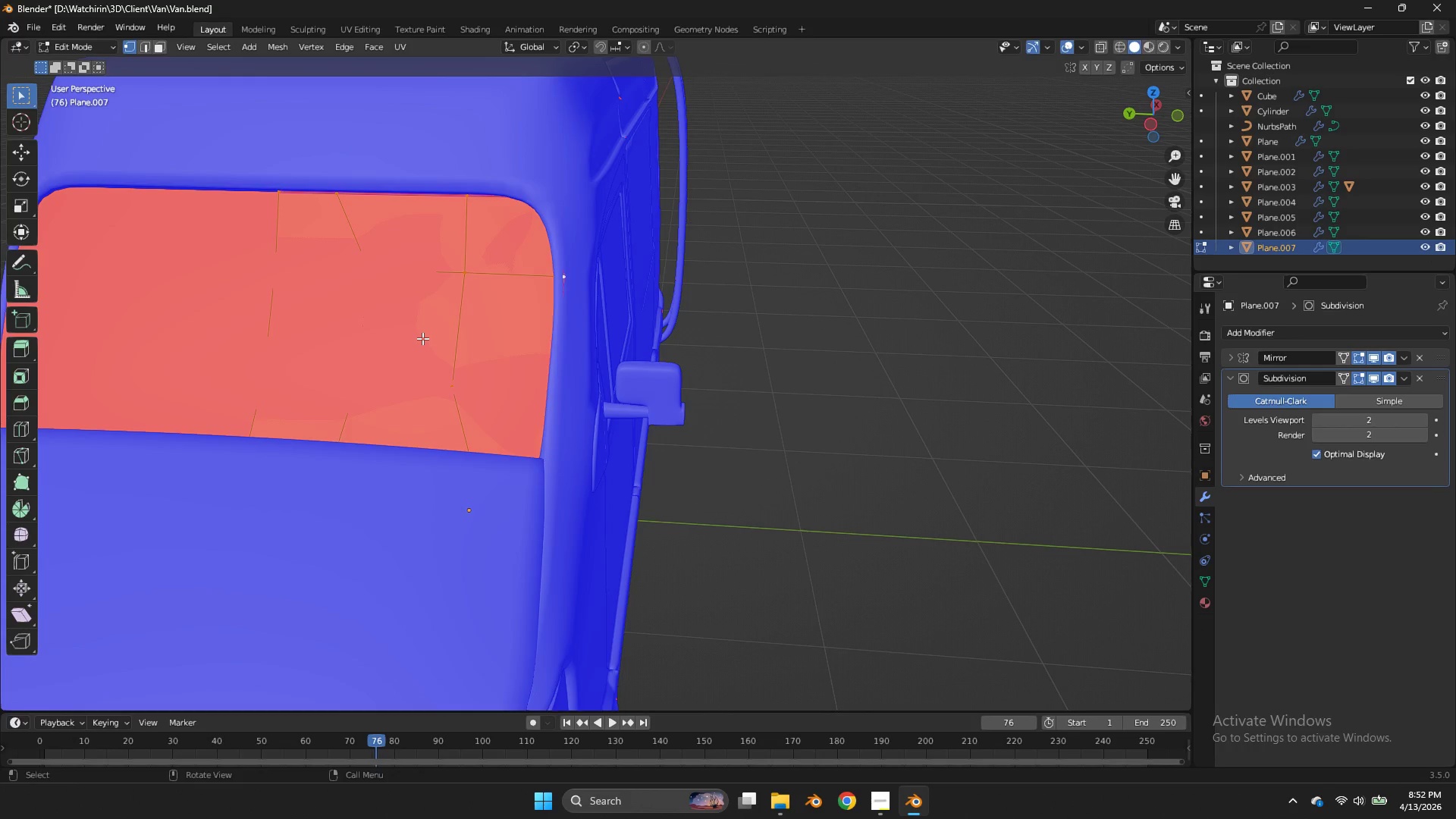 
key(Alt+AltRight)
 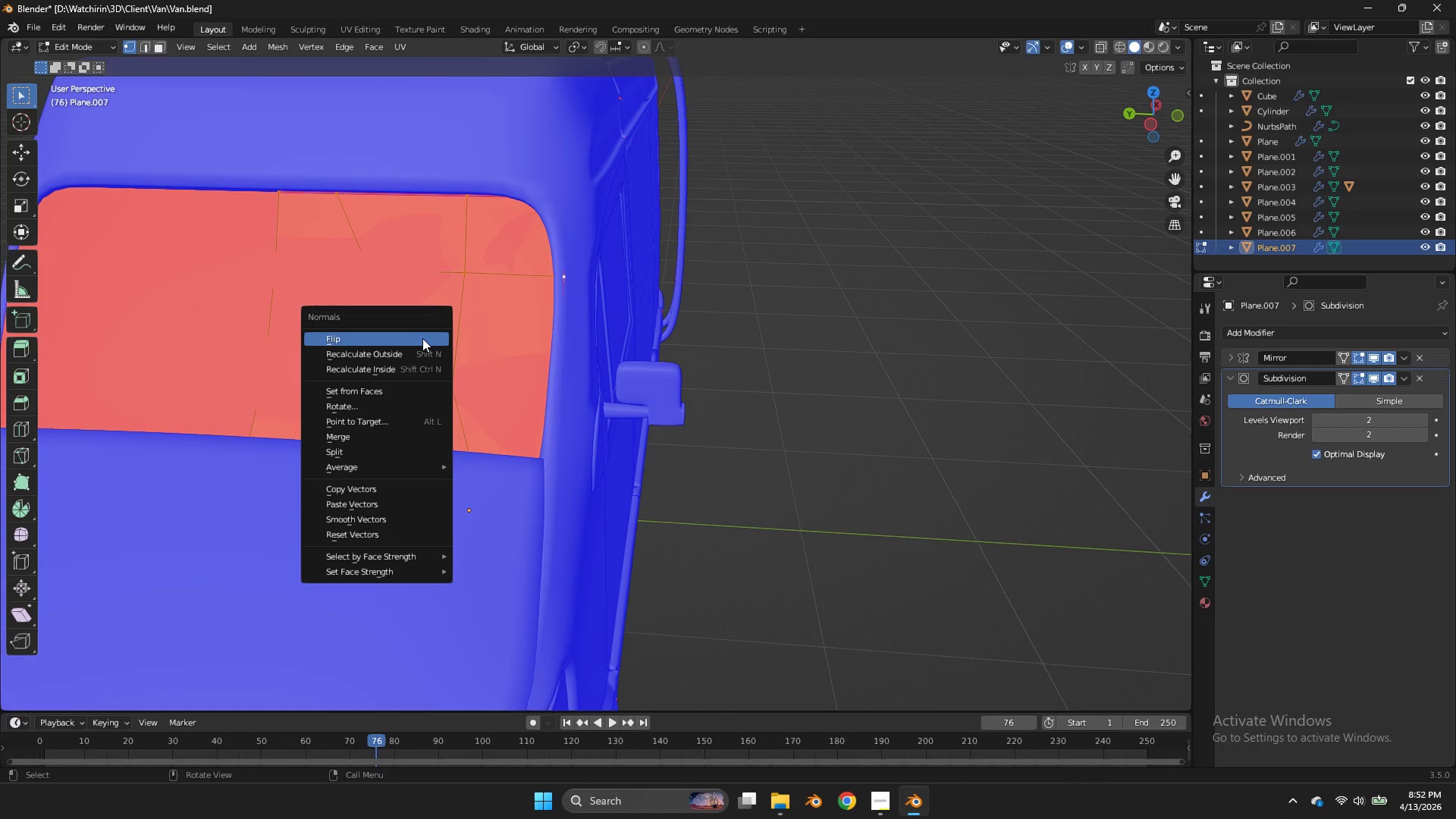 
key(Alt+N)
 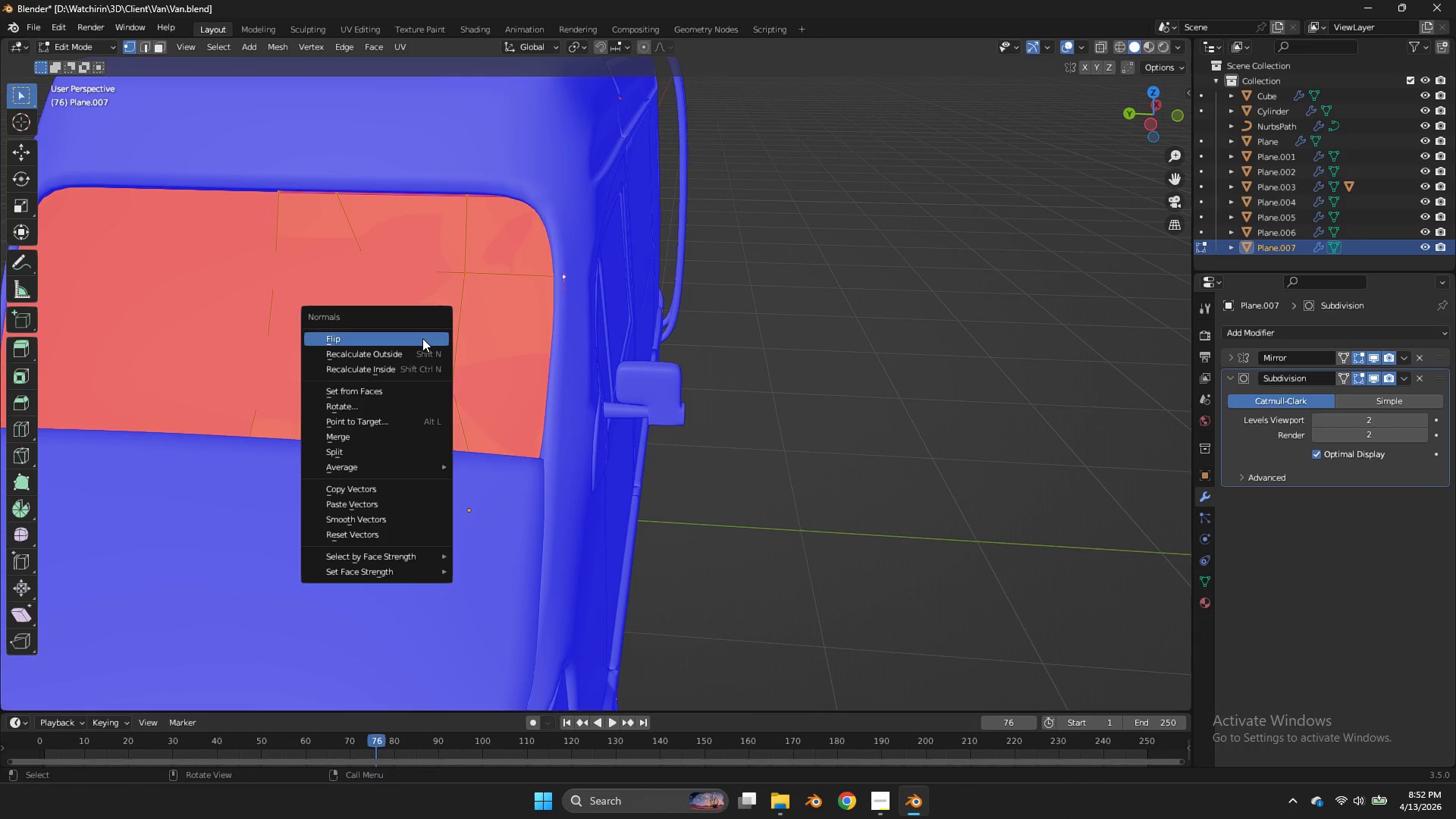 
left_click([422, 338])
 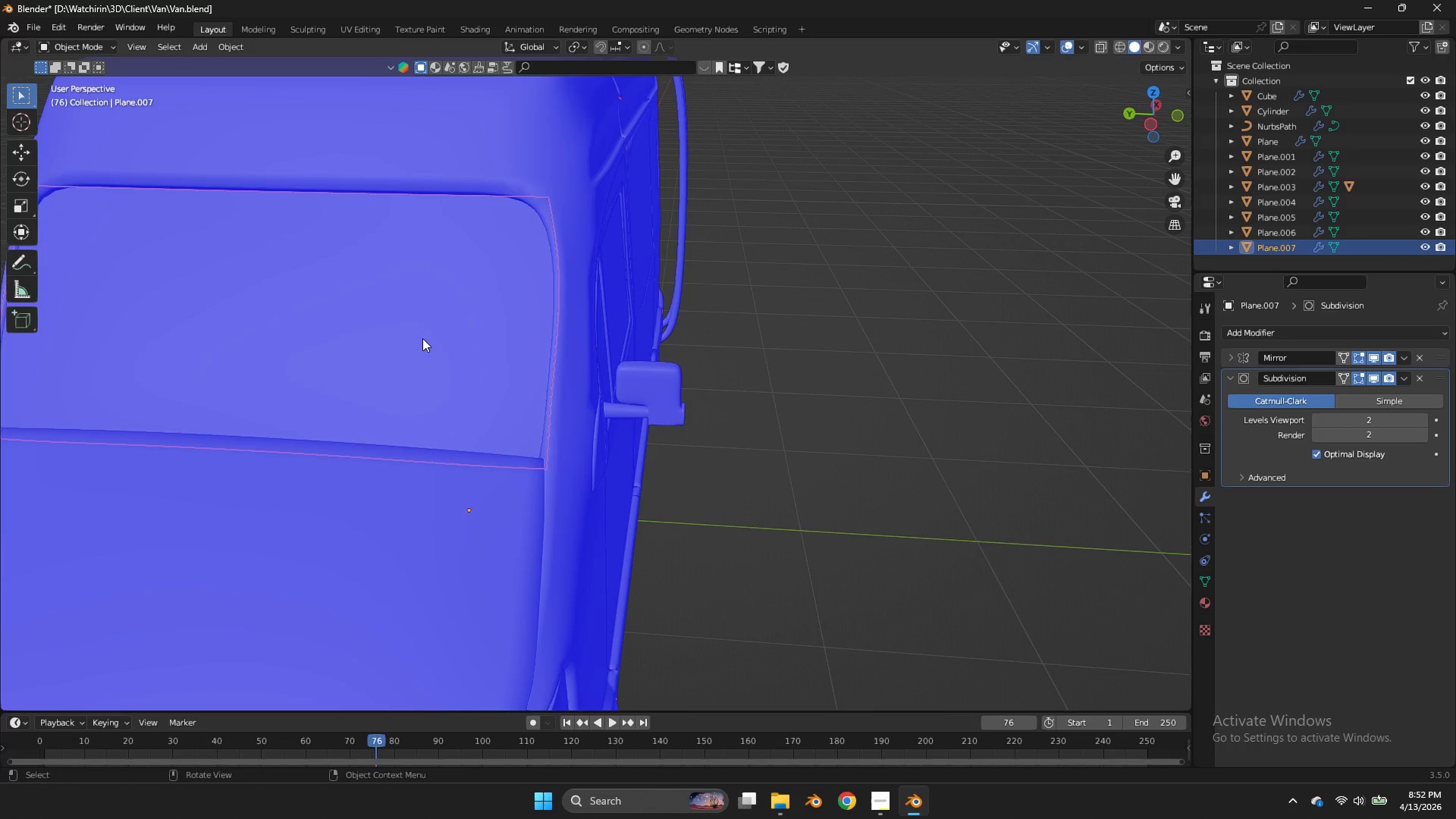 
key(Tab)
 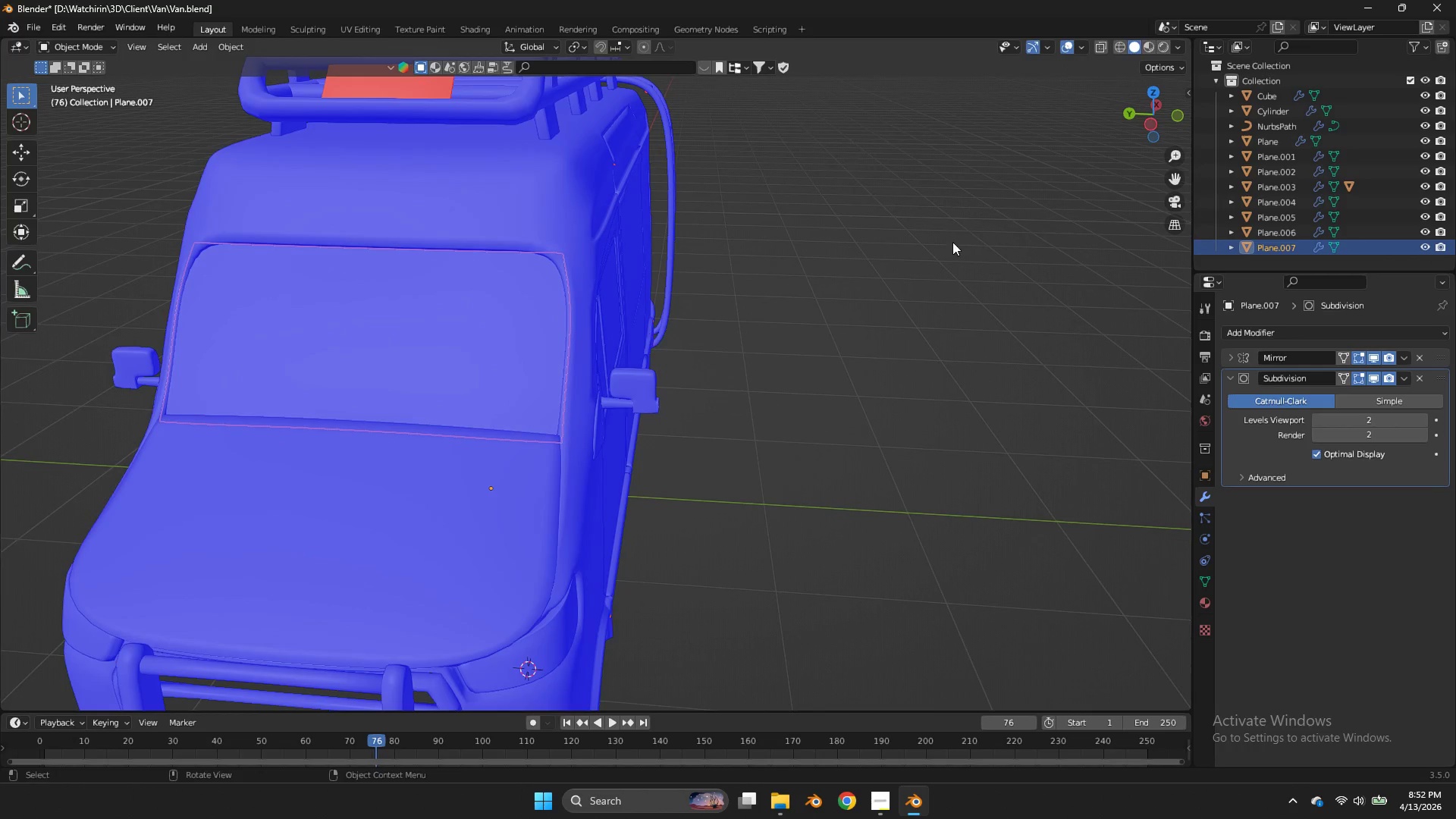 
key(Control+ControlLeft)
 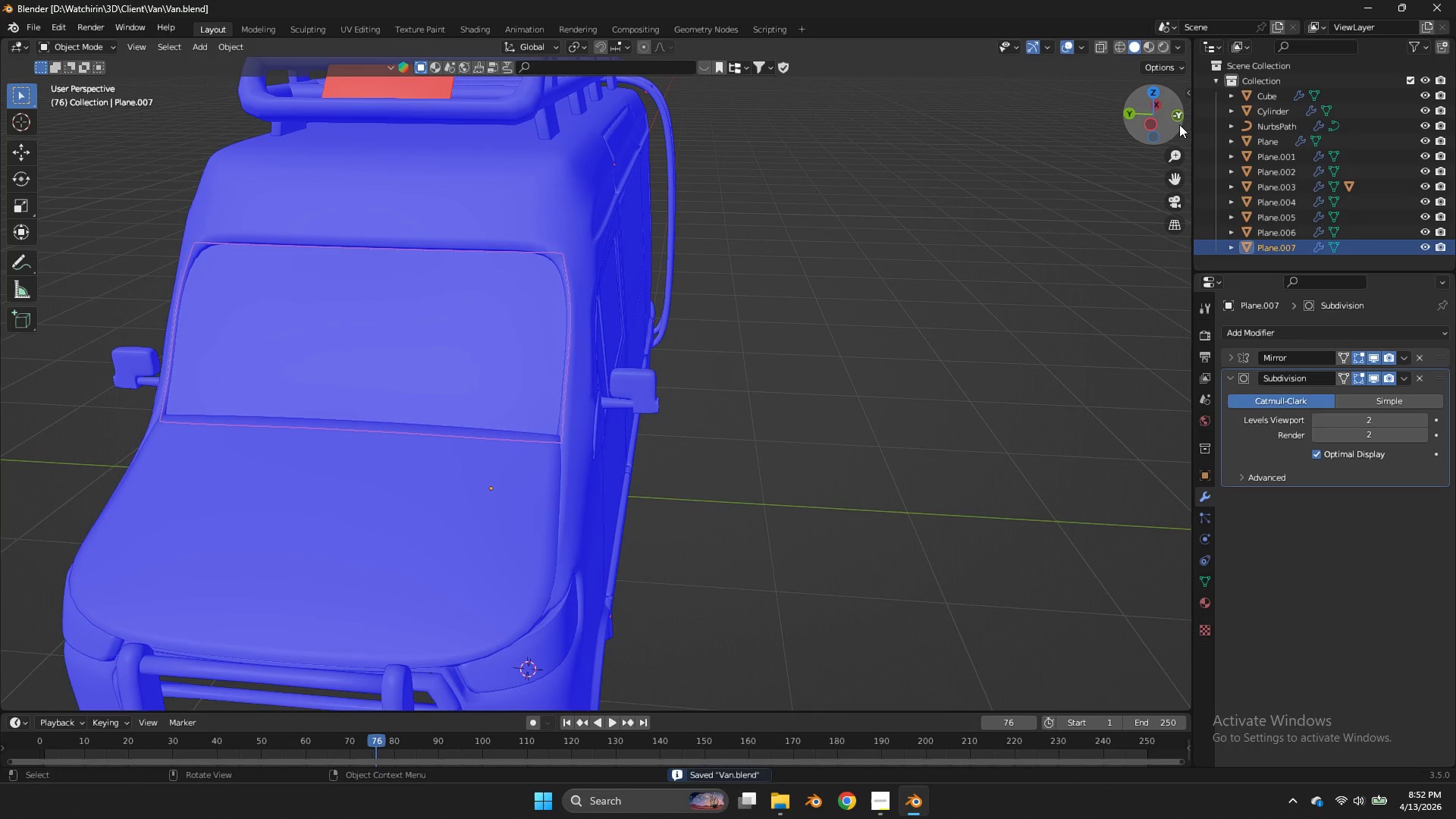 
key(Control+S)
 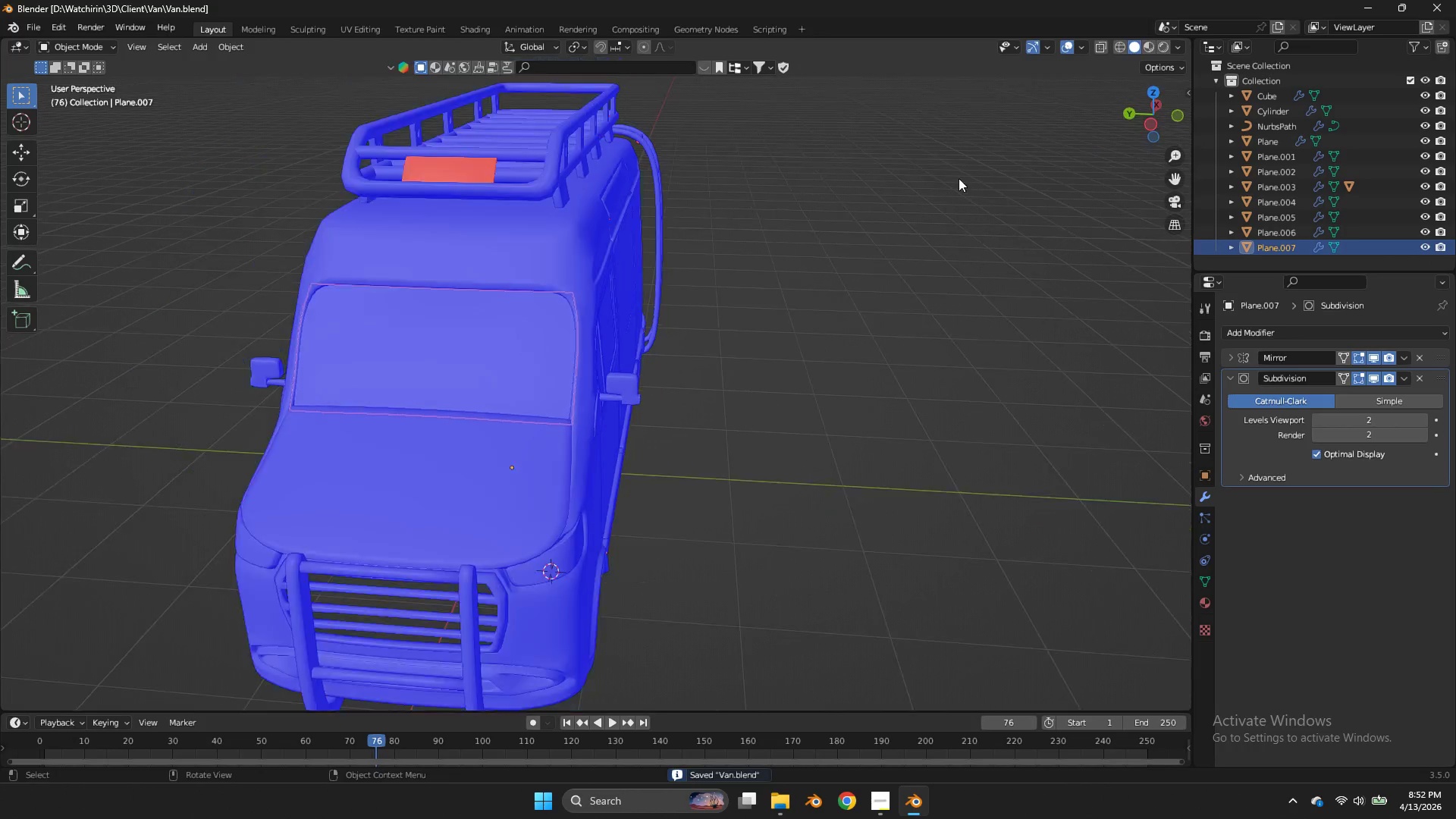 
scroll: coordinate [956, 179], scroll_direction: down, amount: 5.0
 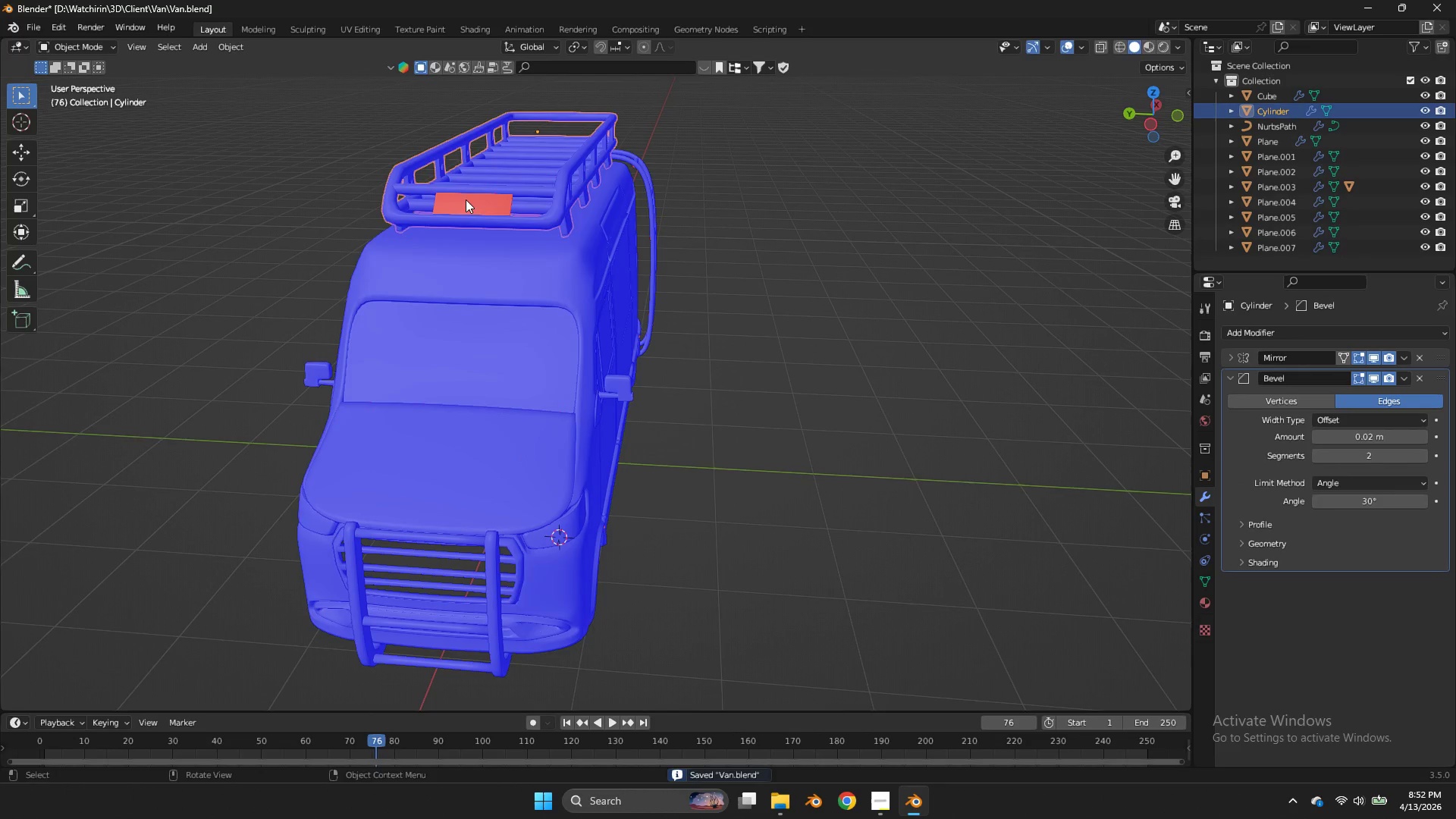 
key(Tab)
 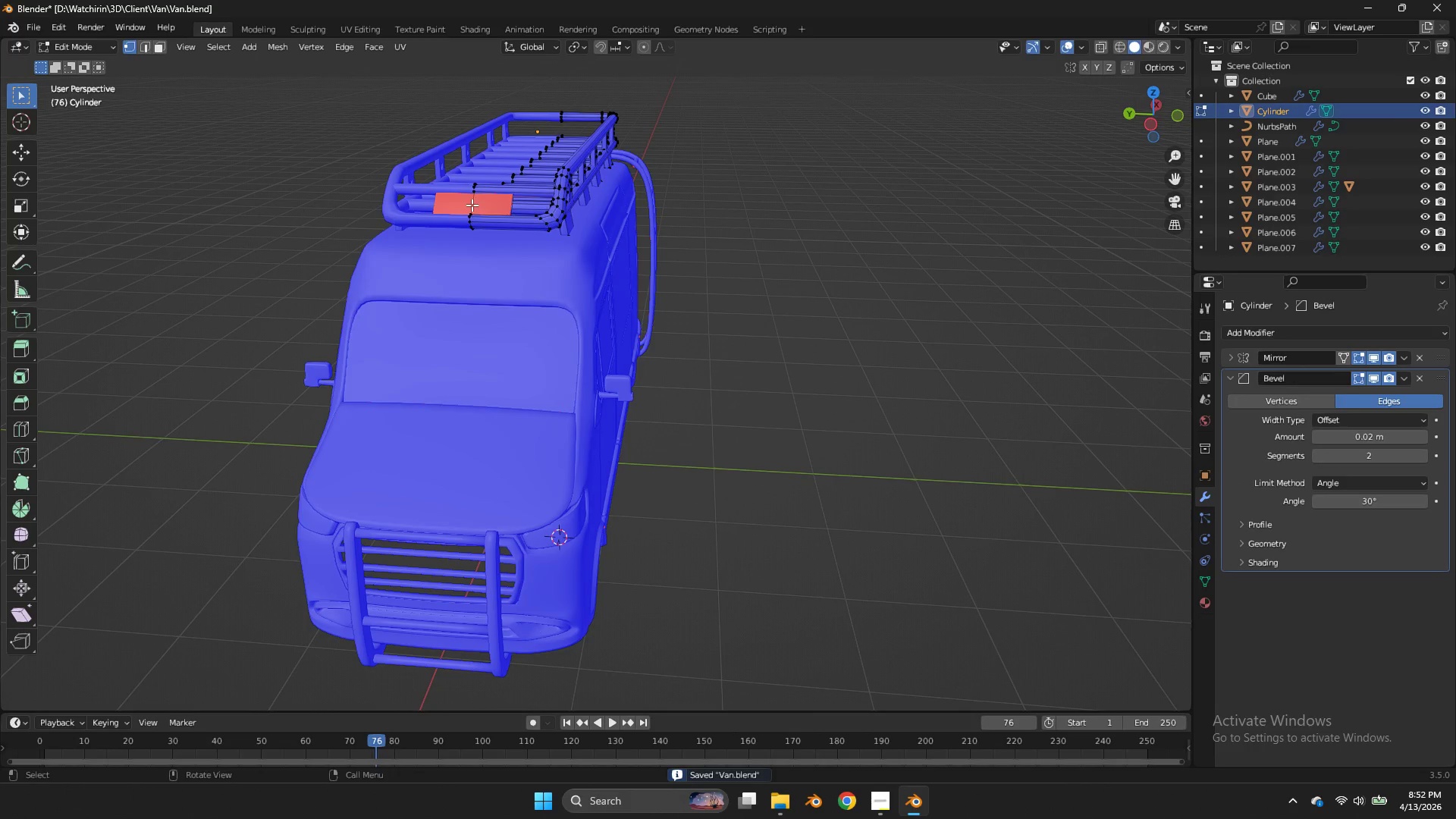 
double_click([474, 206])
 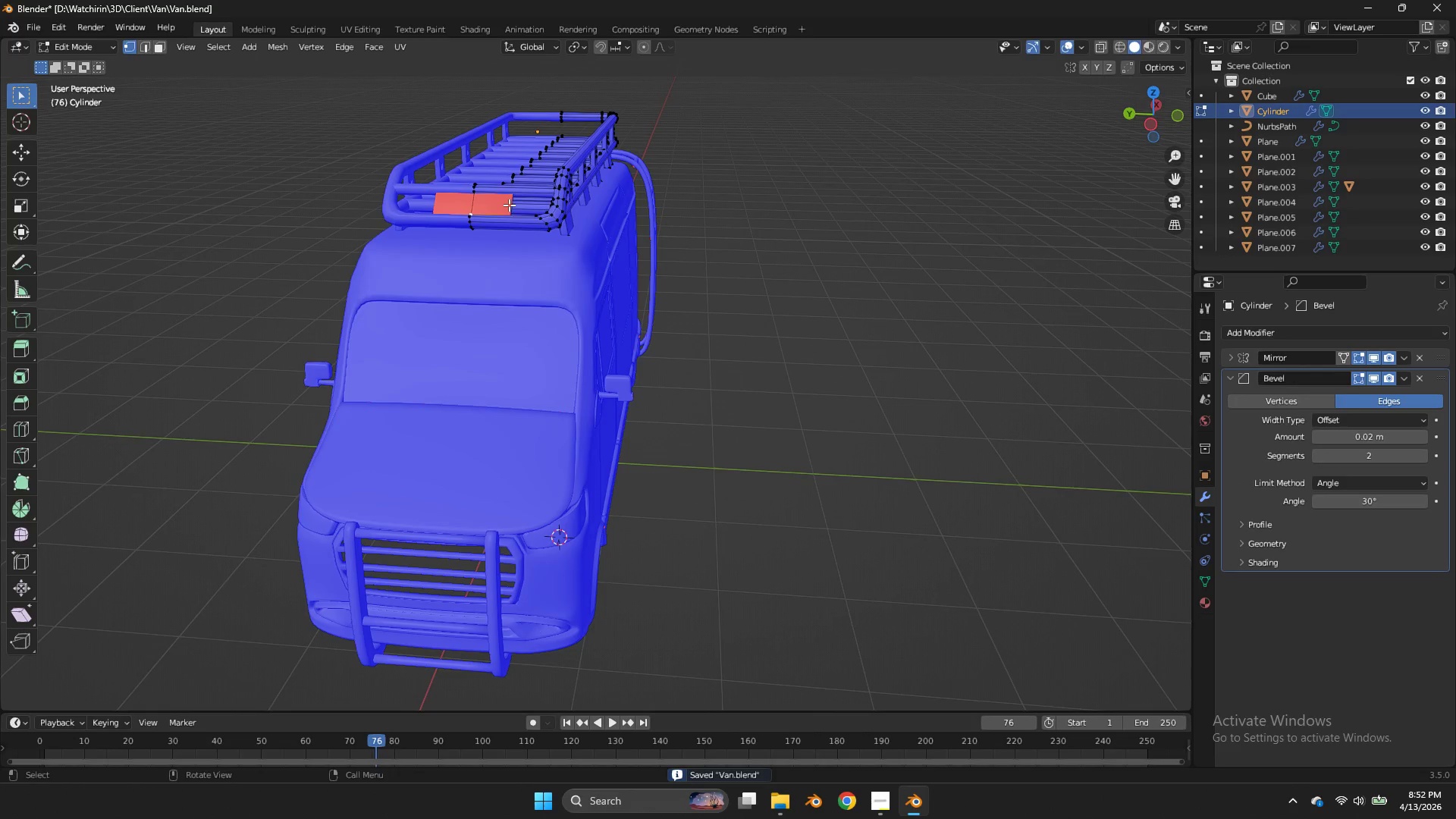 
triple_click([509, 205])
 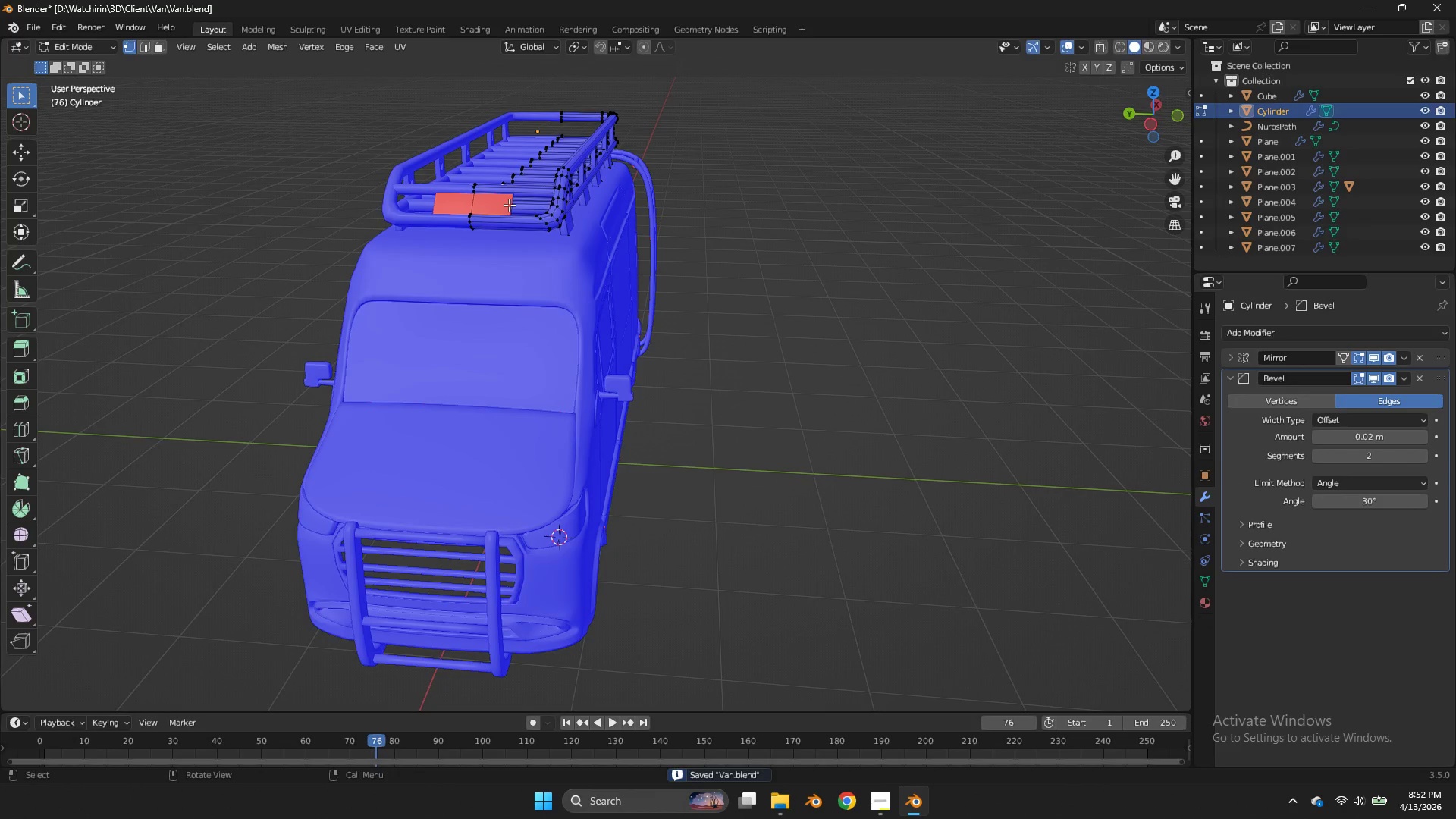 
triple_click([509, 205])
 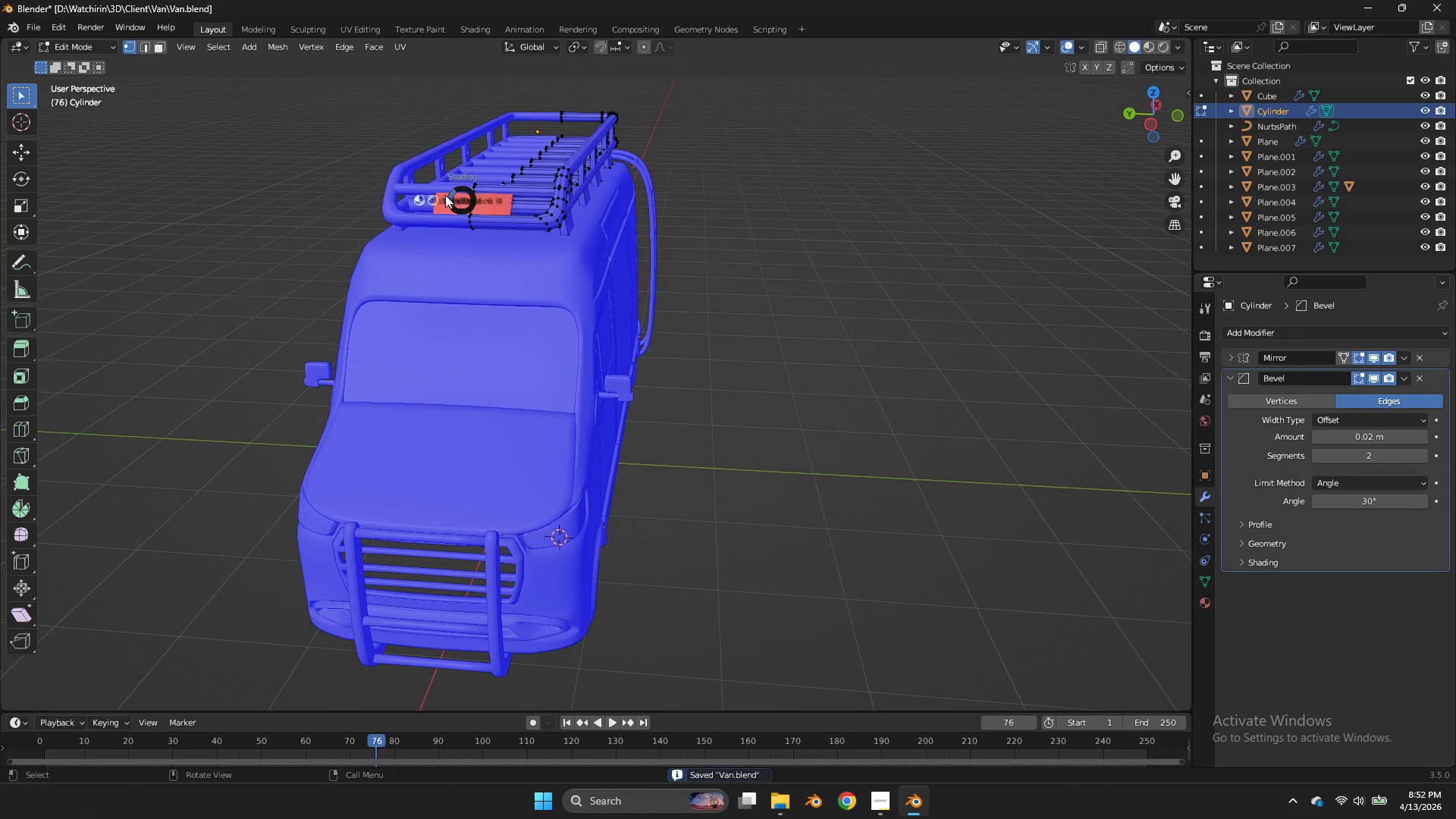 
key(Z)
 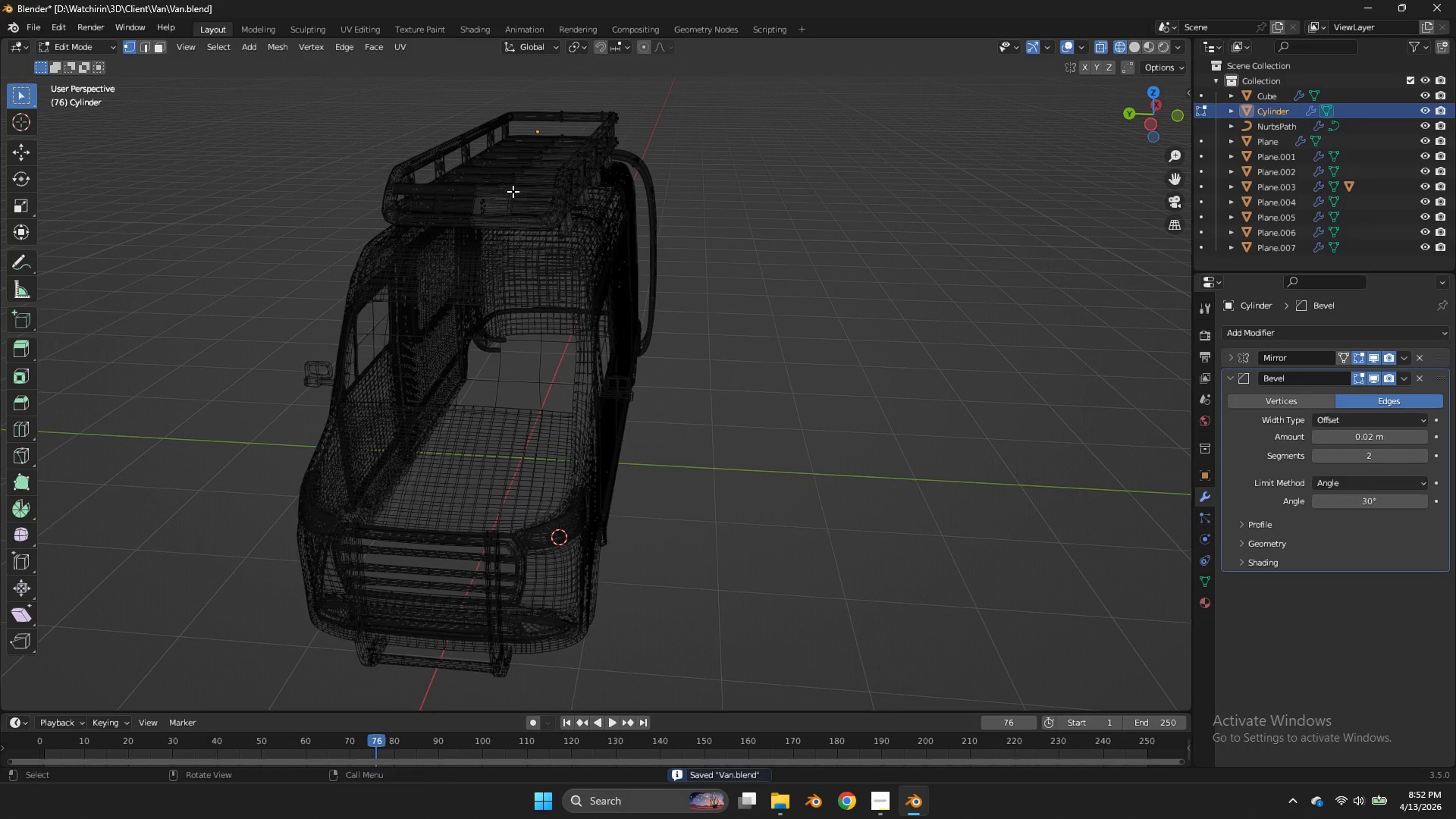 
left_click([513, 191])
 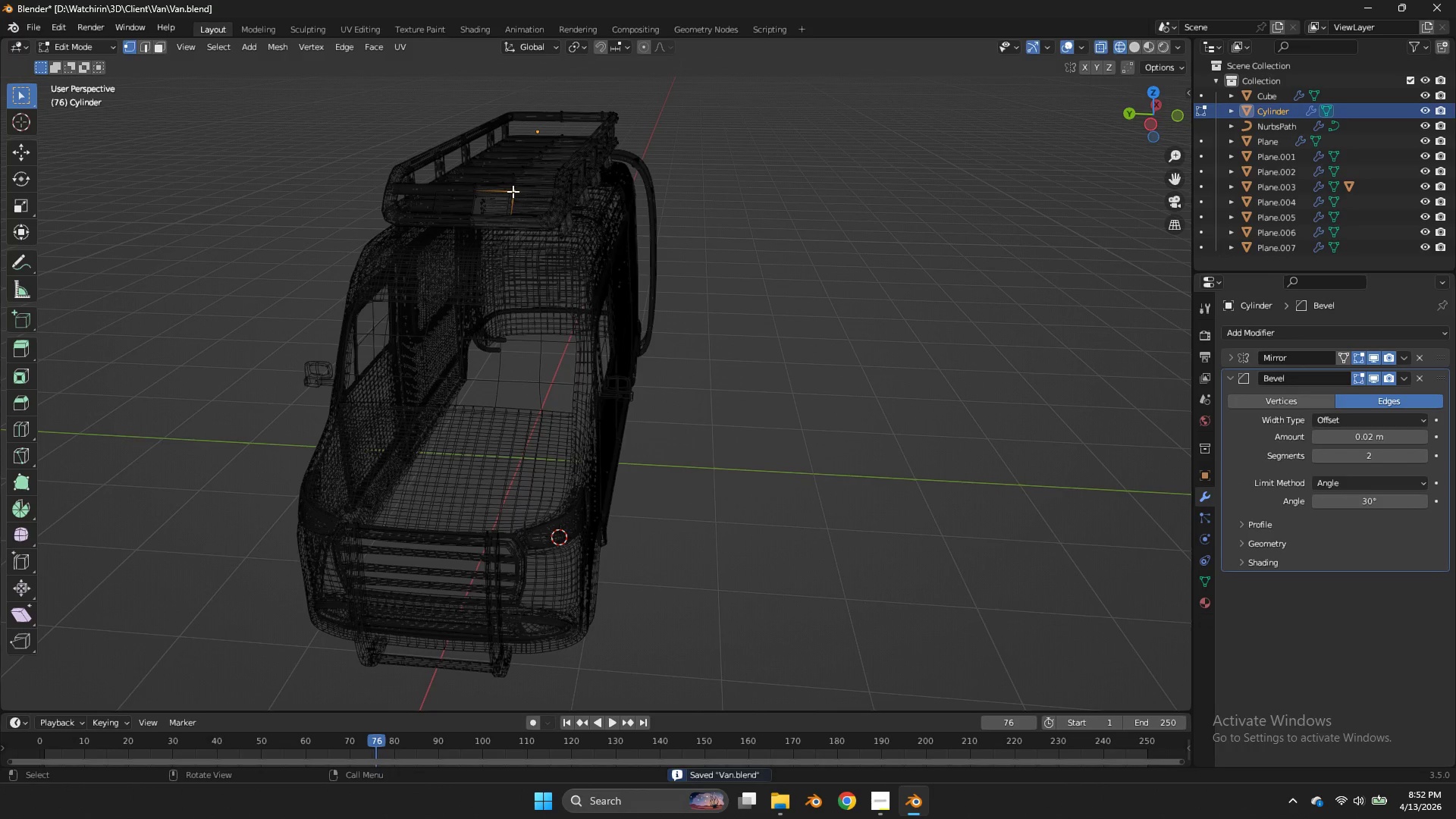 
key(L)
 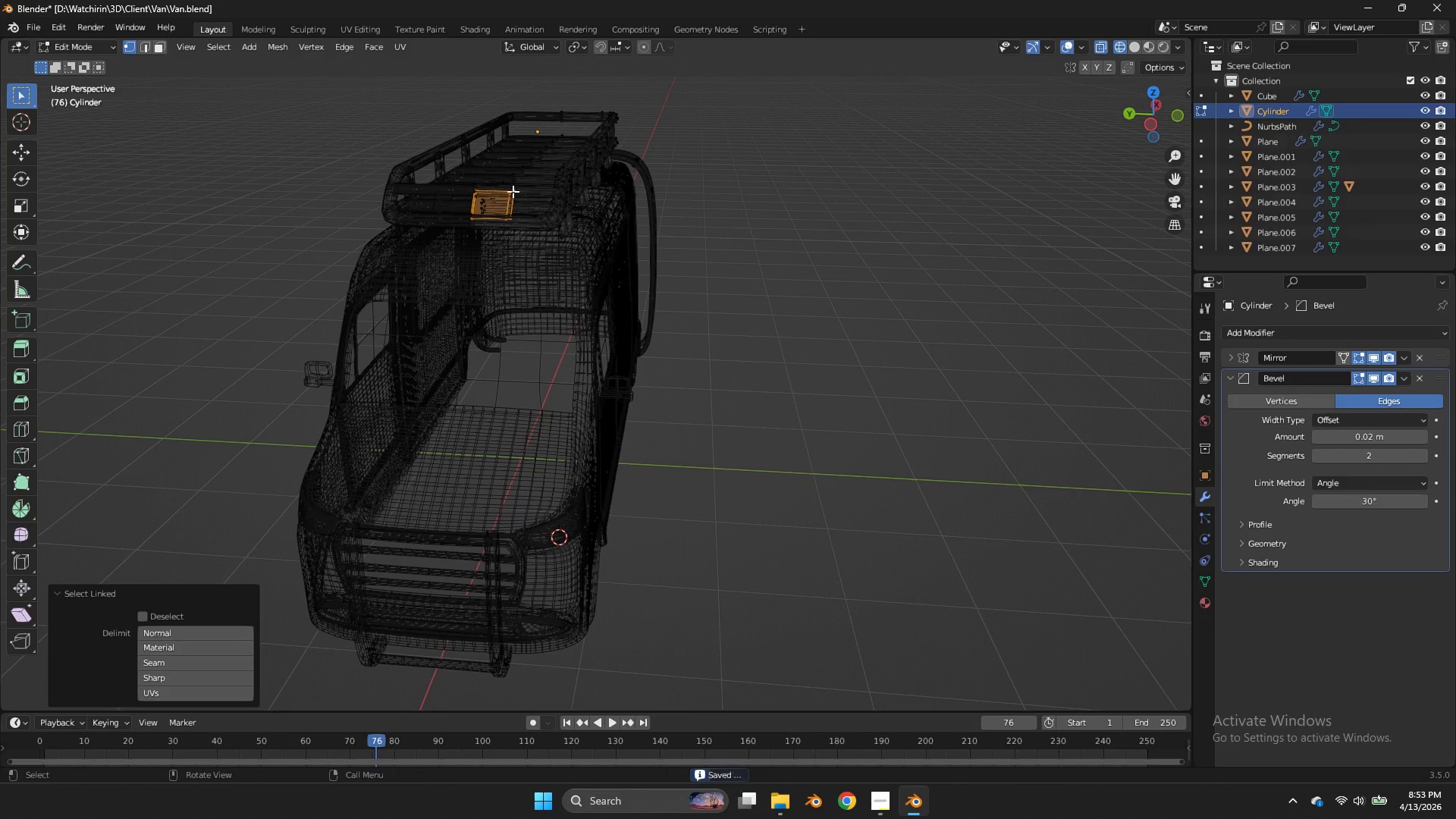 
key(Alt+AltRight)
 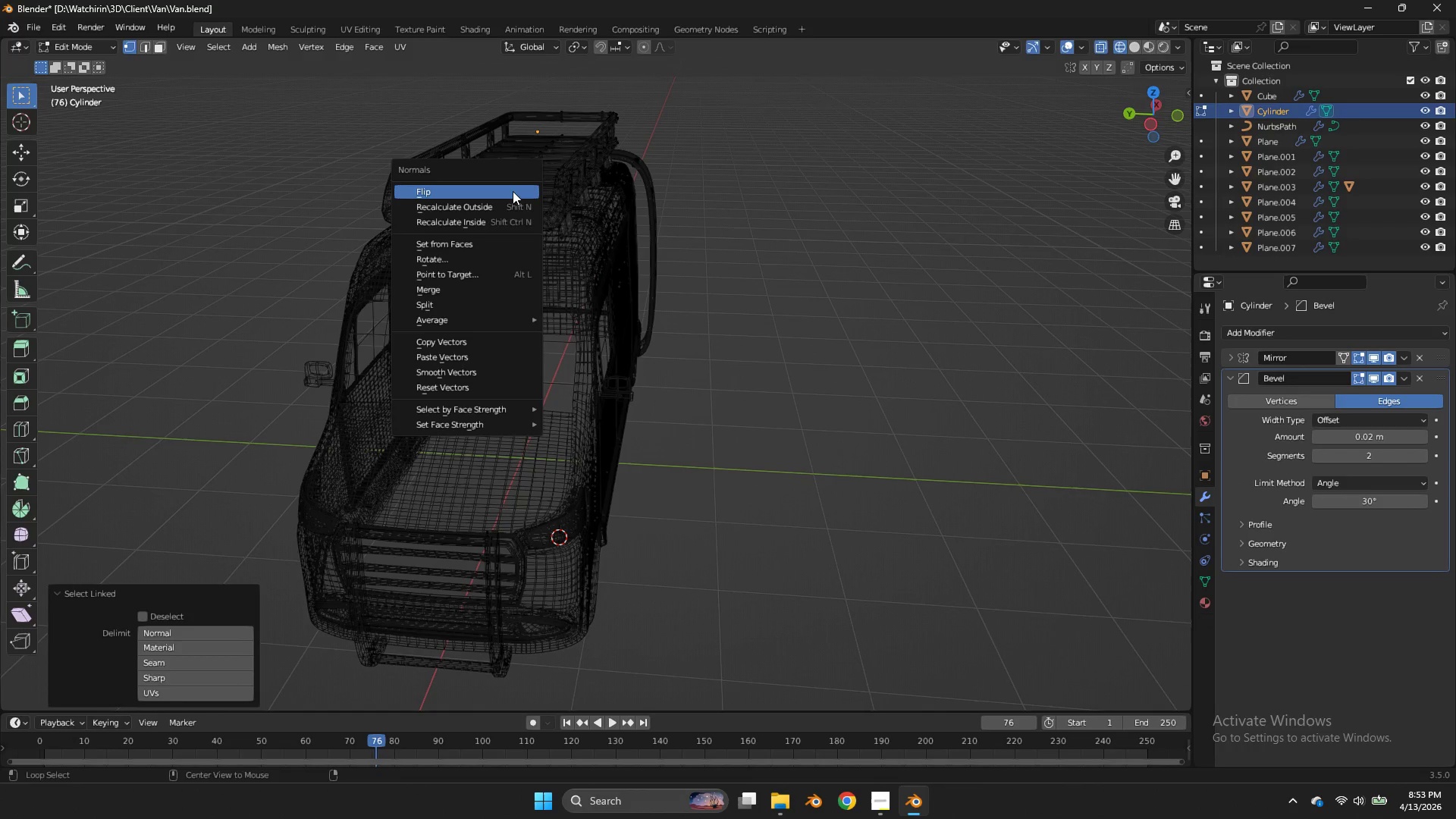 
key(Alt+N)
 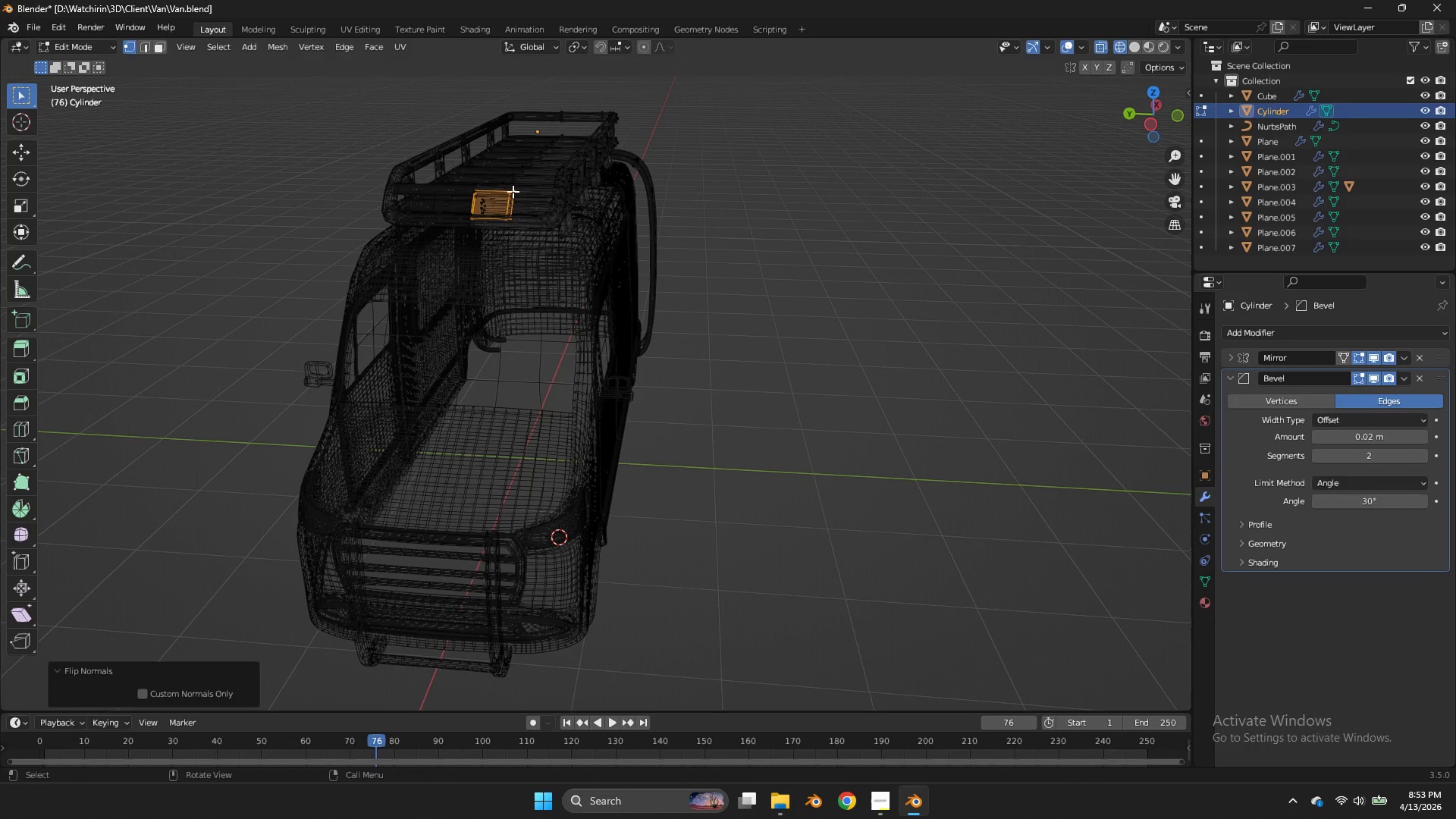 
left_click([513, 191])
 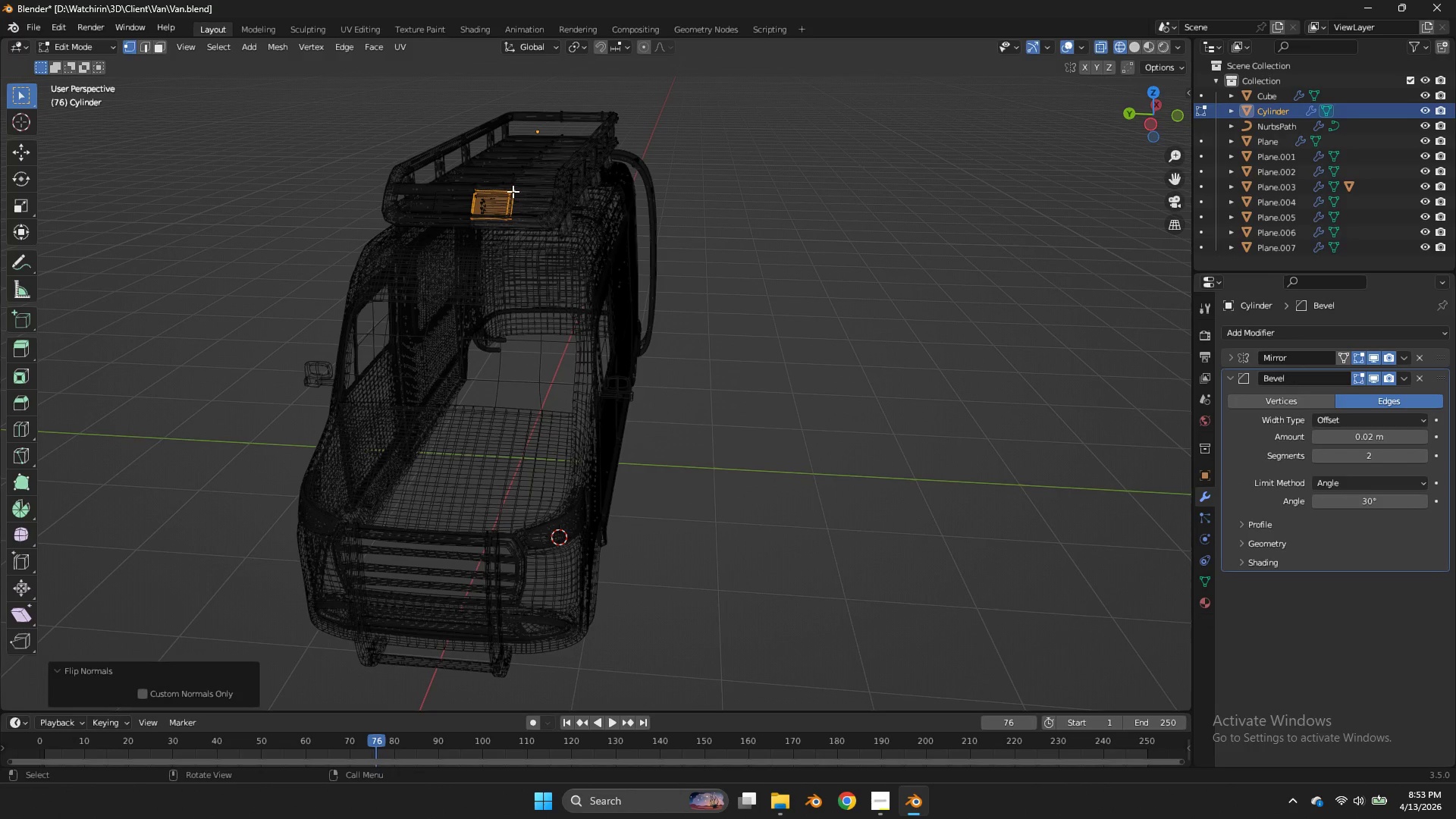 
middle_click([513, 191])
 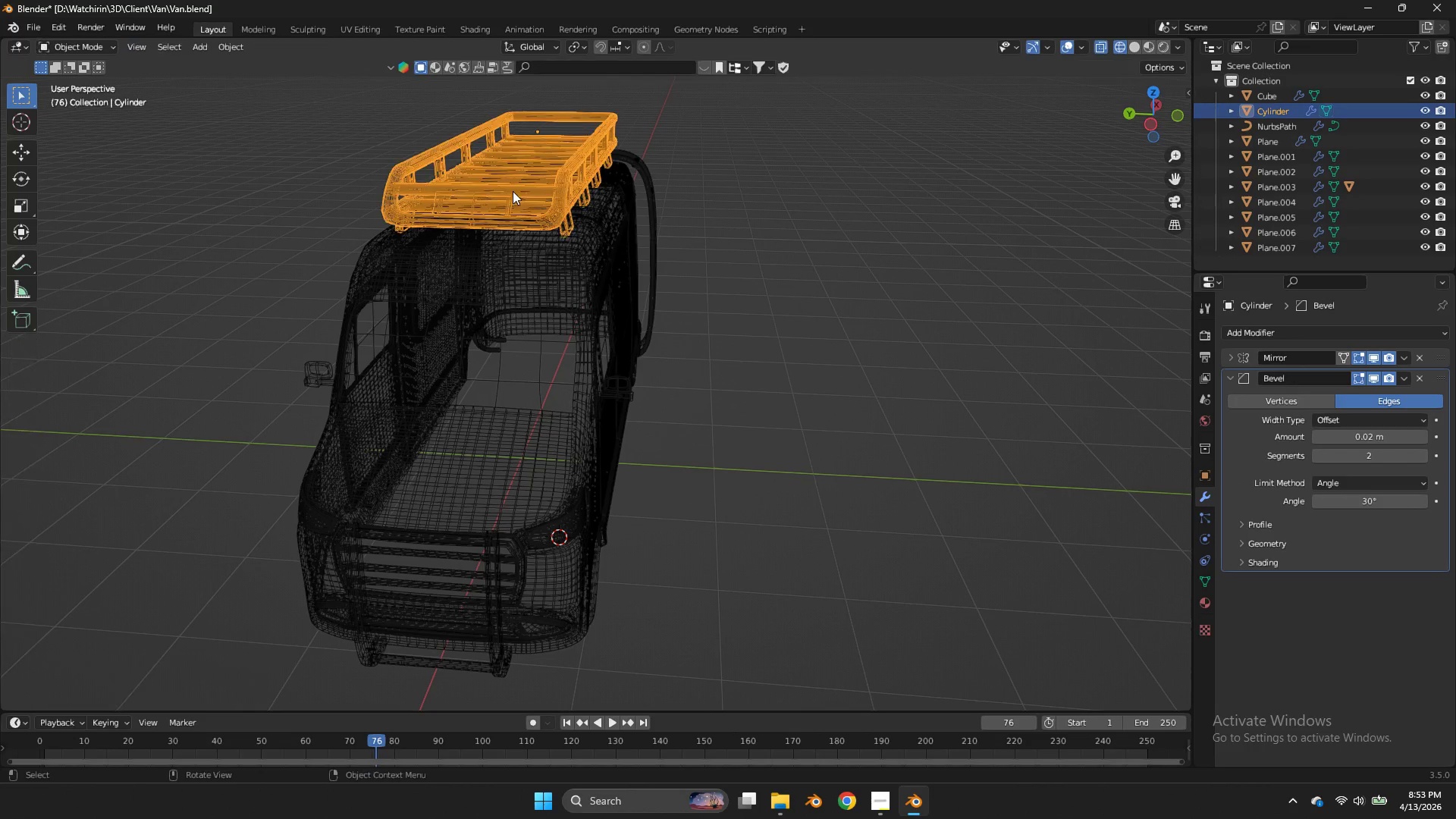 
key(Tab)
 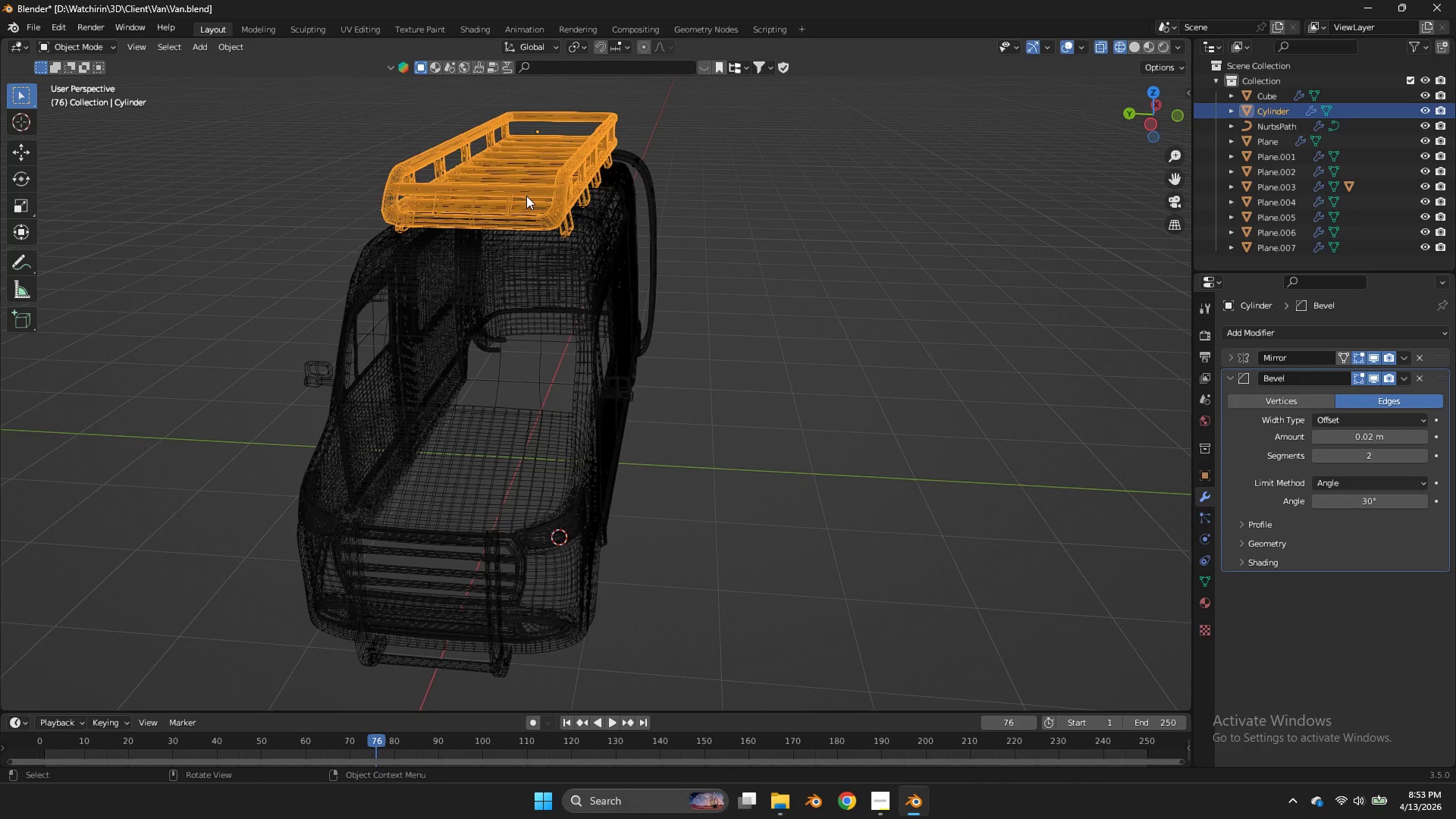 
key(Z)
 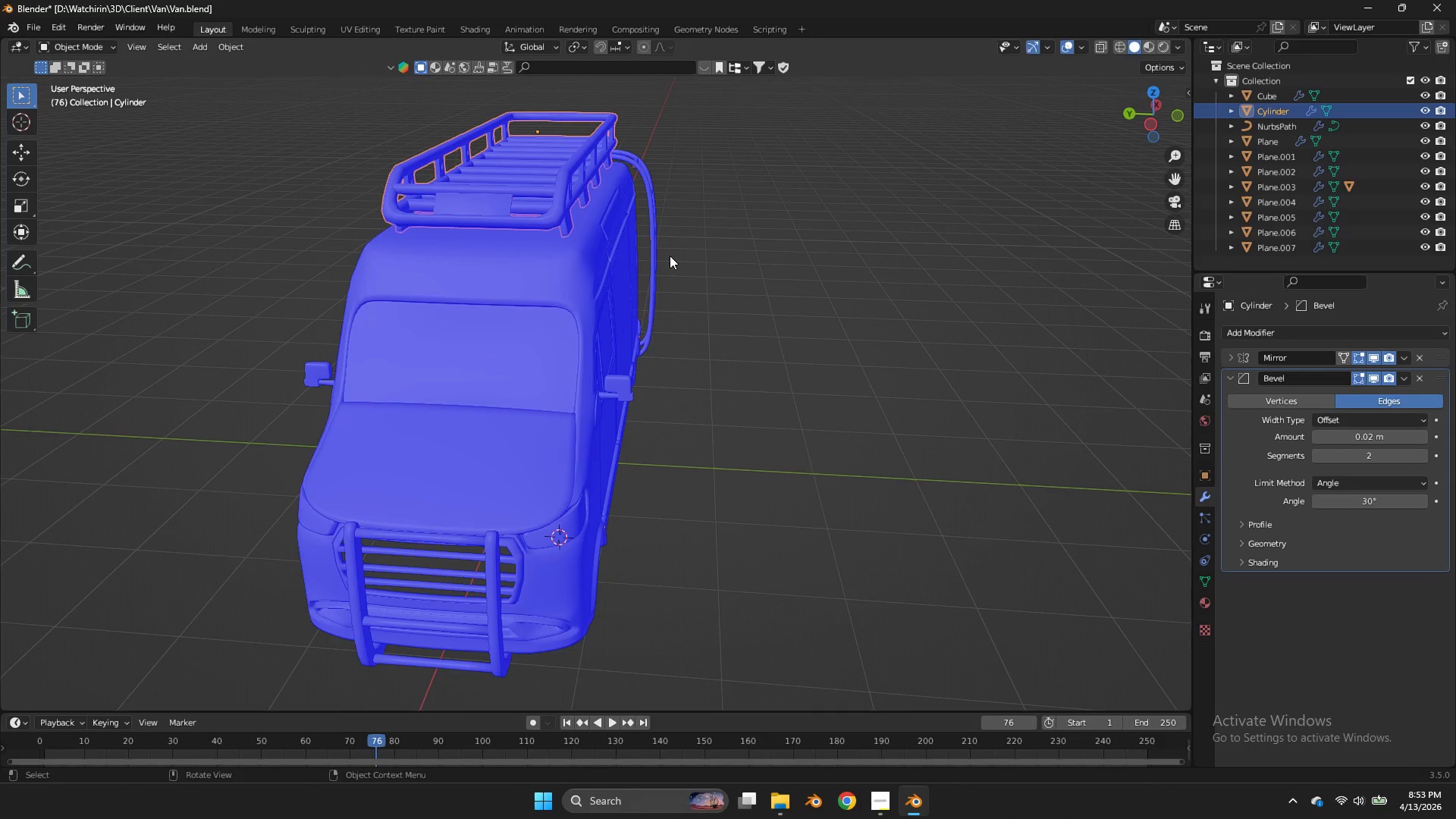 
key(Z)
 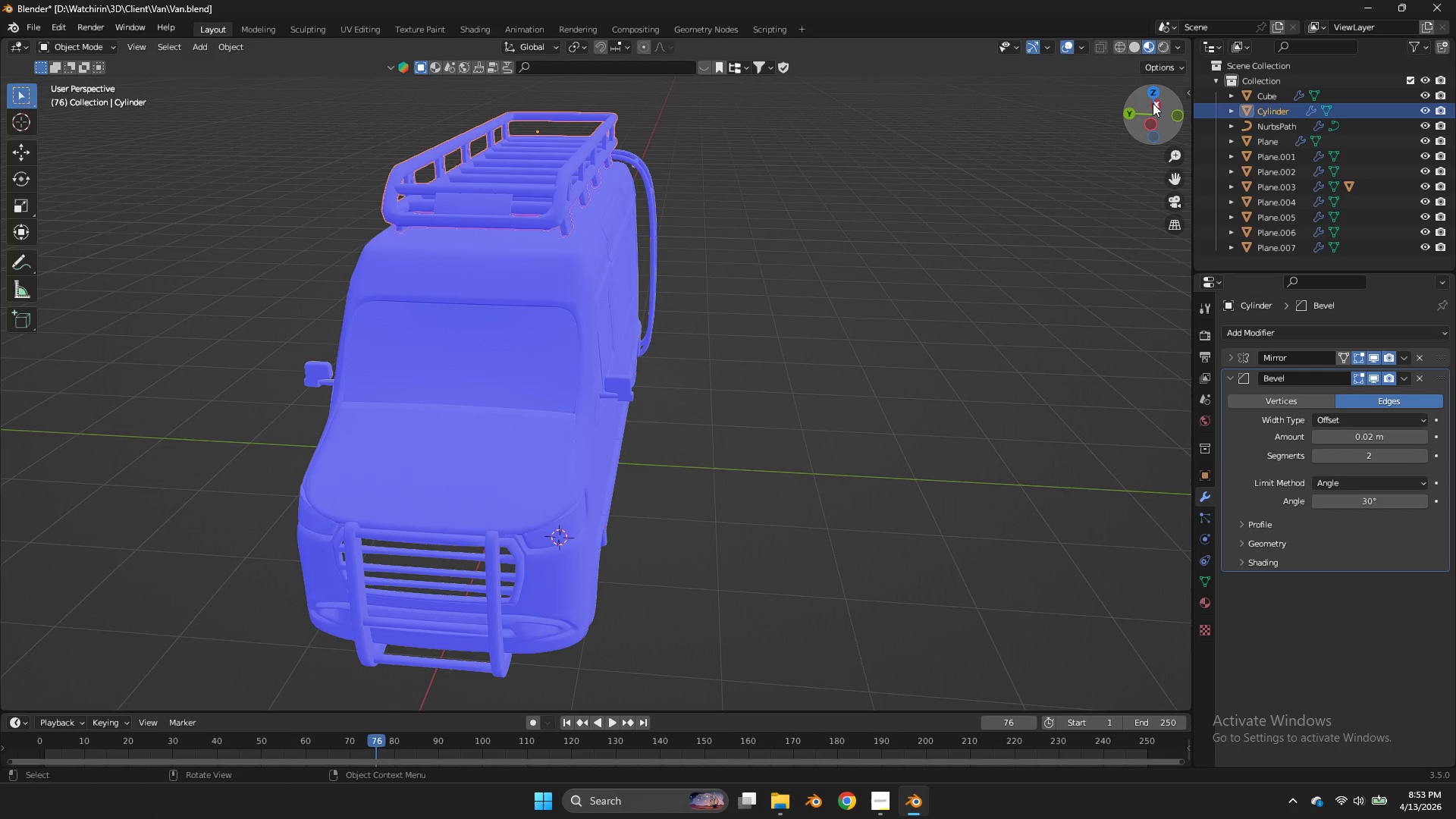 
left_click_drag(start_coordinate=[1156, 102], to_coordinate=[1040, 96])
 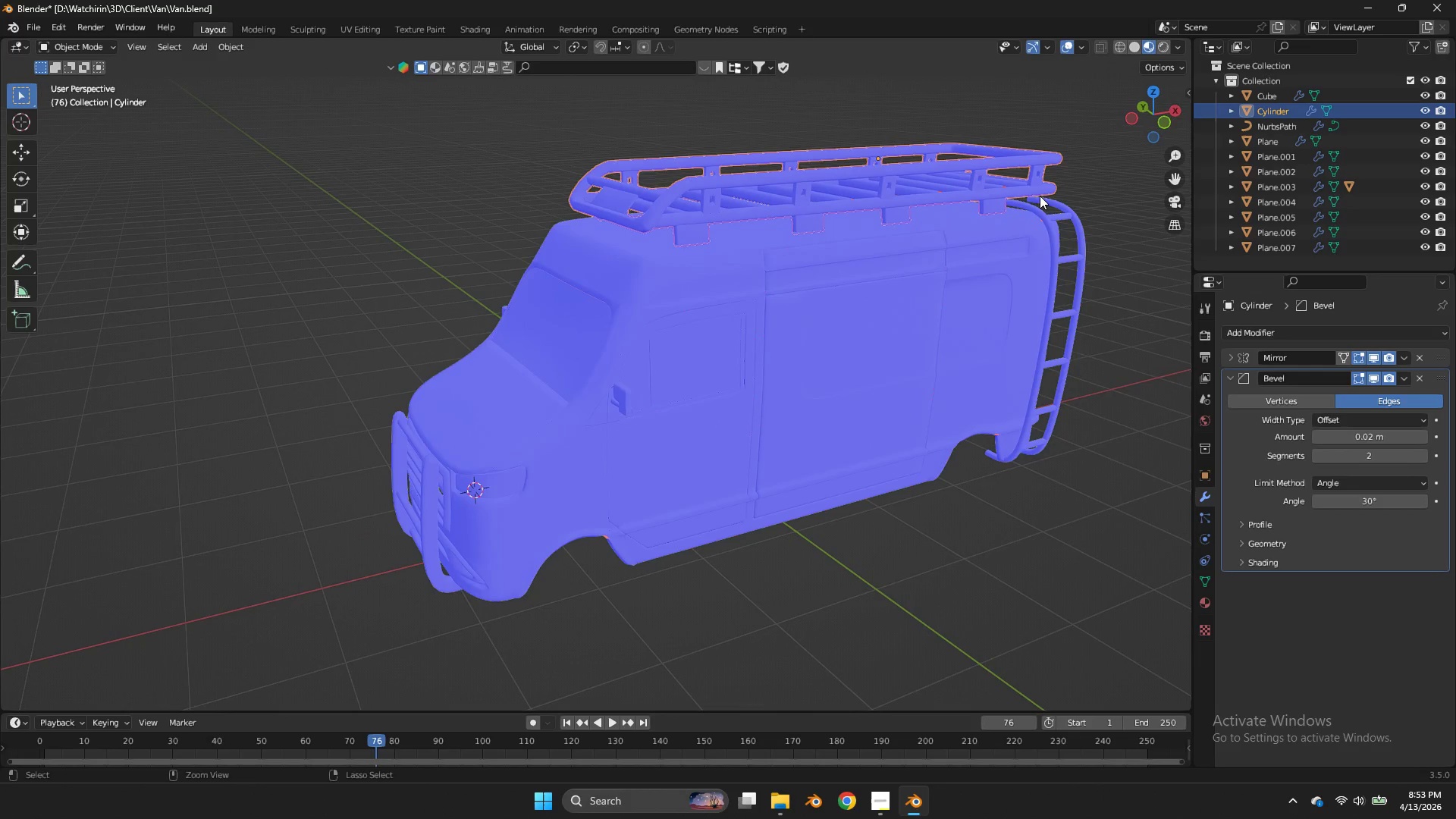 
key(Control+S)
 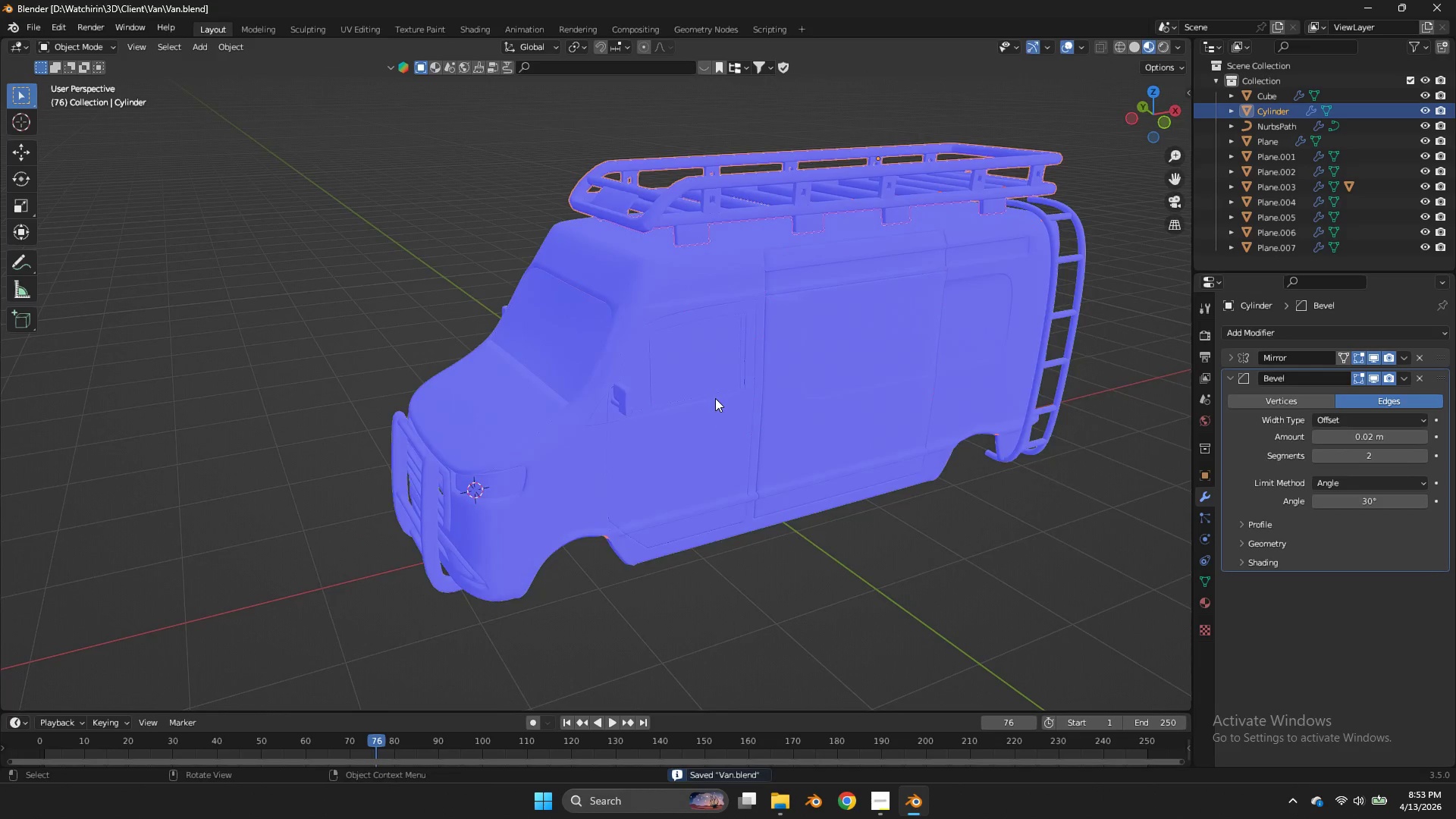 
left_click([645, 414])
 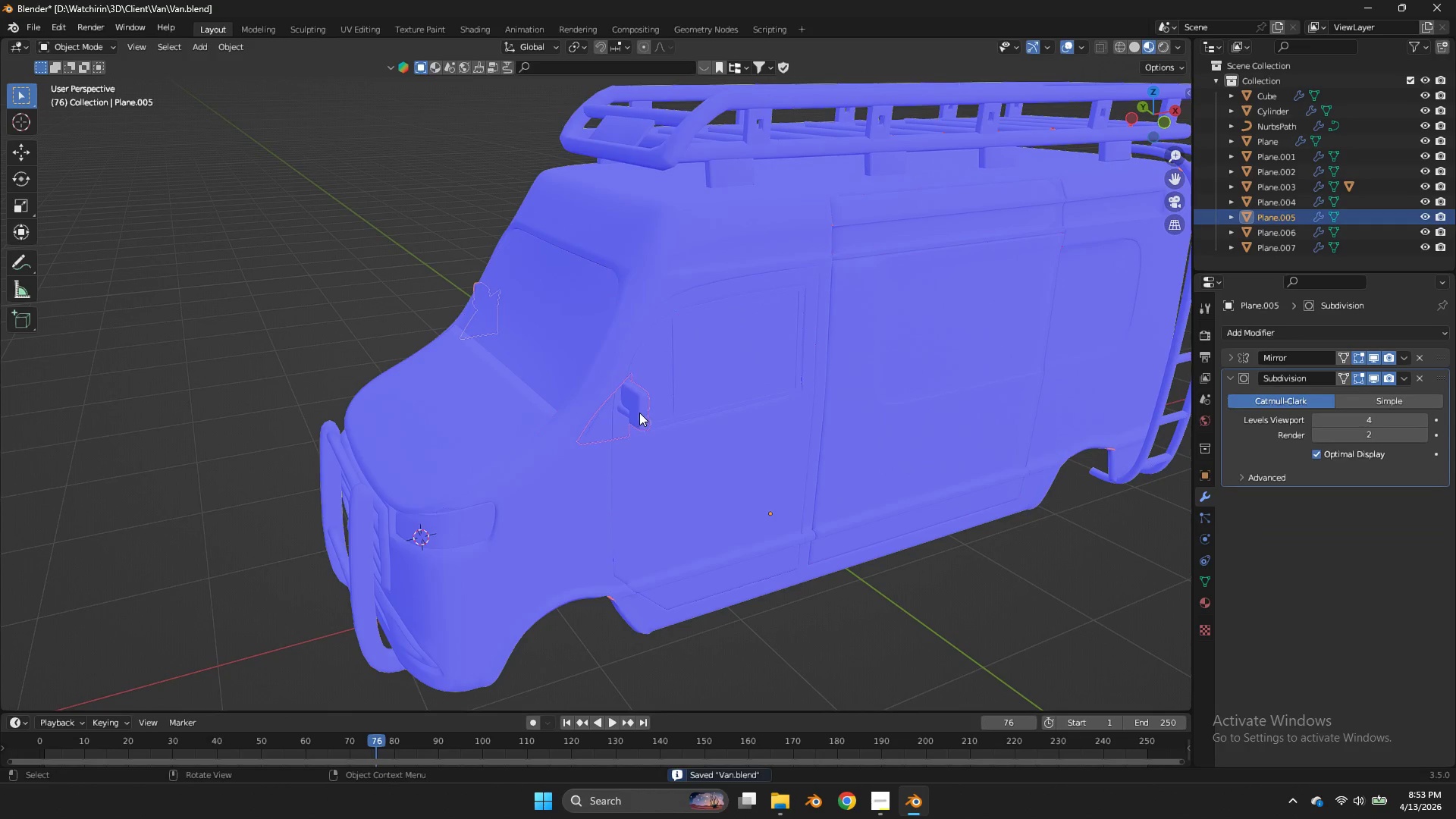 
scroll: coordinate [715, 398], scroll_direction: up, amount: 2.0
 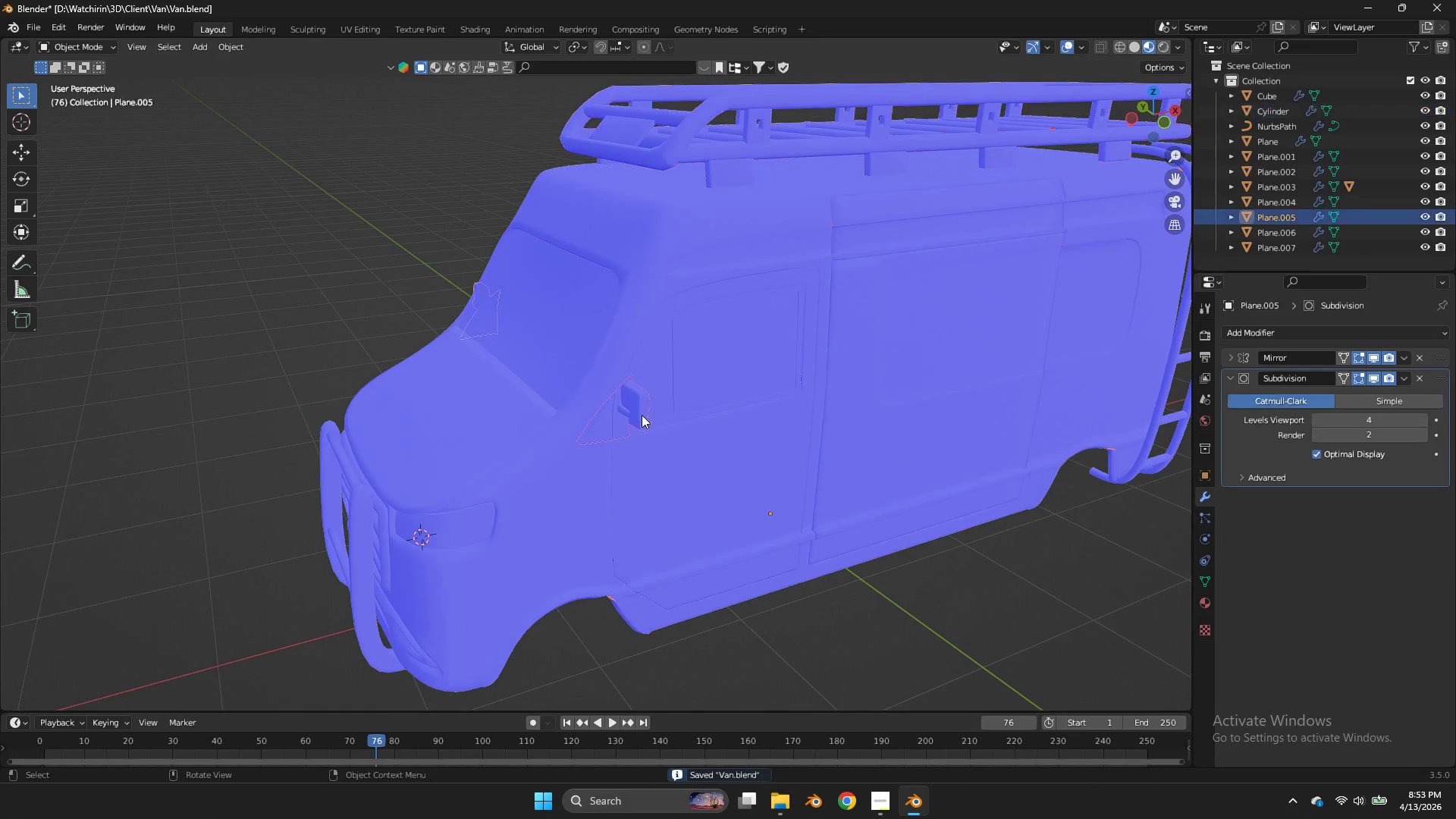 
double_click([639, 413])
 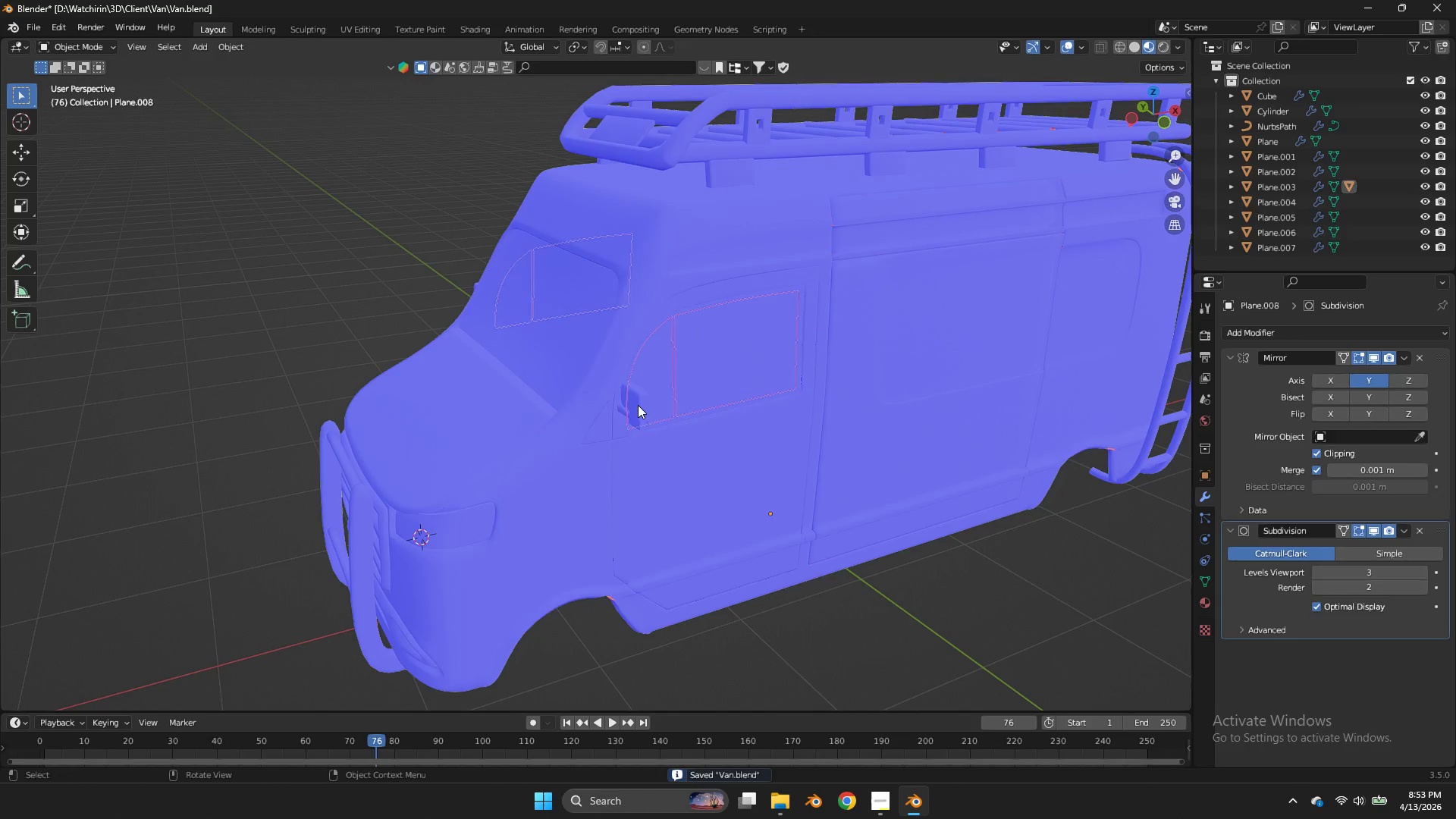 
left_click([639, 413])
 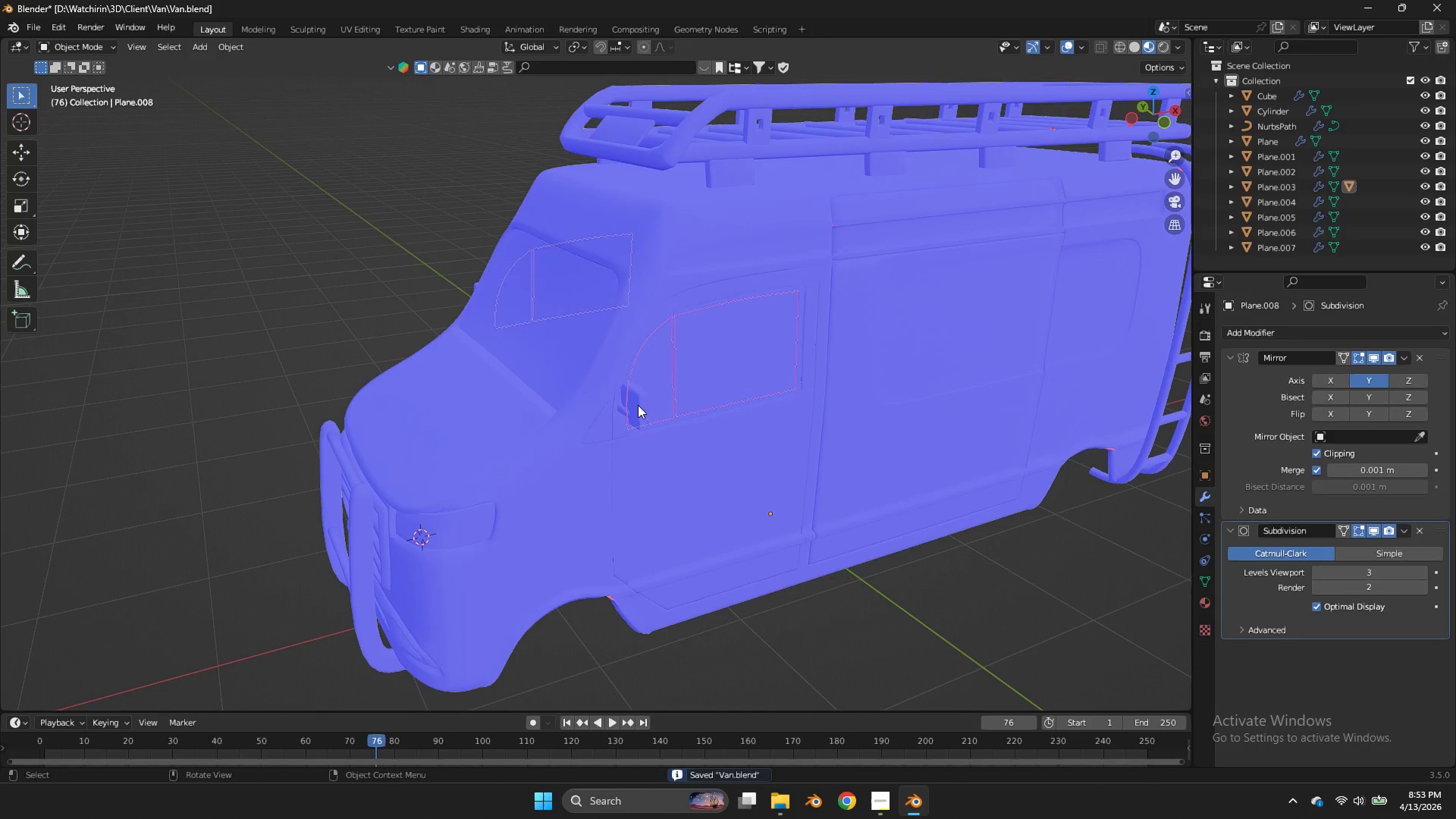 
left_click([638, 405])
 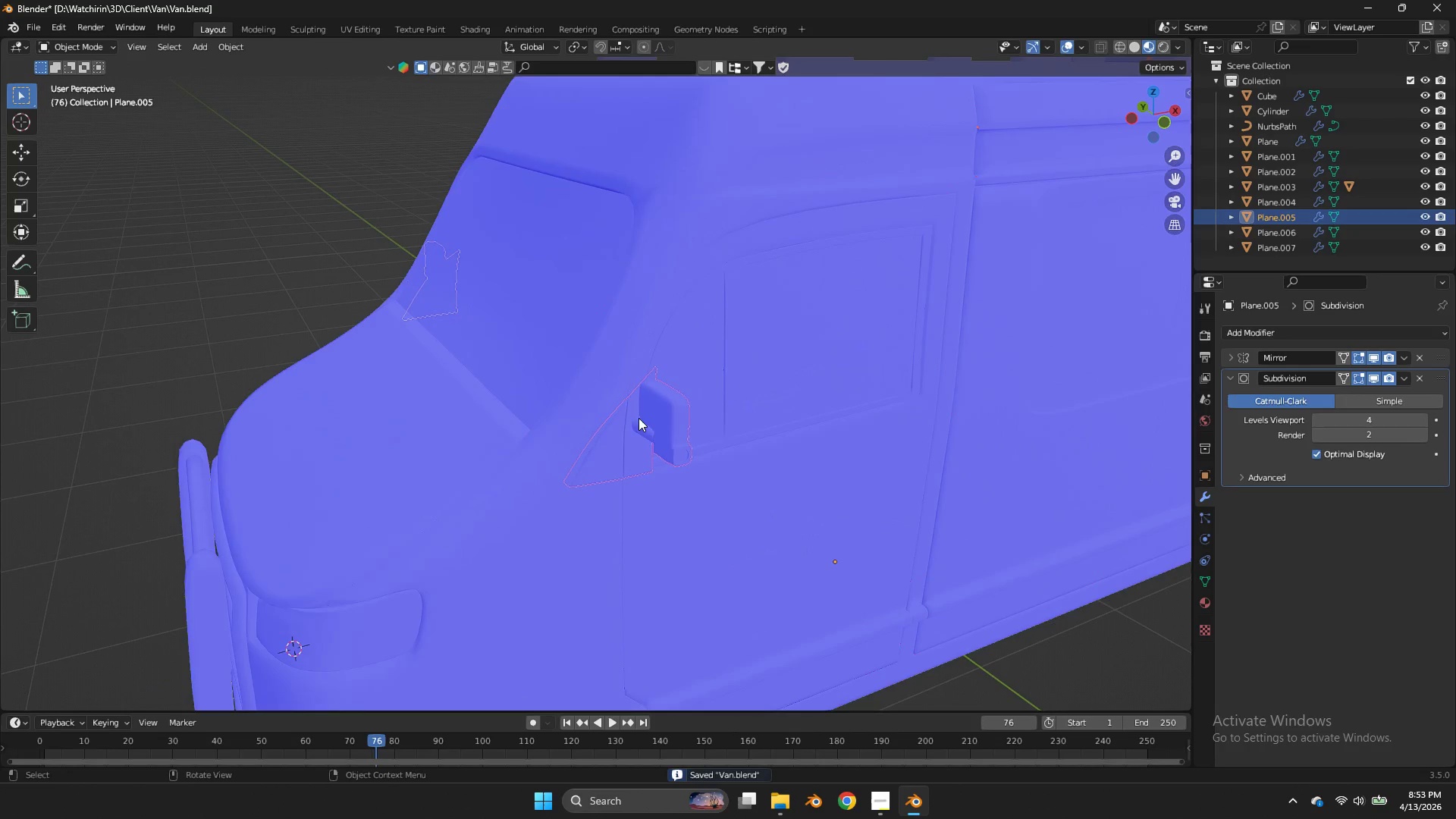 
key(Tab)
 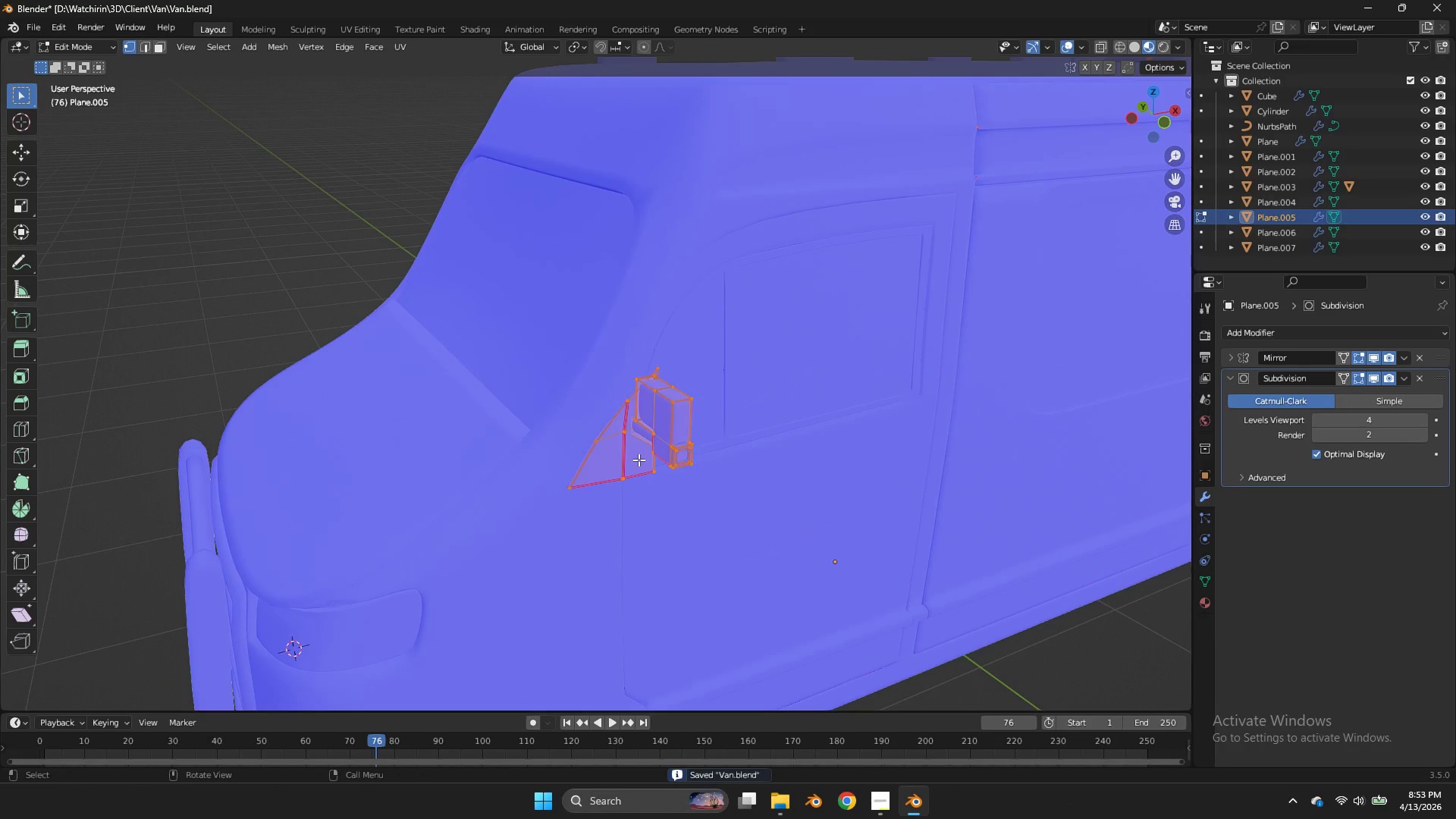 
scroll: coordinate [639, 418], scroll_direction: up, amount: 3.0
 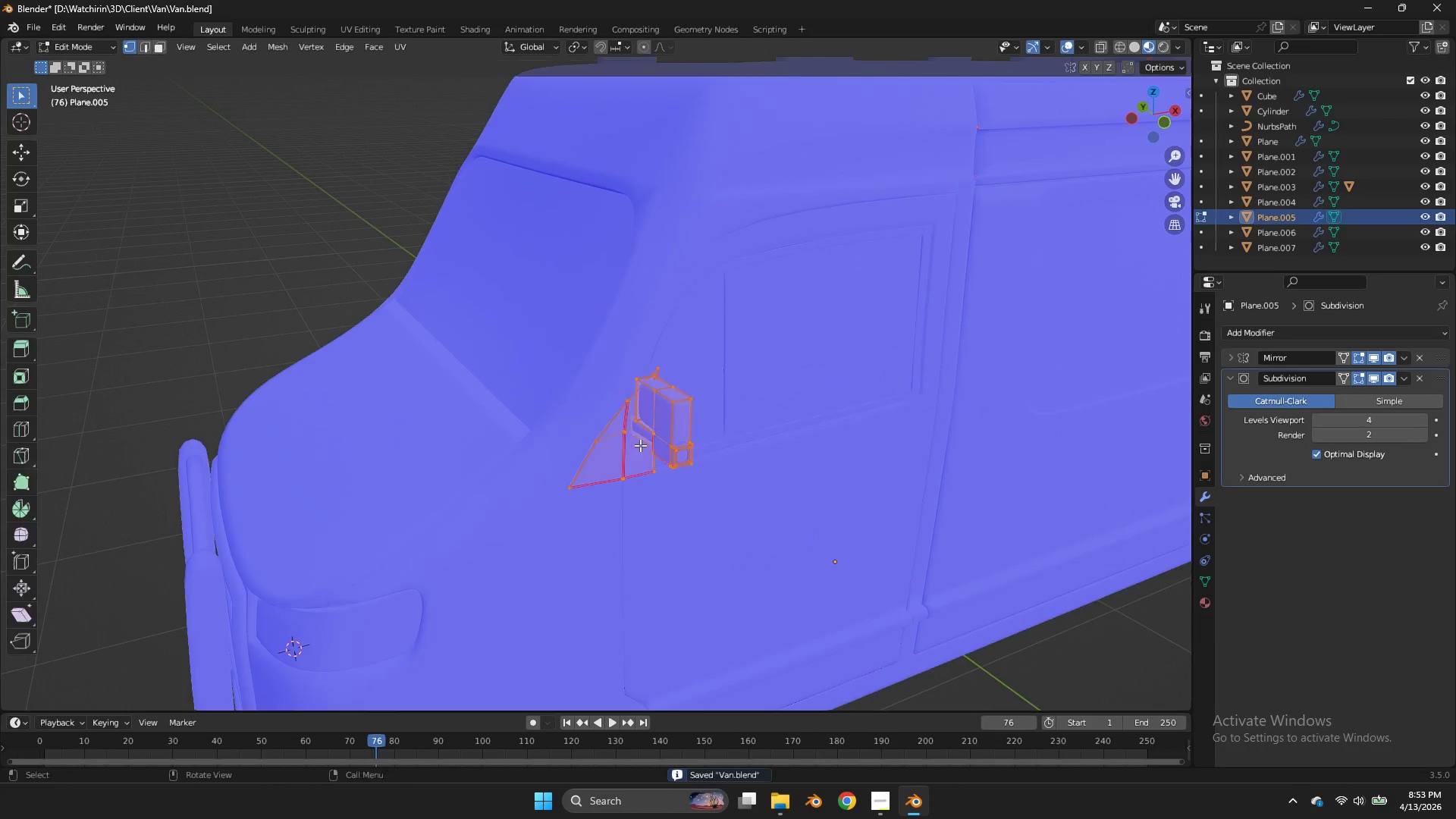 
left_click([639, 460])
 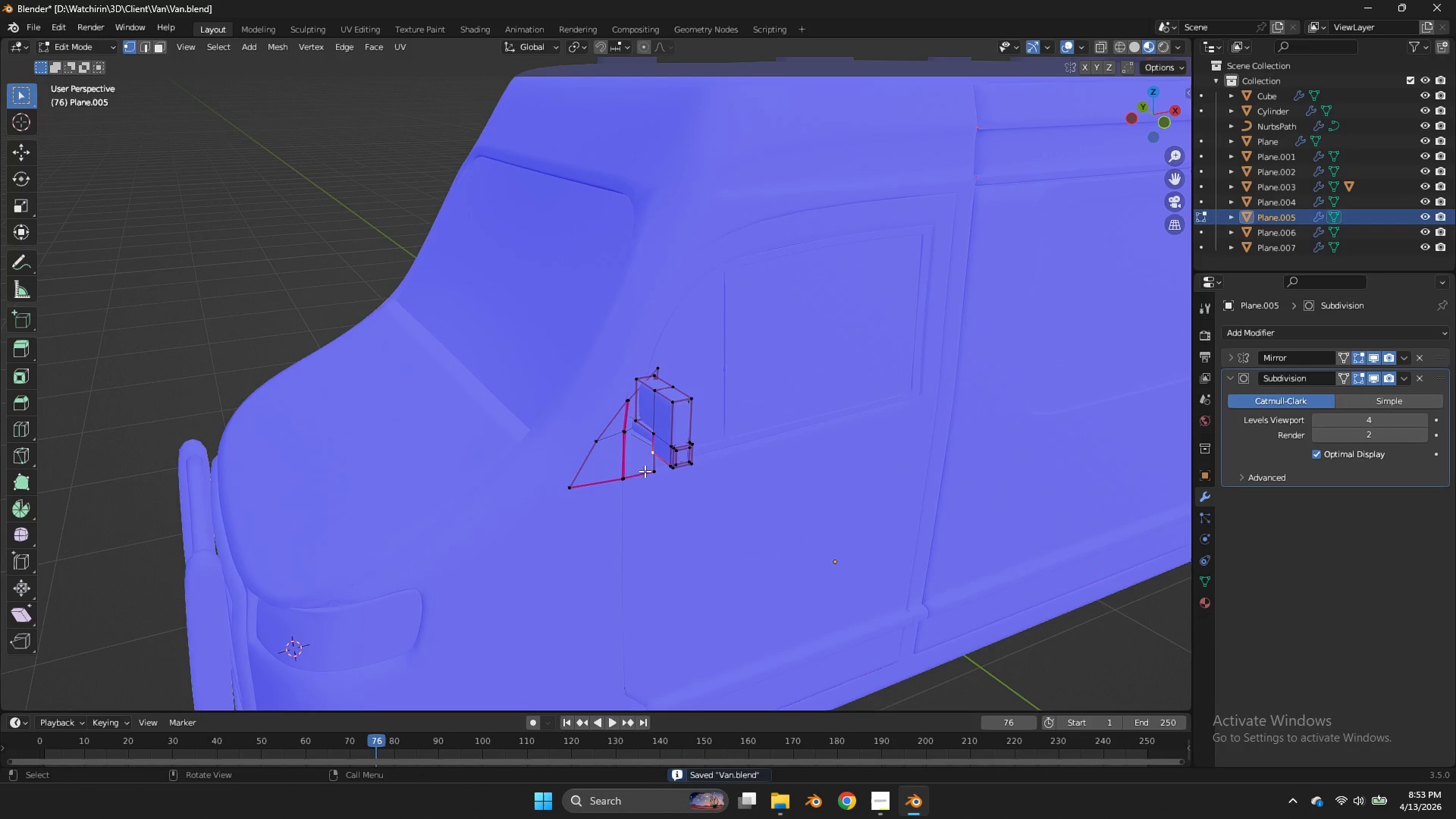 
left_click([645, 471])
 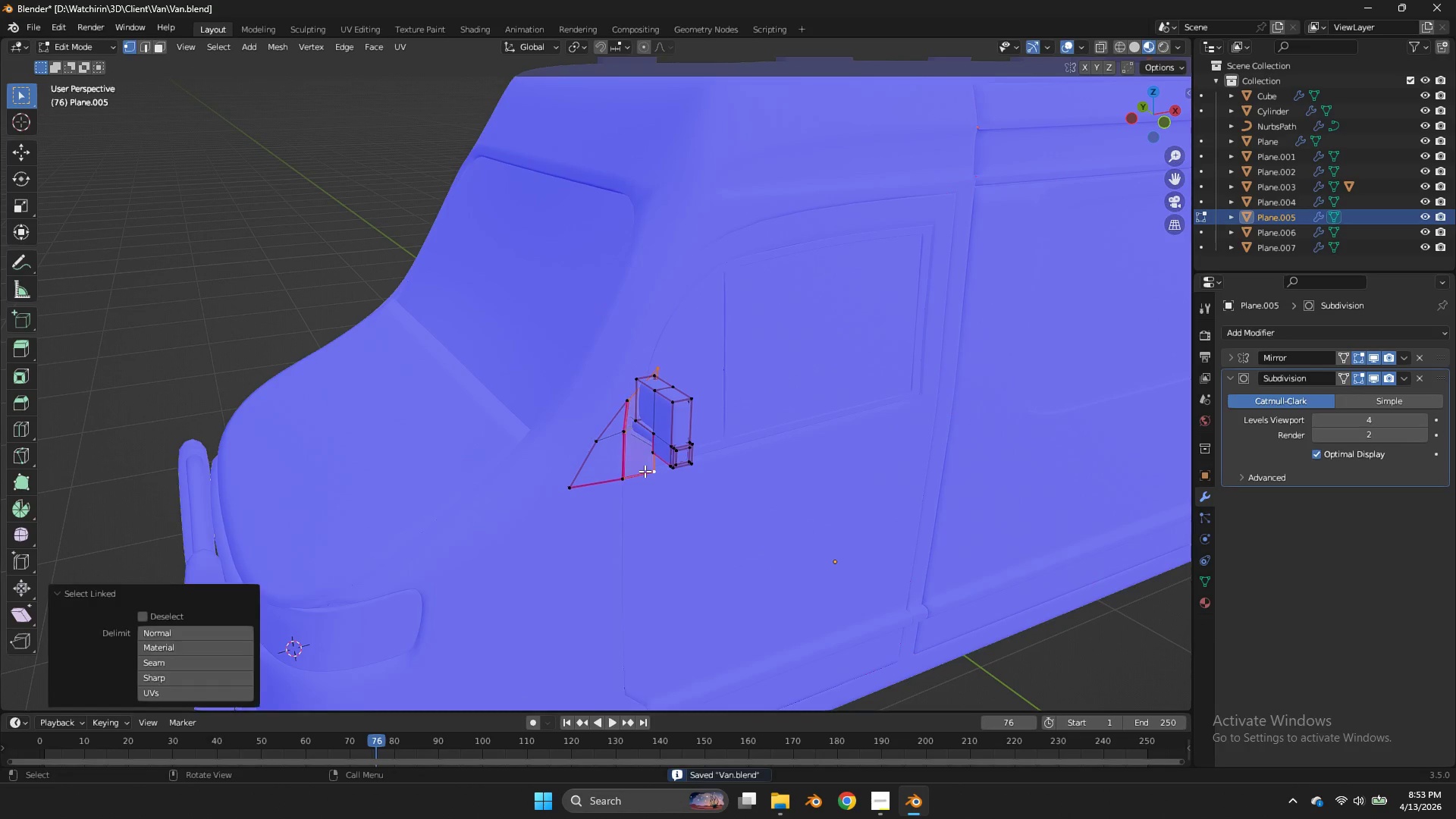 
key(L)
 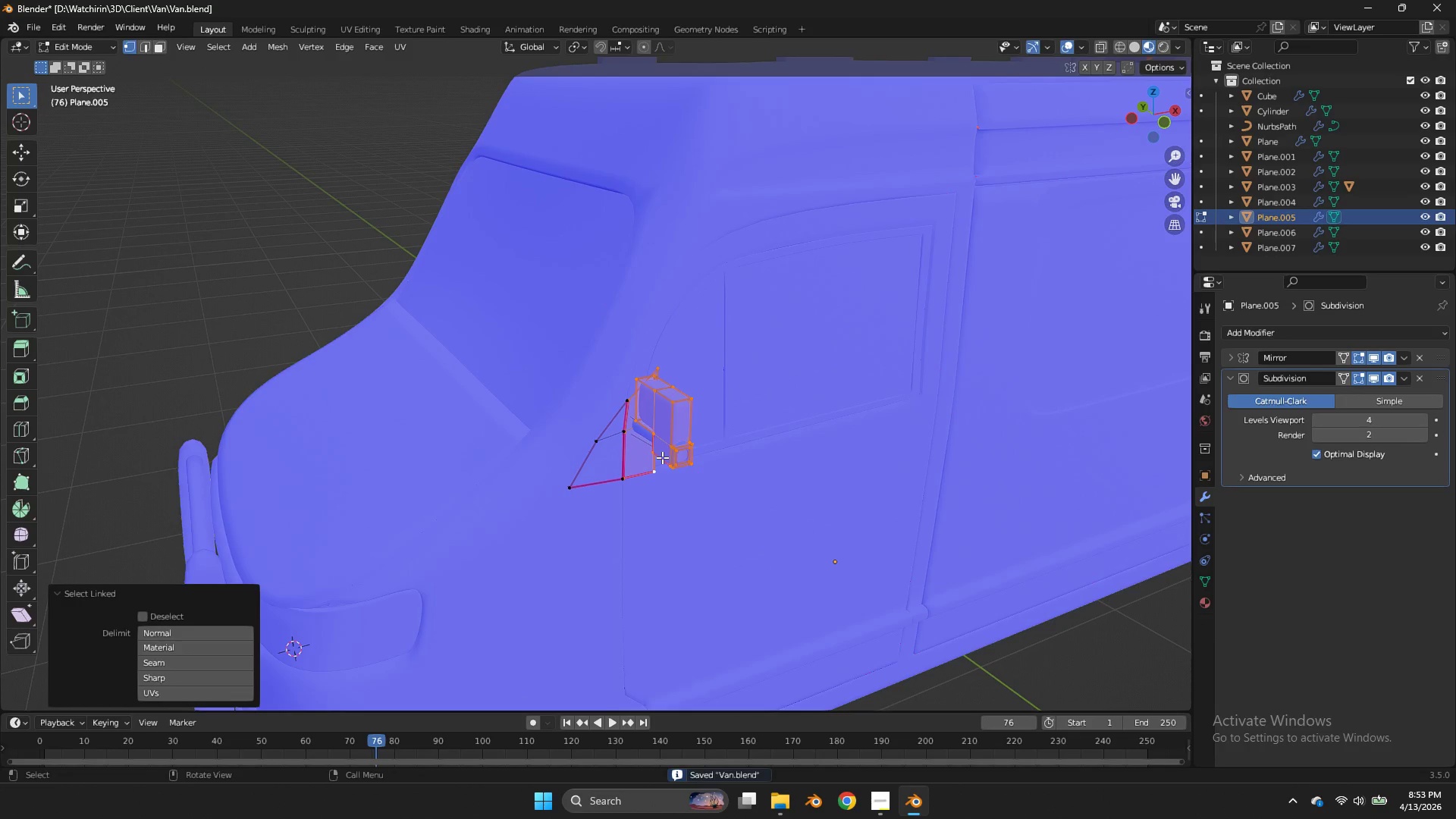 
type(llzk)
 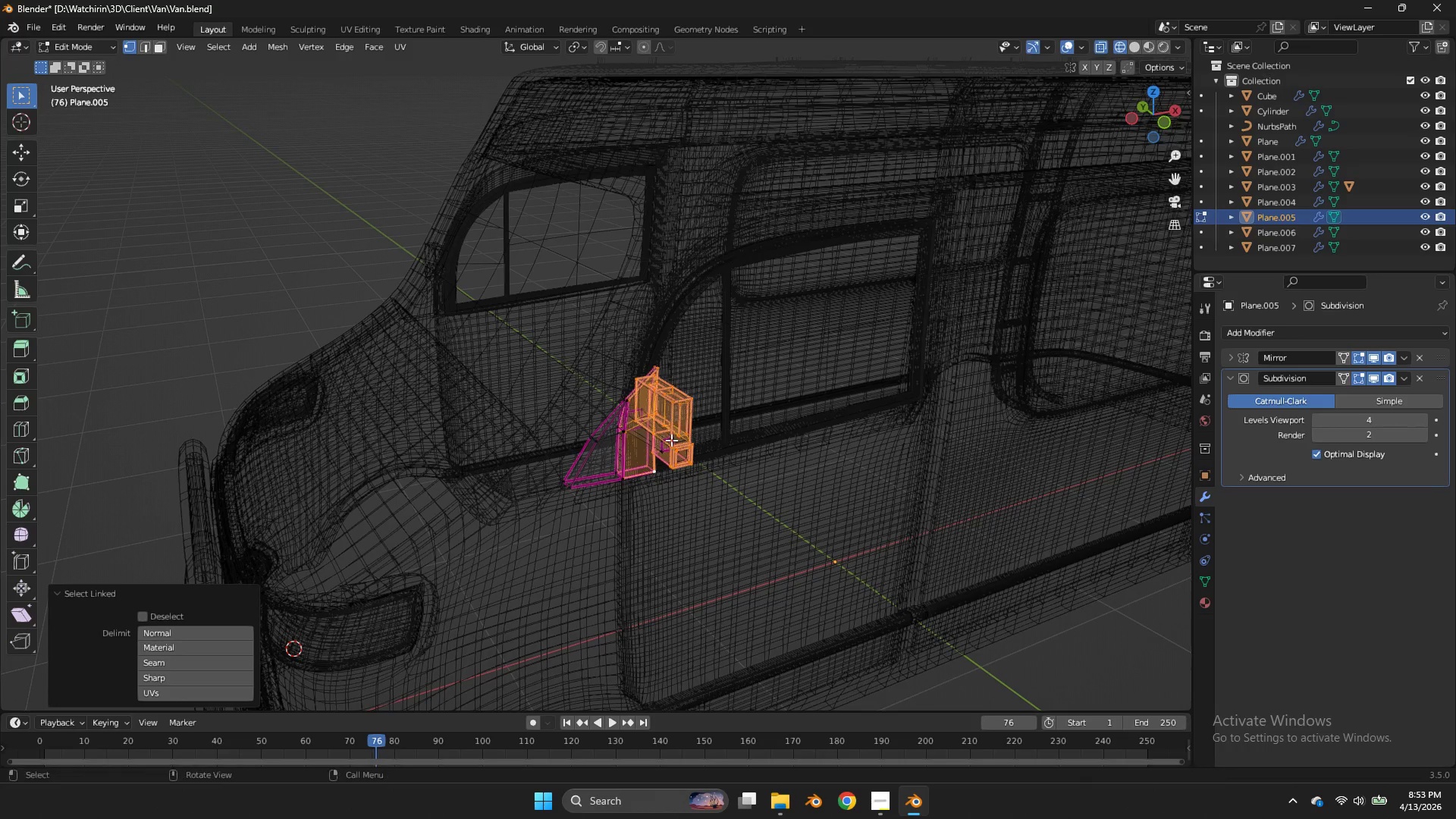 
right_click([671, 440])
 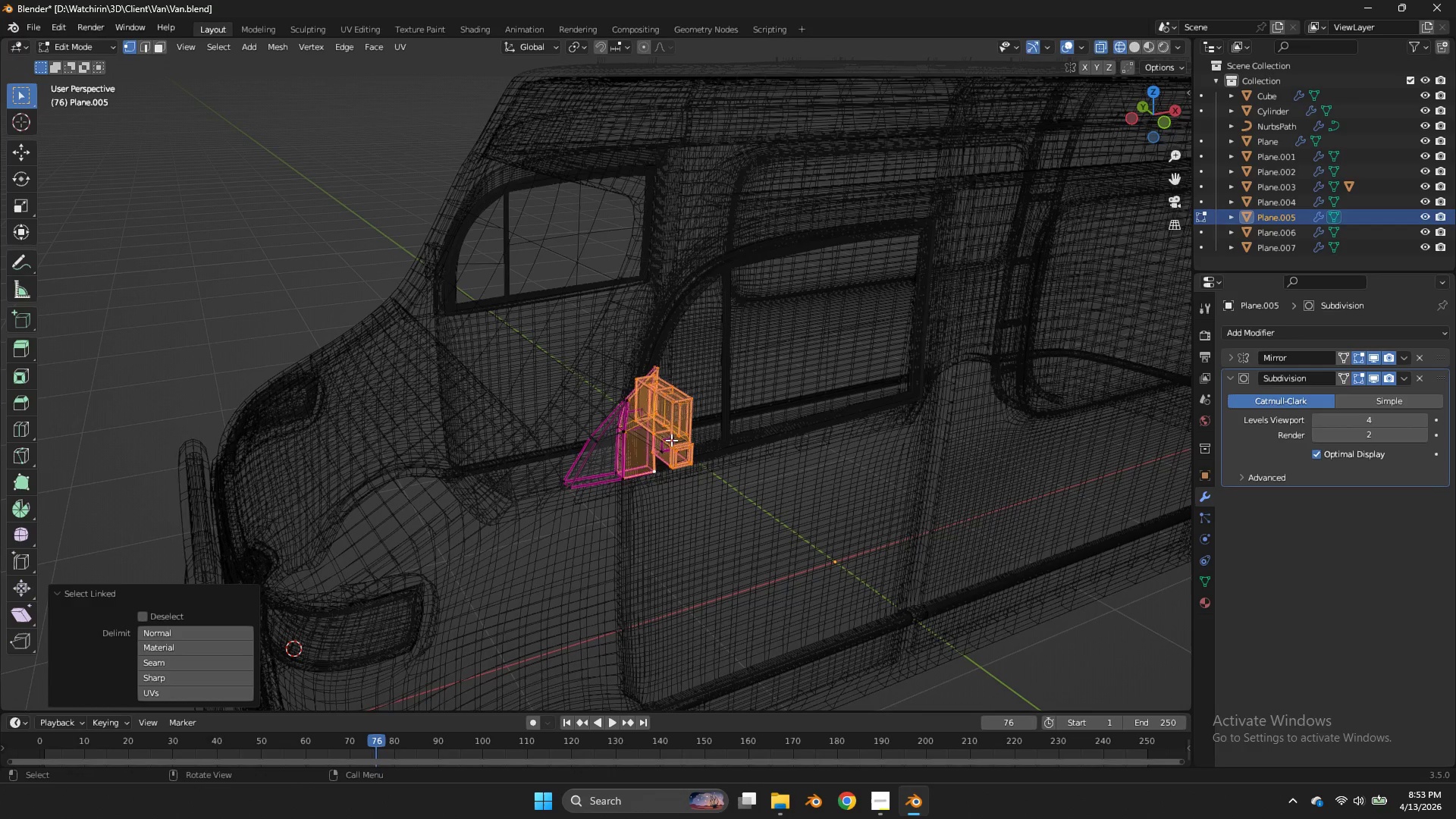 
type(lp)
 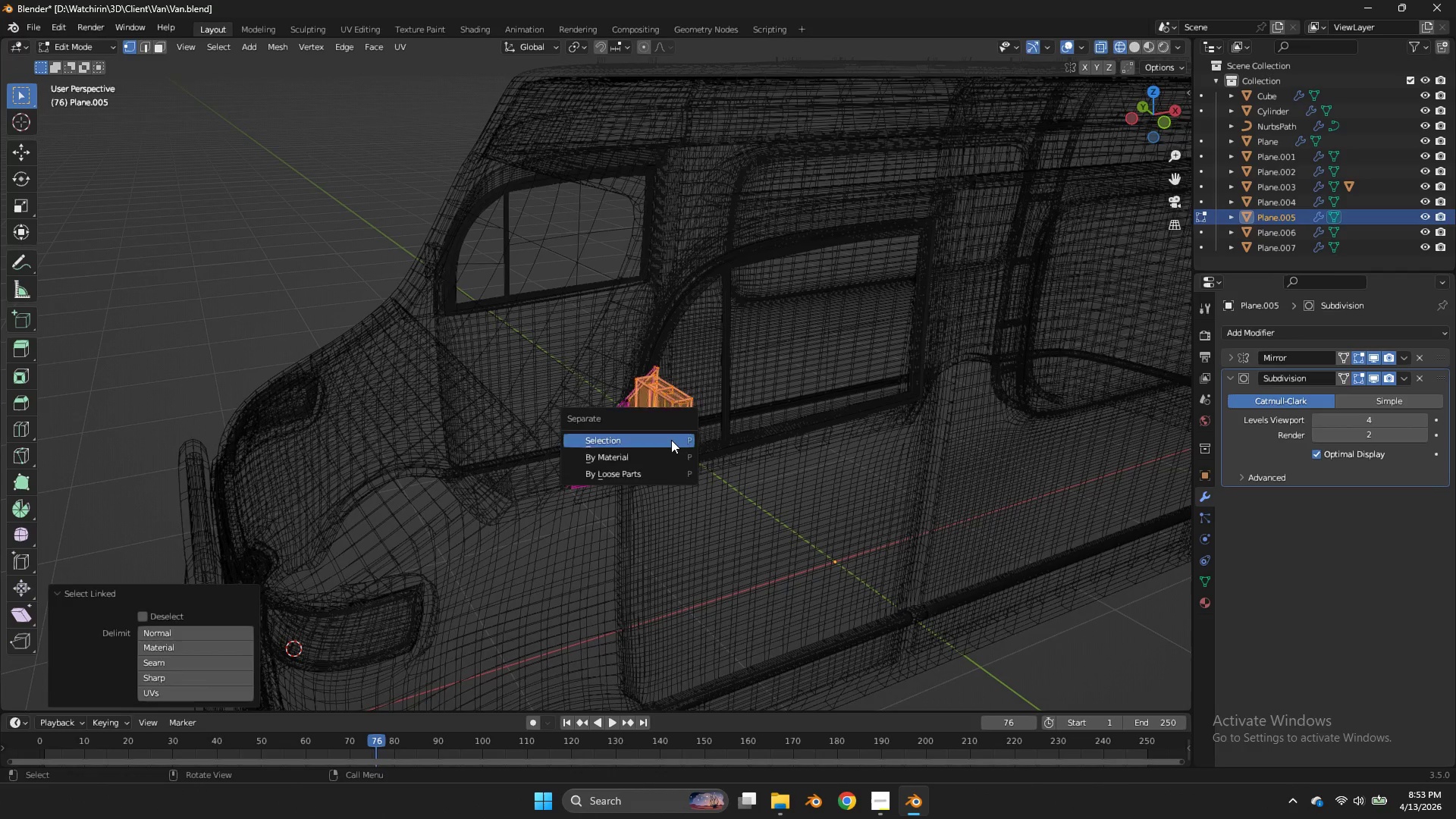 
left_click([671, 440])
 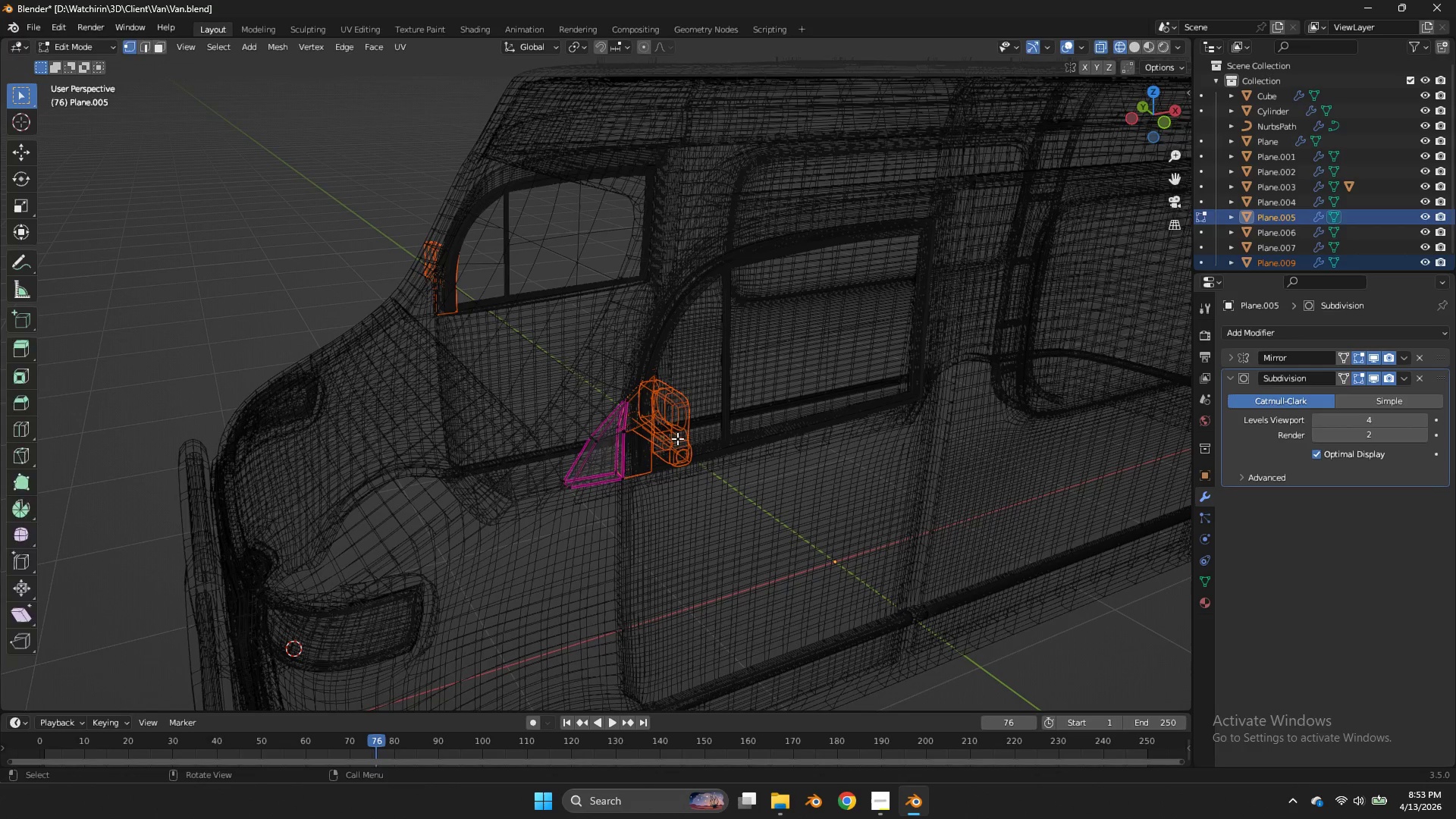 
key(Tab)
 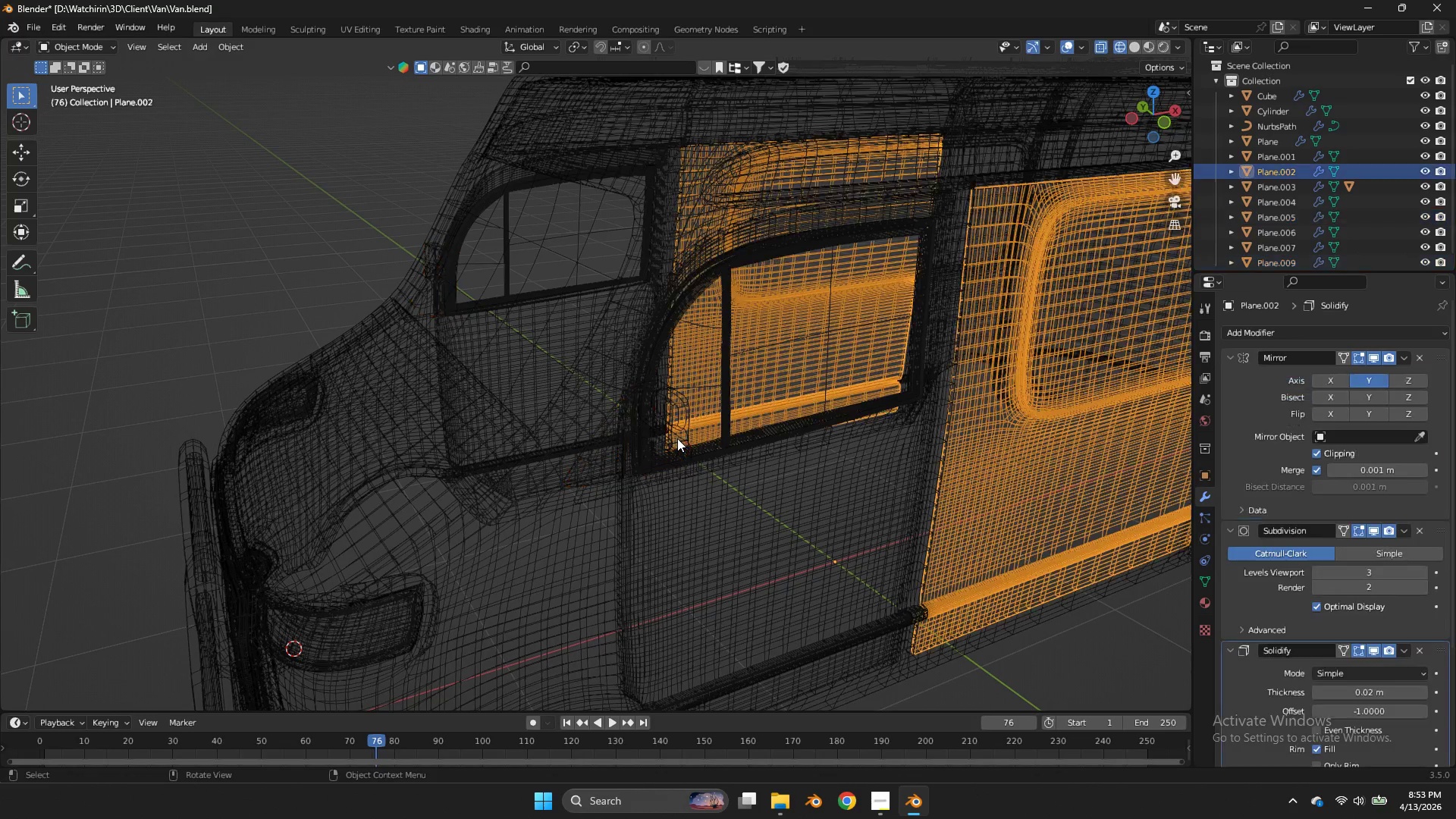 
double_click([677, 438])
 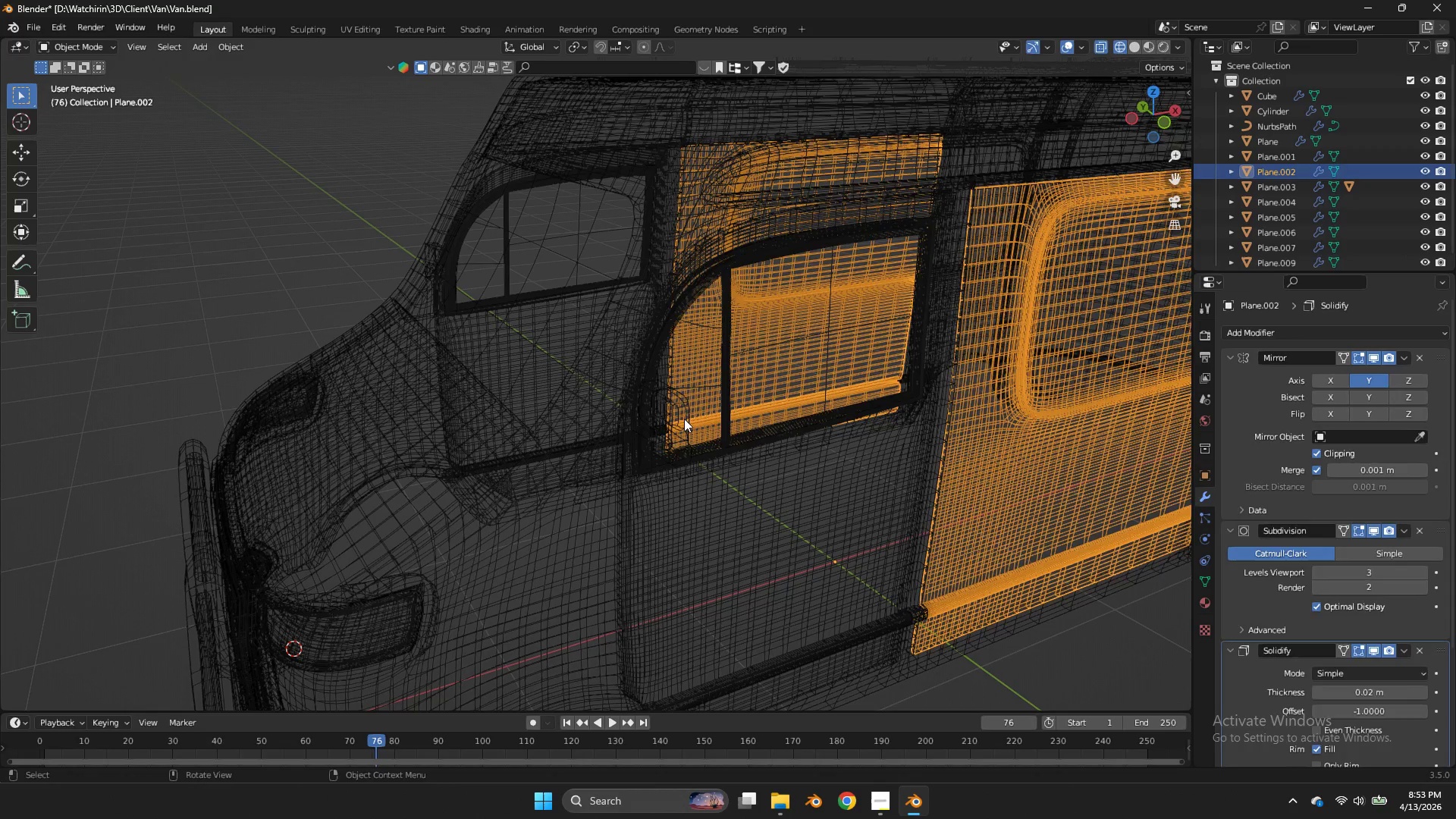 
left_click([689, 412])
 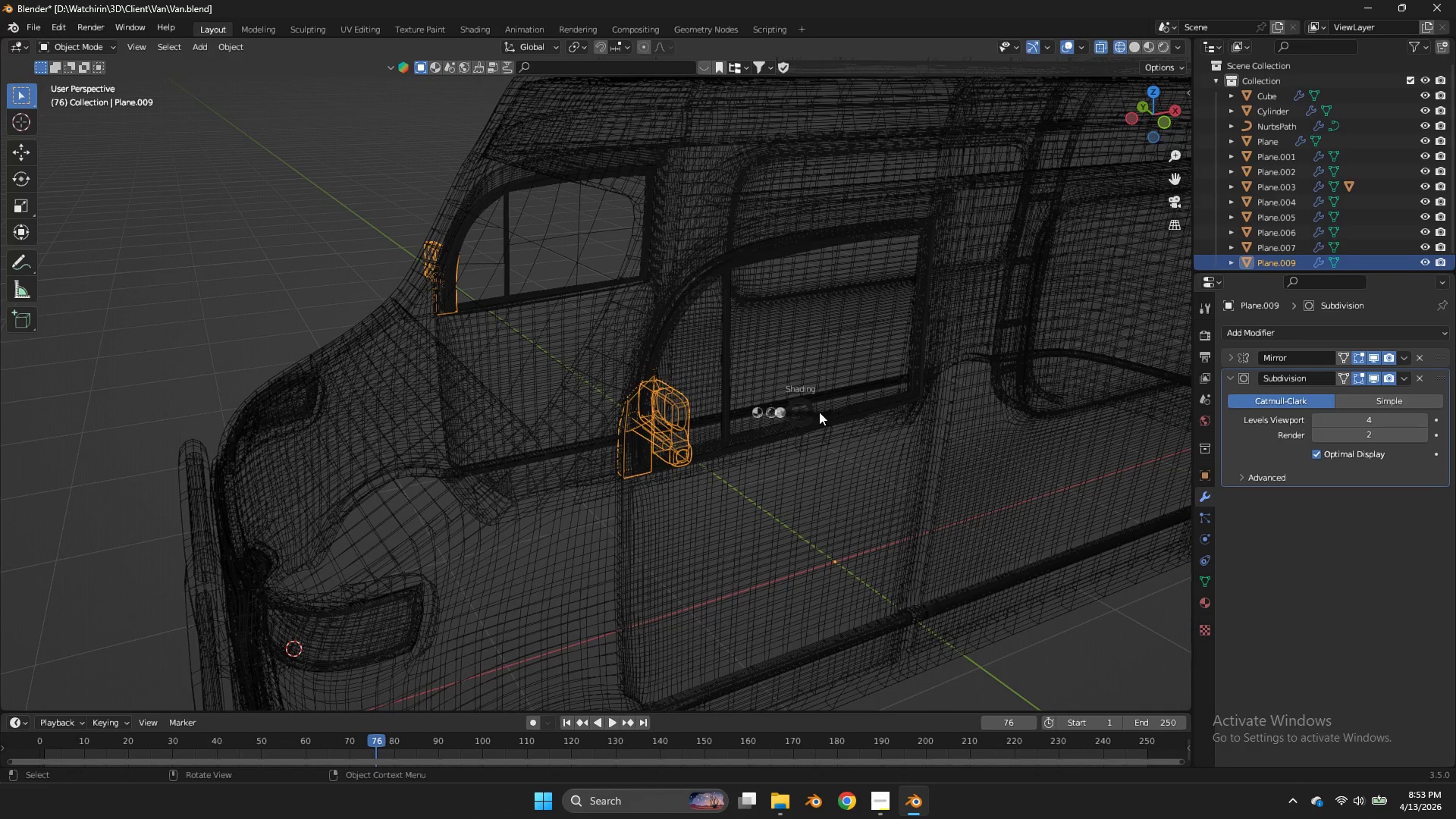 
key(Z)
 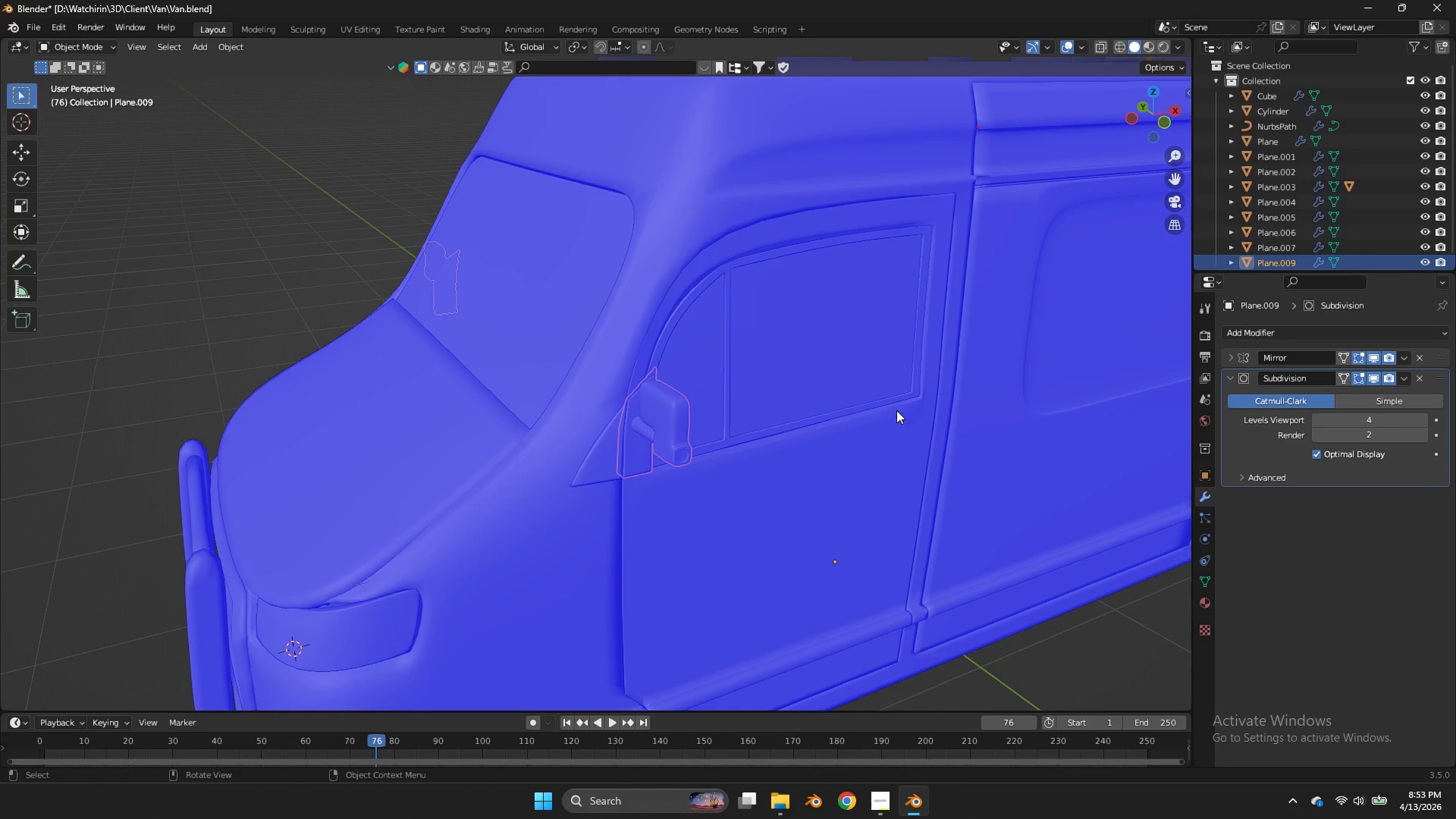 
key(Tab)
 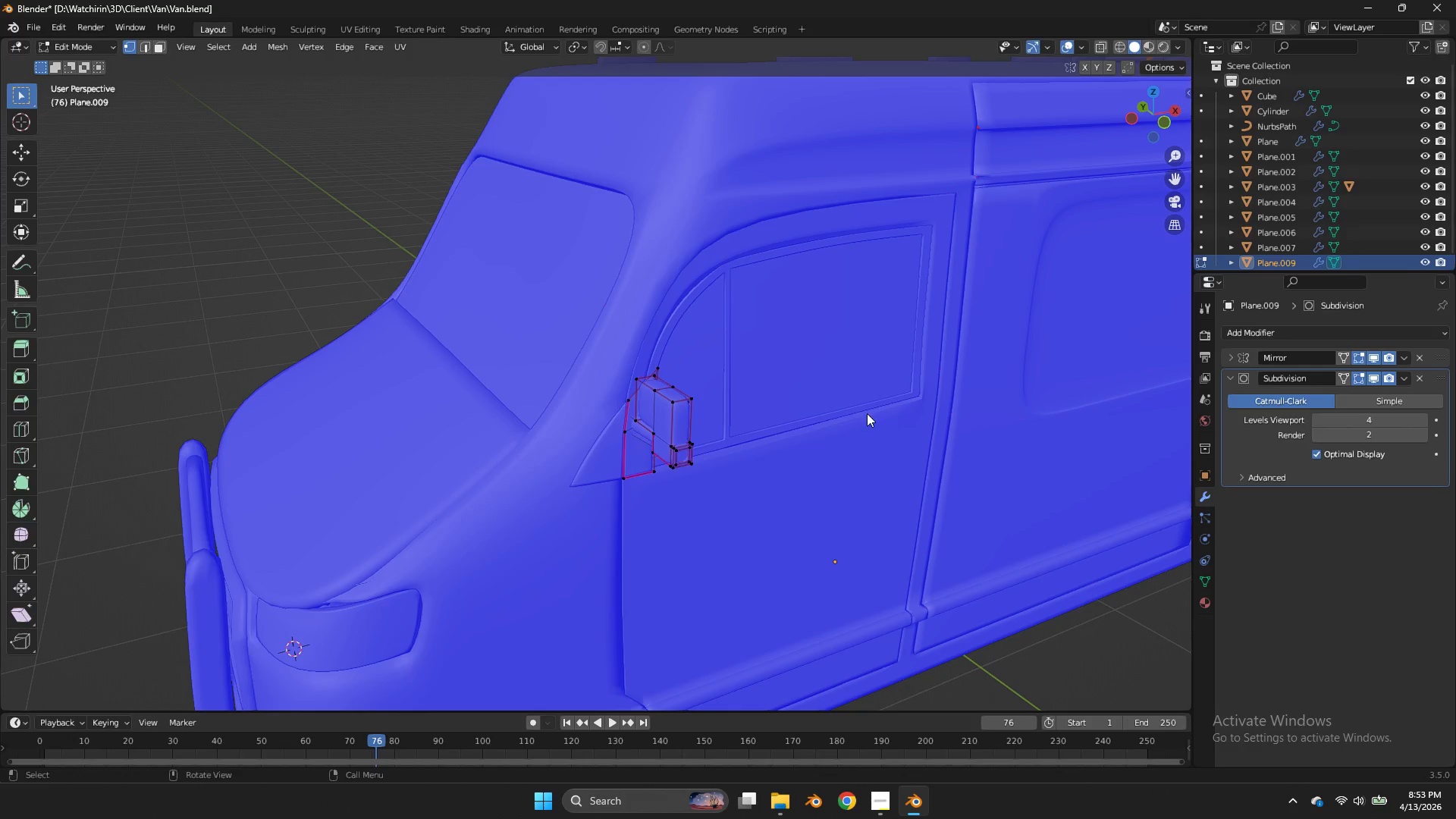 
key(Tab)
 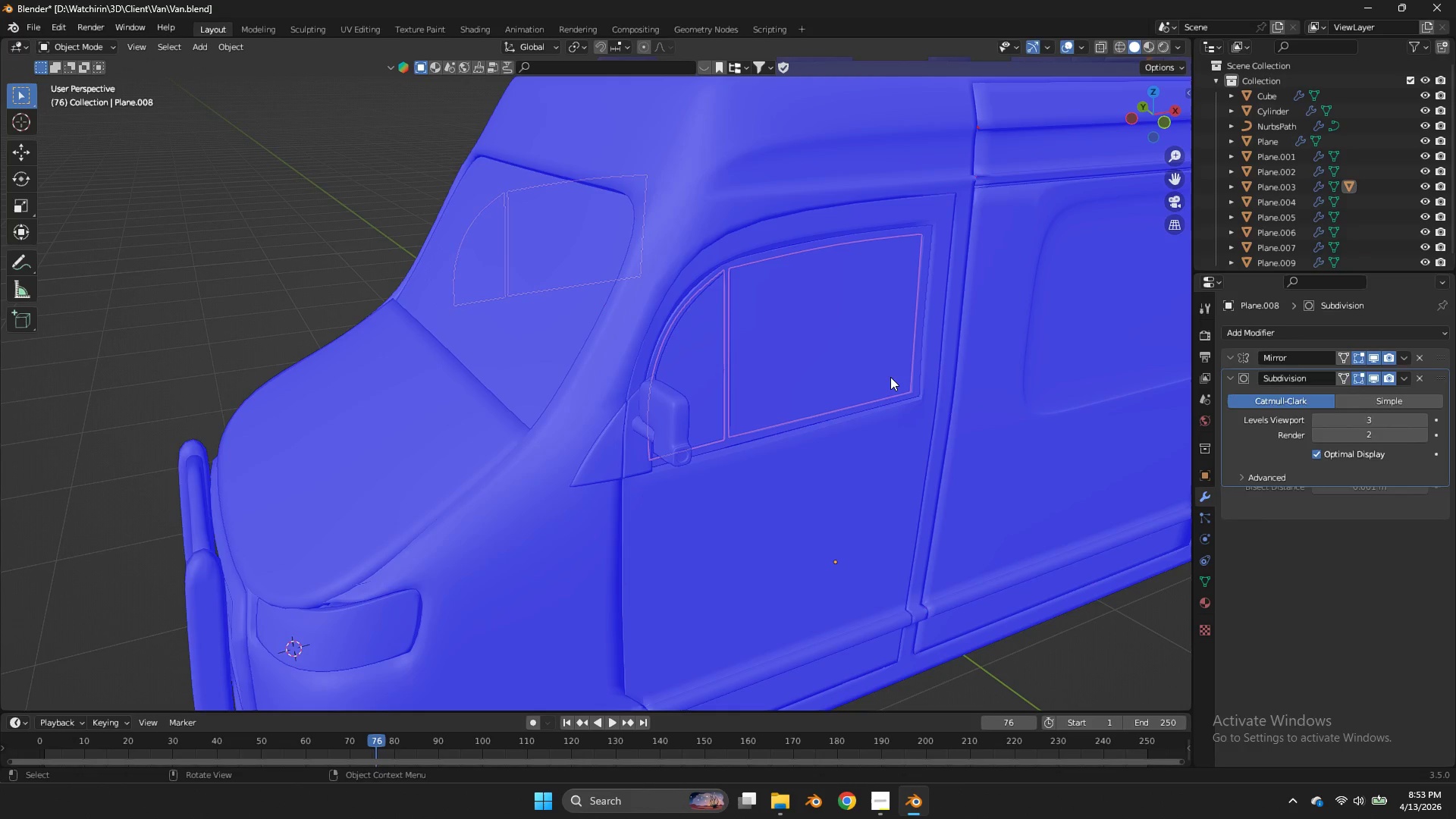 
left_click([890, 377])
 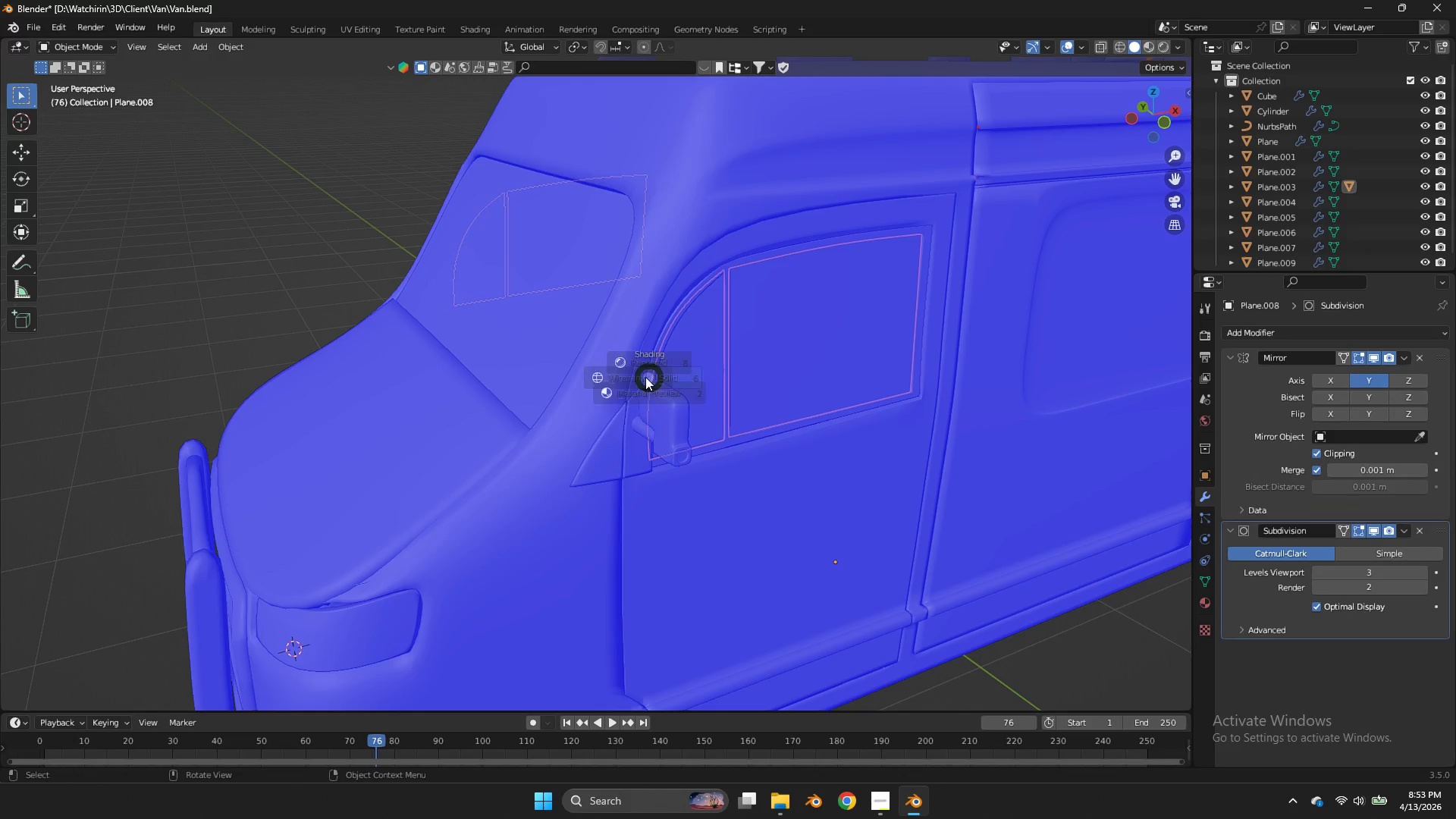 
type(zz)
 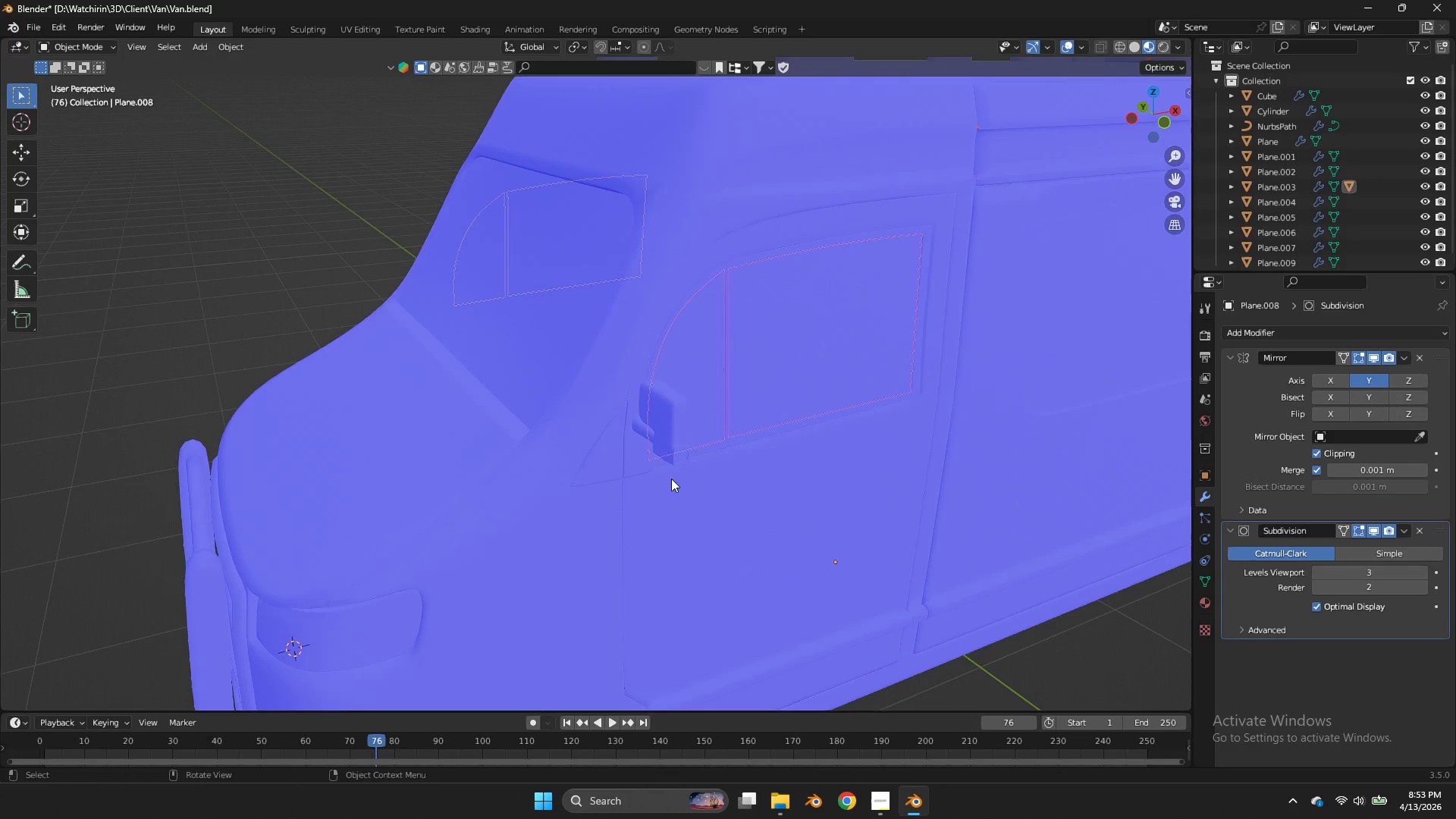 
scroll: coordinate [637, 376], scroll_direction: down, amount: 3.0
 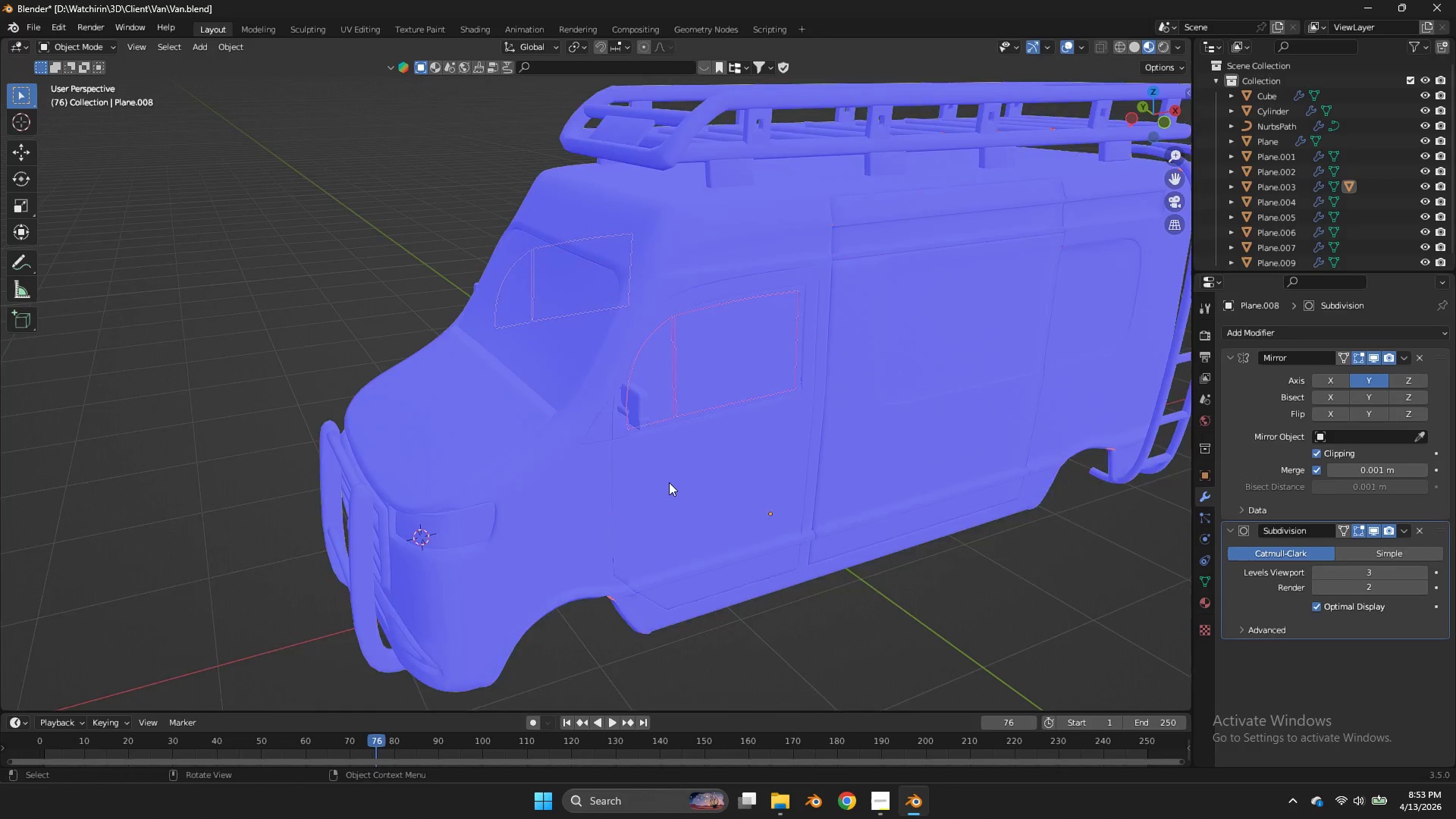 
scroll: coordinate [669, 482], scroll_direction: up, amount: 3.0
 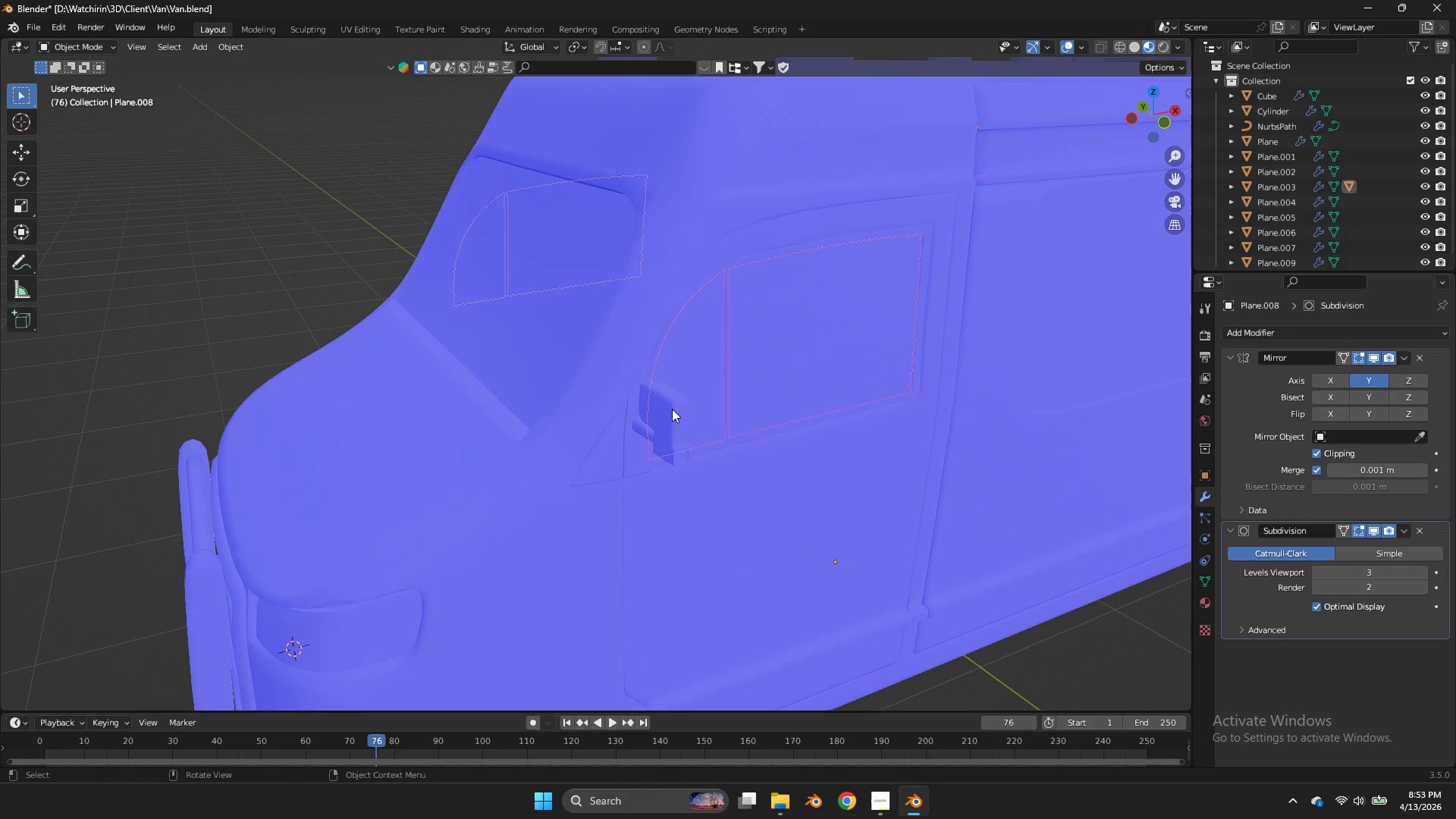 
left_click([672, 409])
 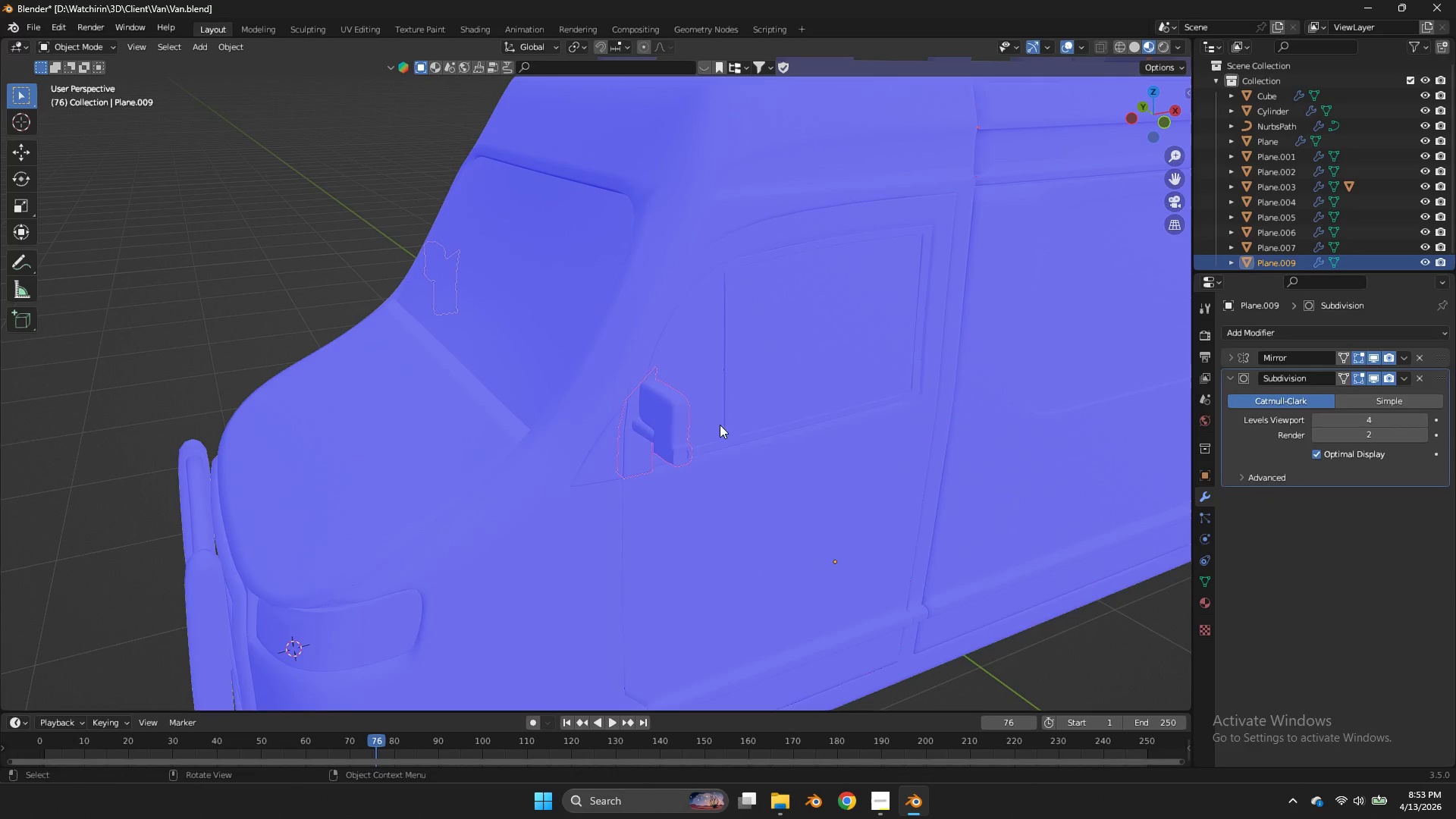 
hold_key(key=ShiftLeft, duration=0.91)
left_click([728, 413])
 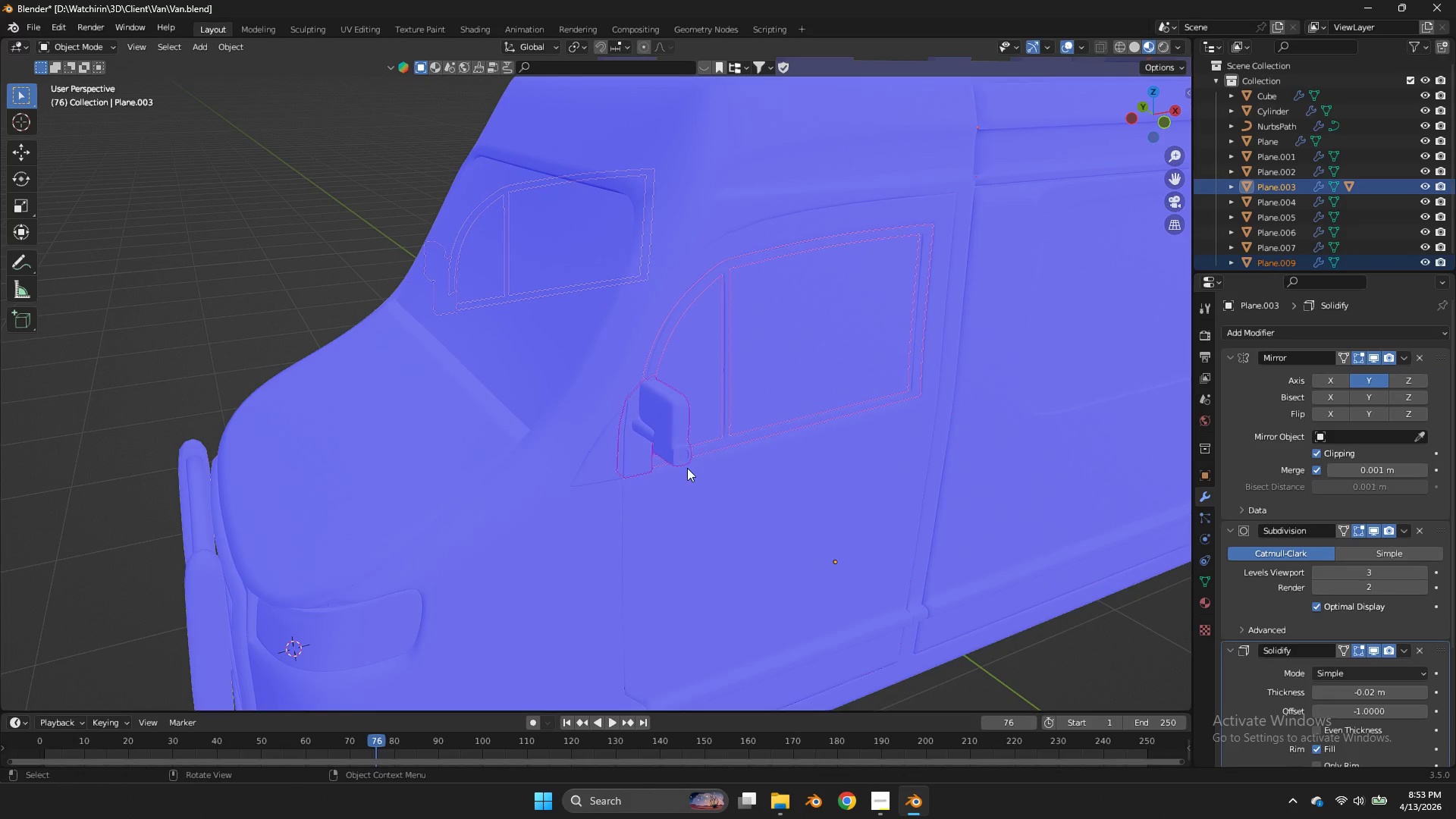 
hold_key(key=ShiftLeft, duration=0.38)
left_click([706, 483])
 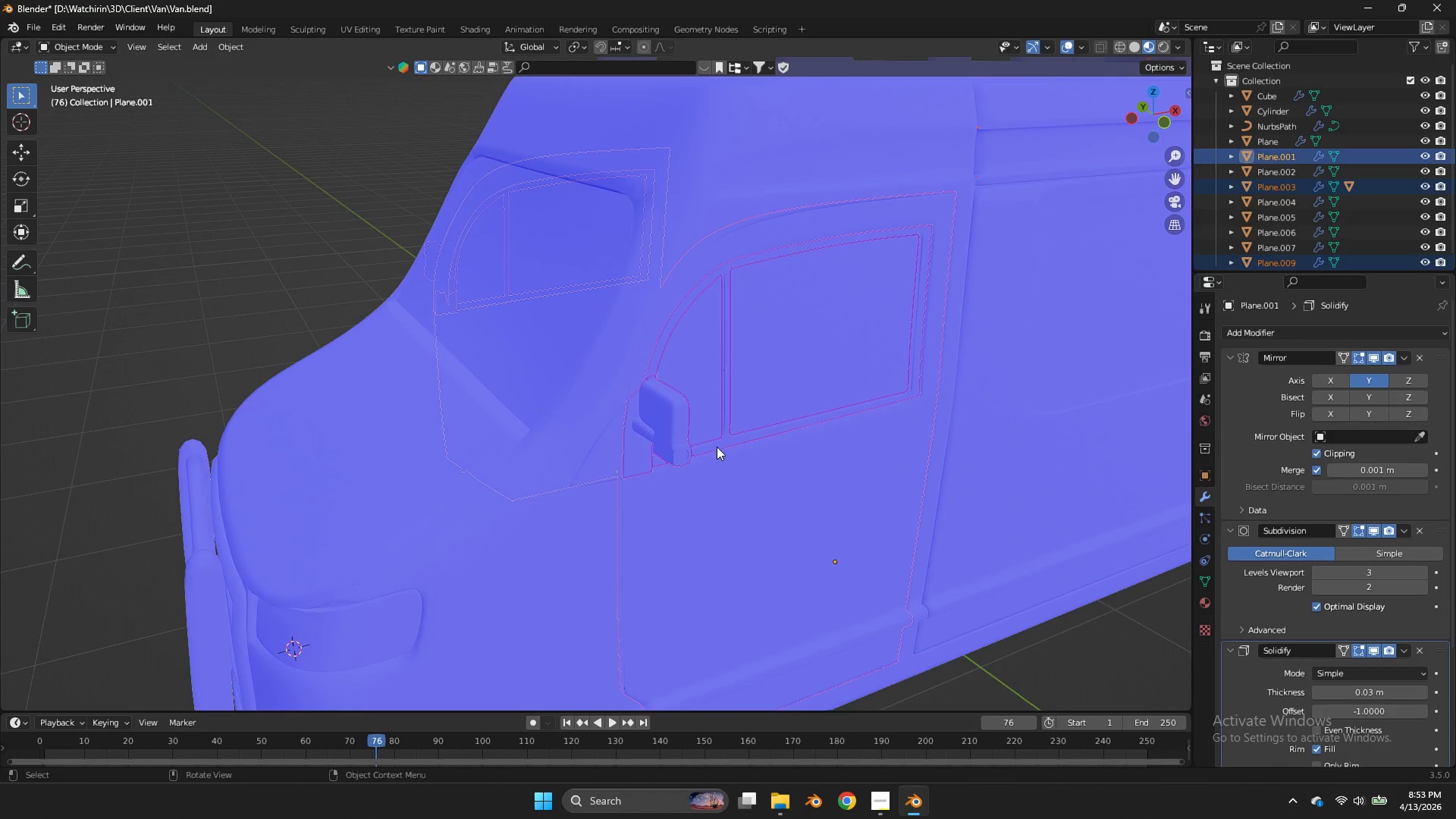 
double_click([717, 447])
 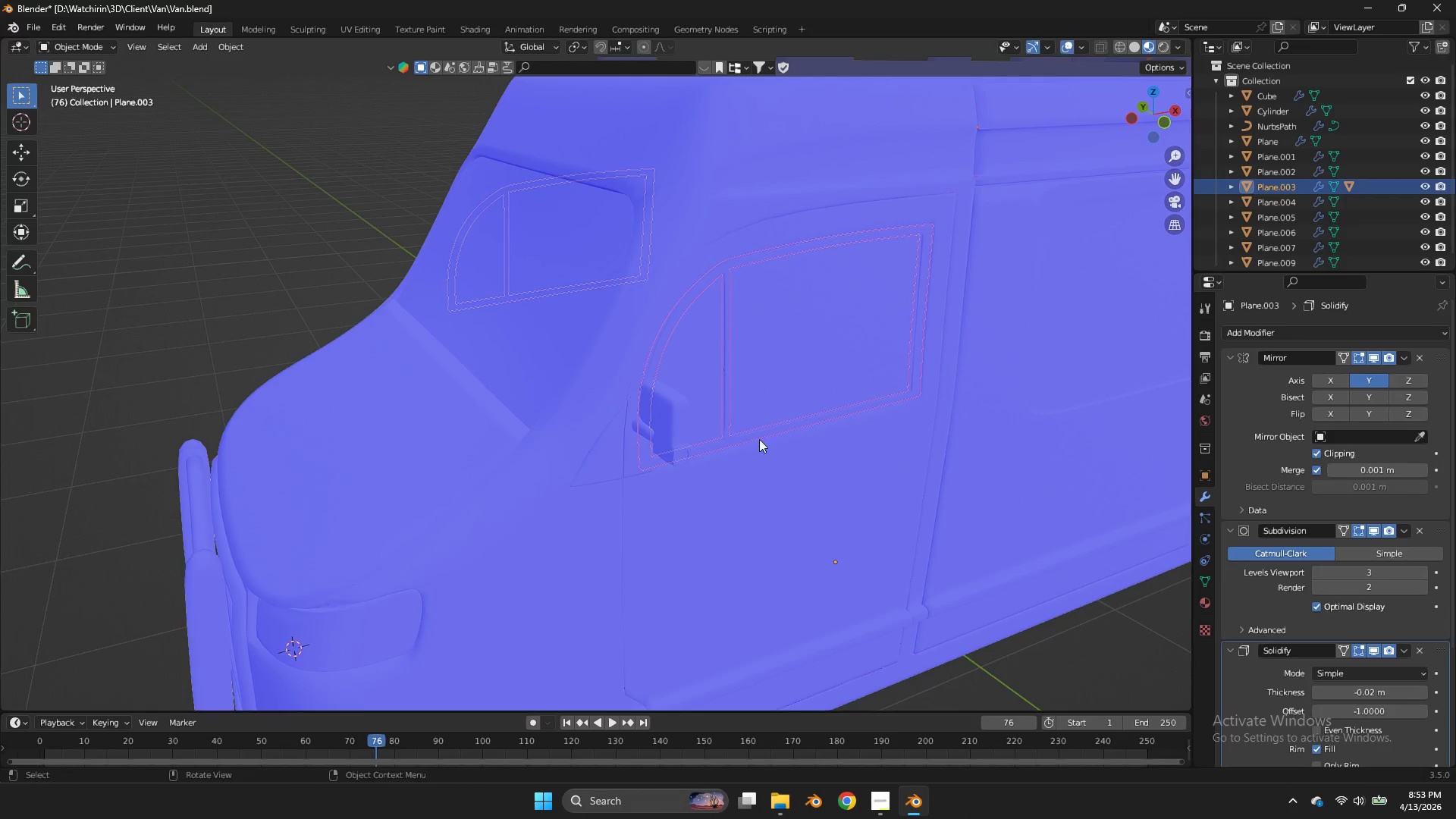 
type(gz)
 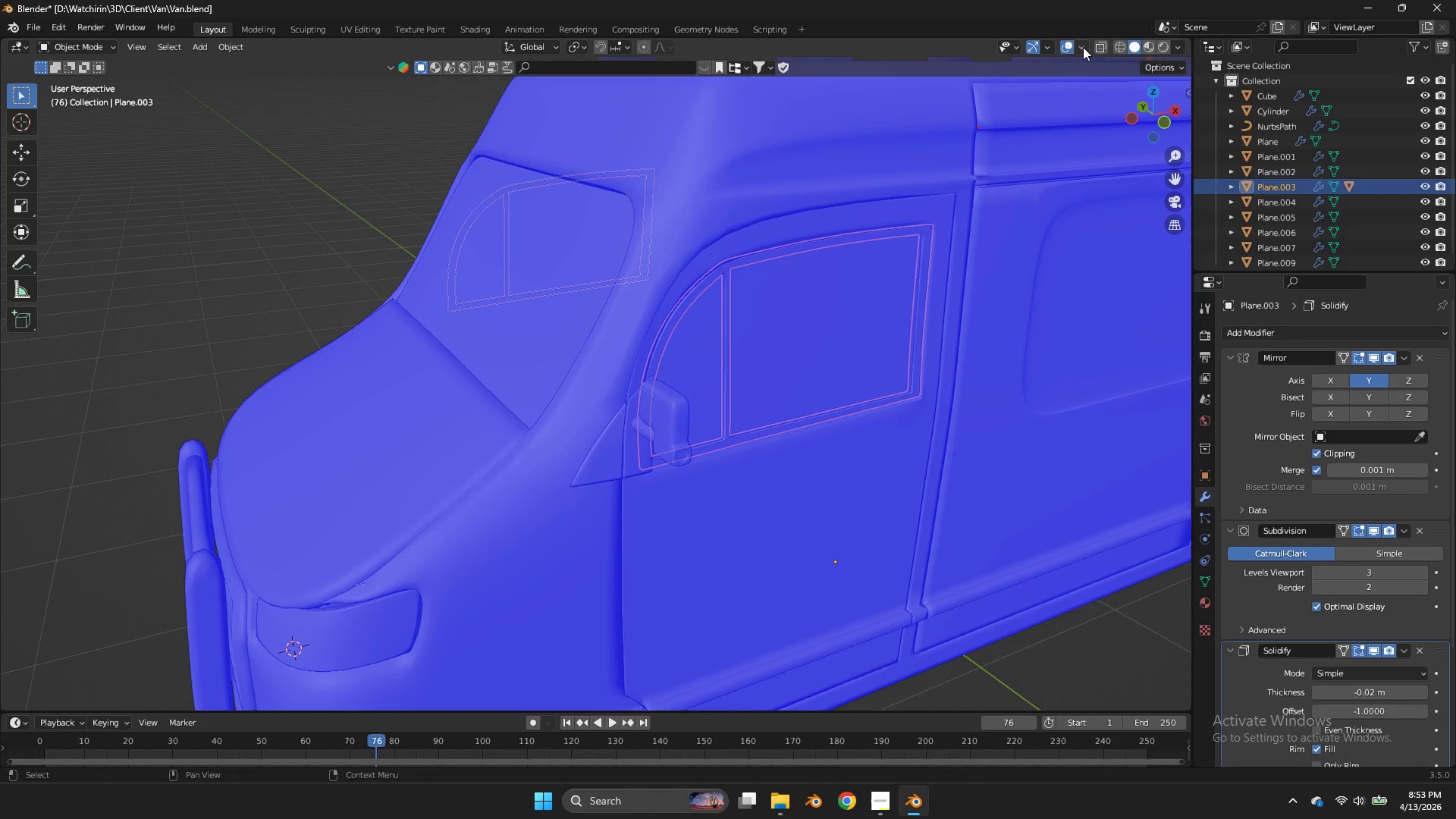 
left_click([1081, 46])
 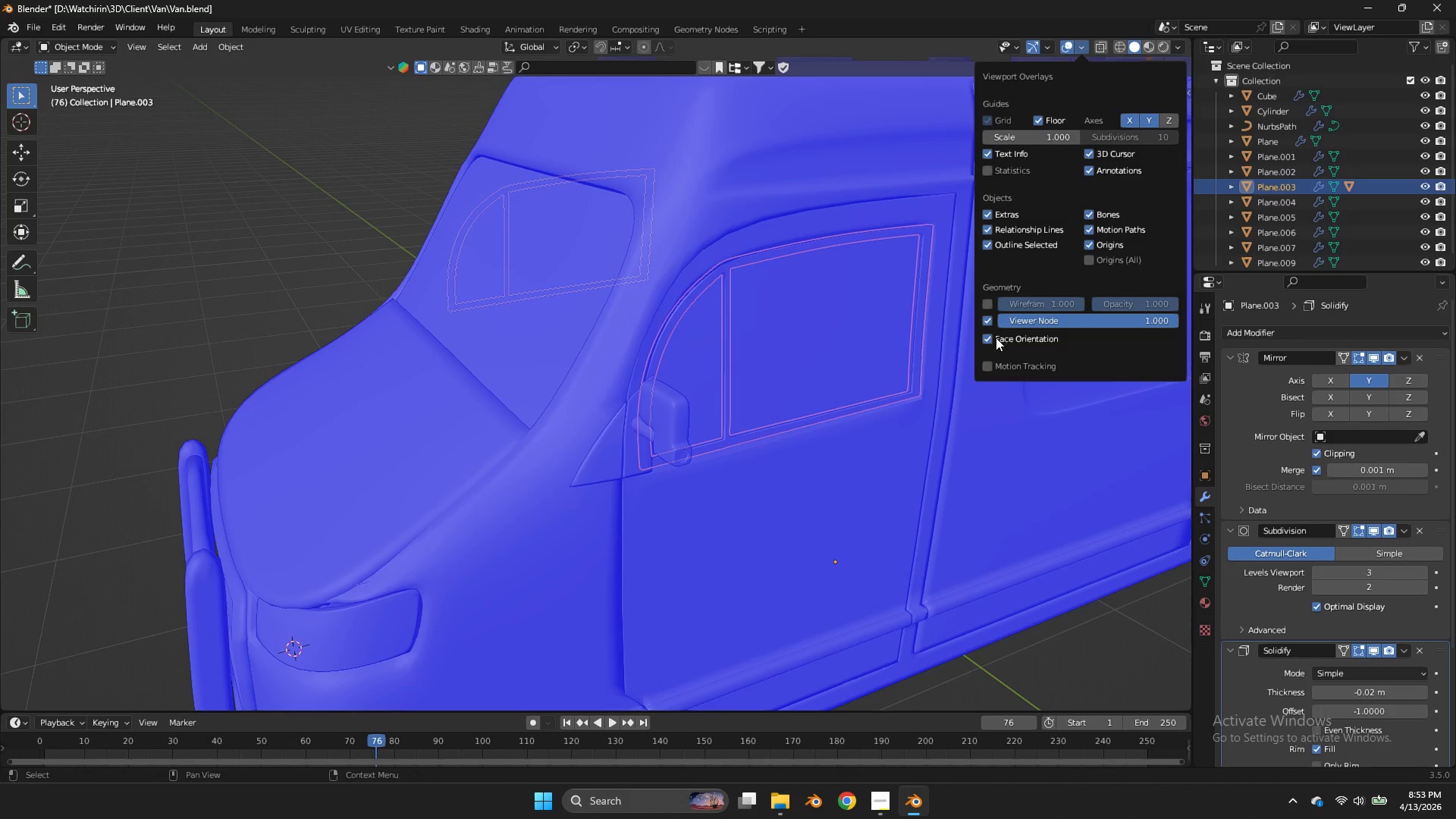 
left_click([996, 339])
 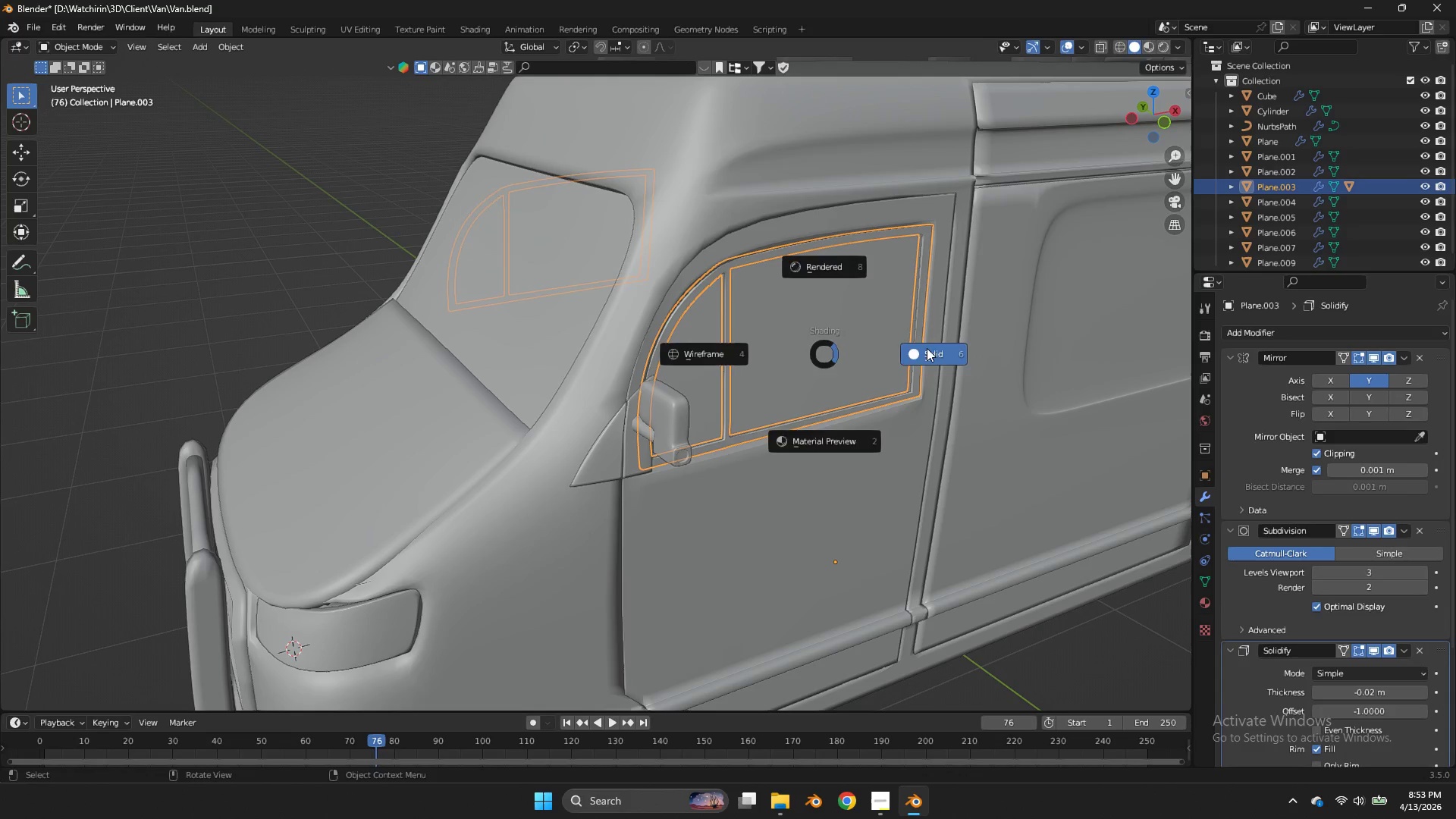 
type(zg)
 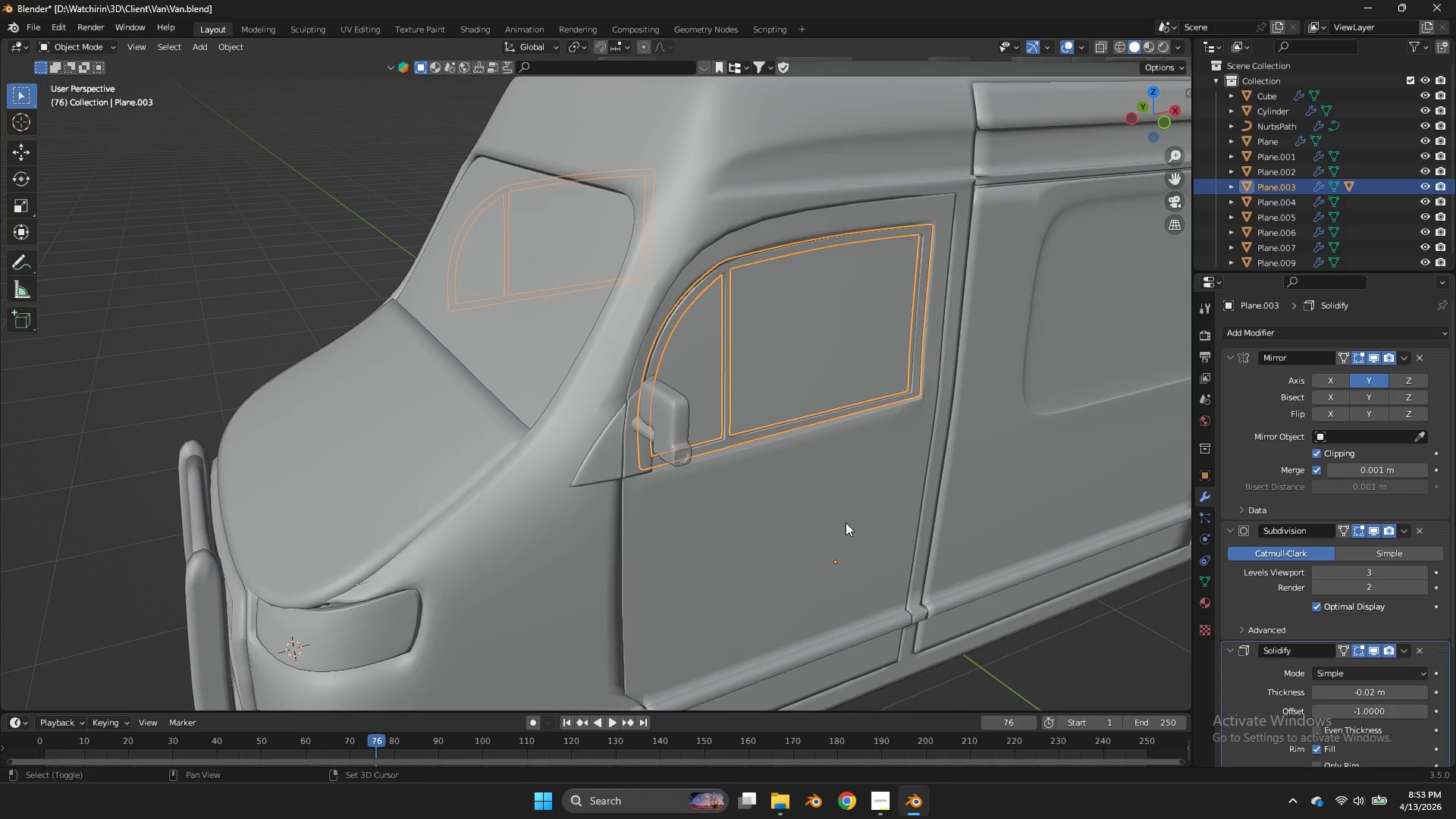 
left_click([846, 522])
 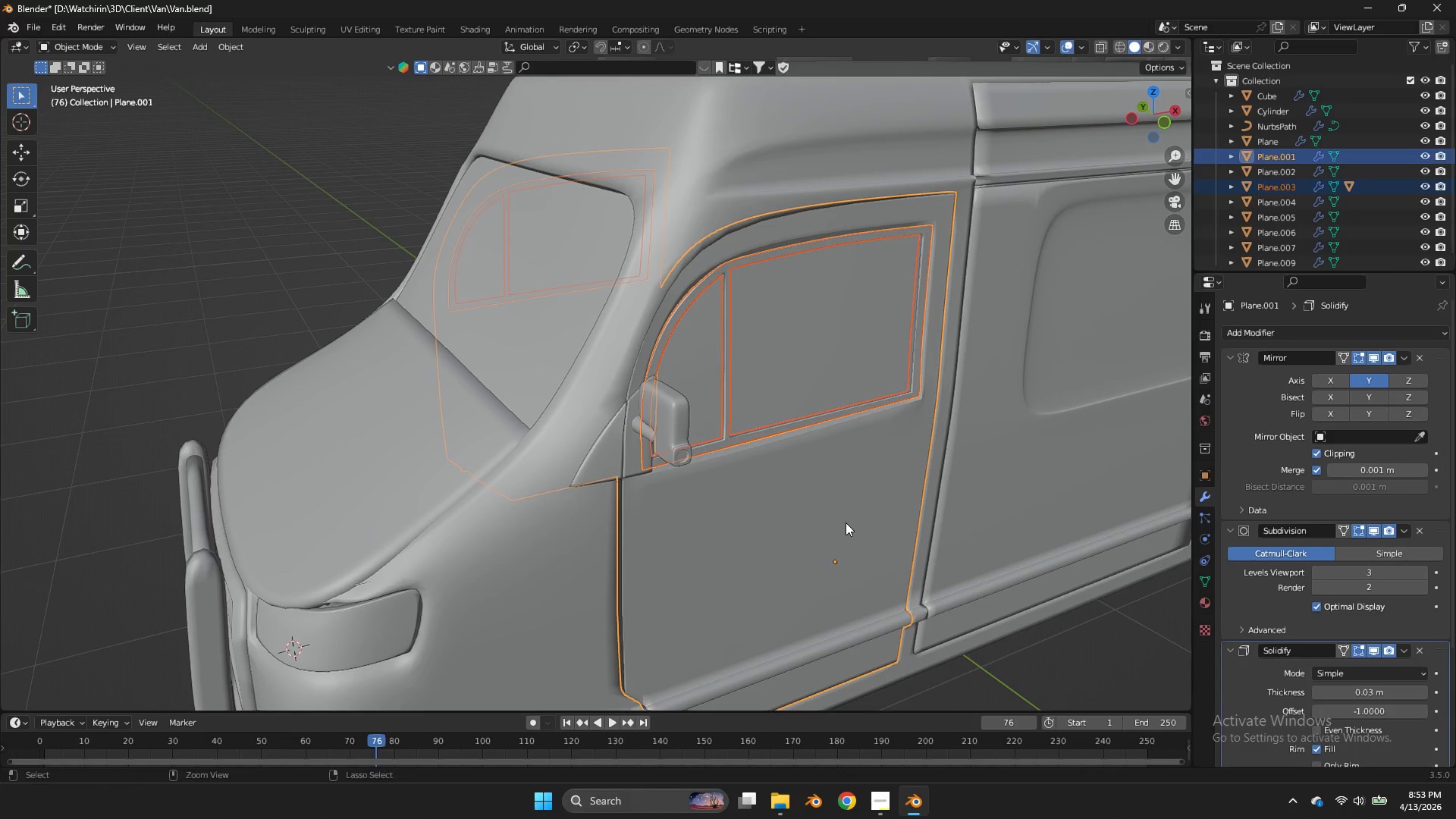 
key(Control+P)
 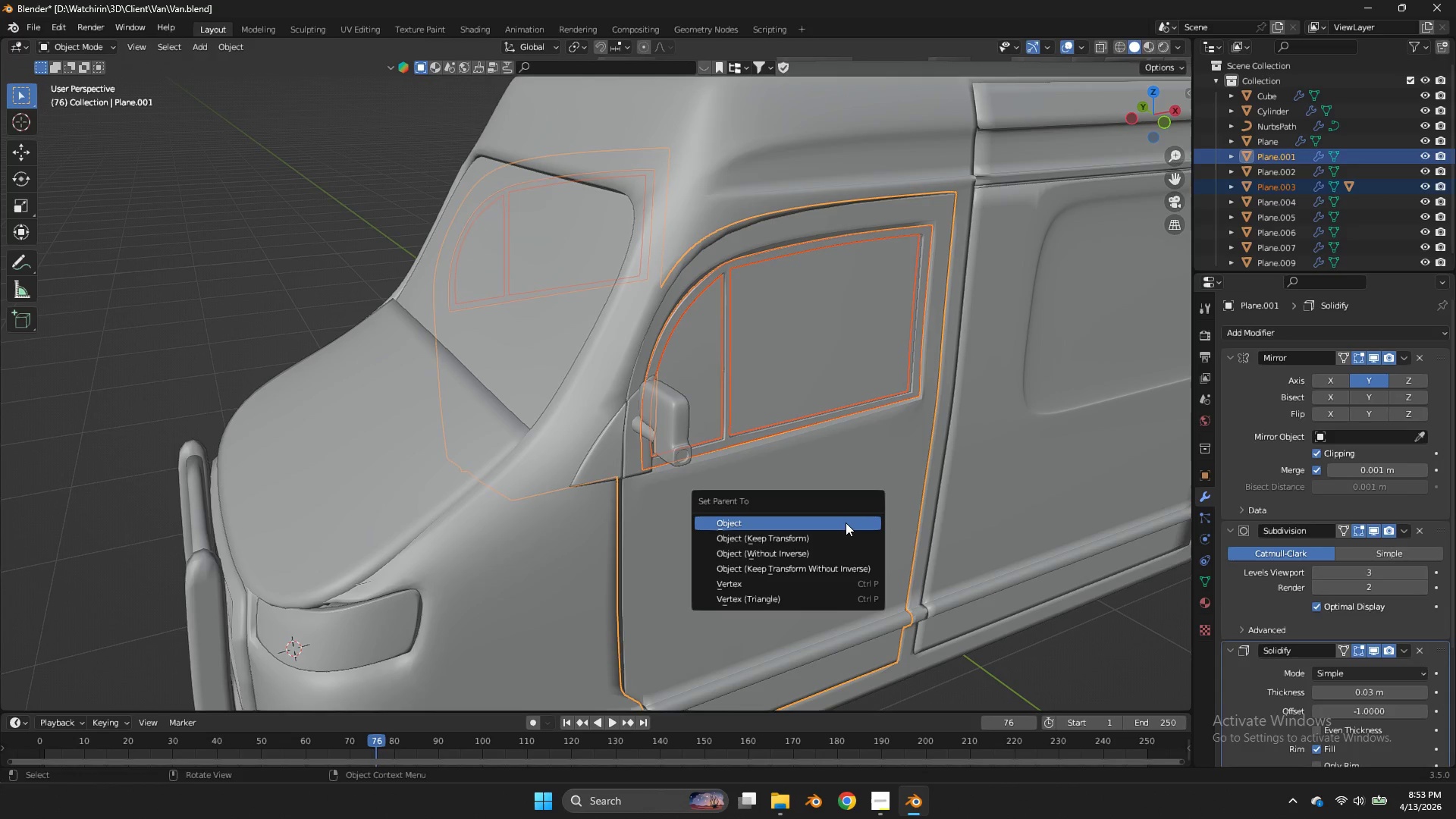 
left_click([846, 522])
 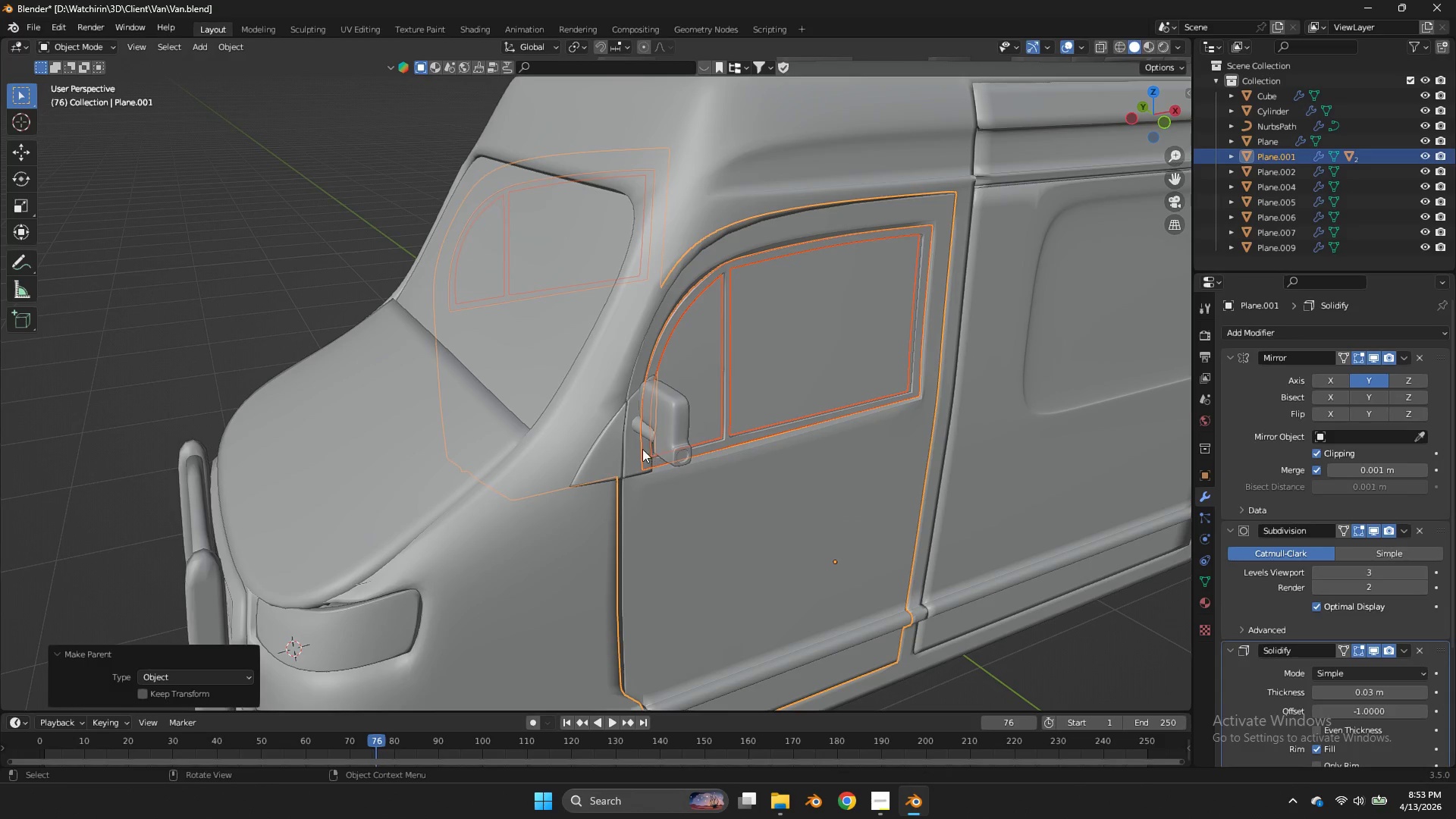 
left_click([640, 450])
 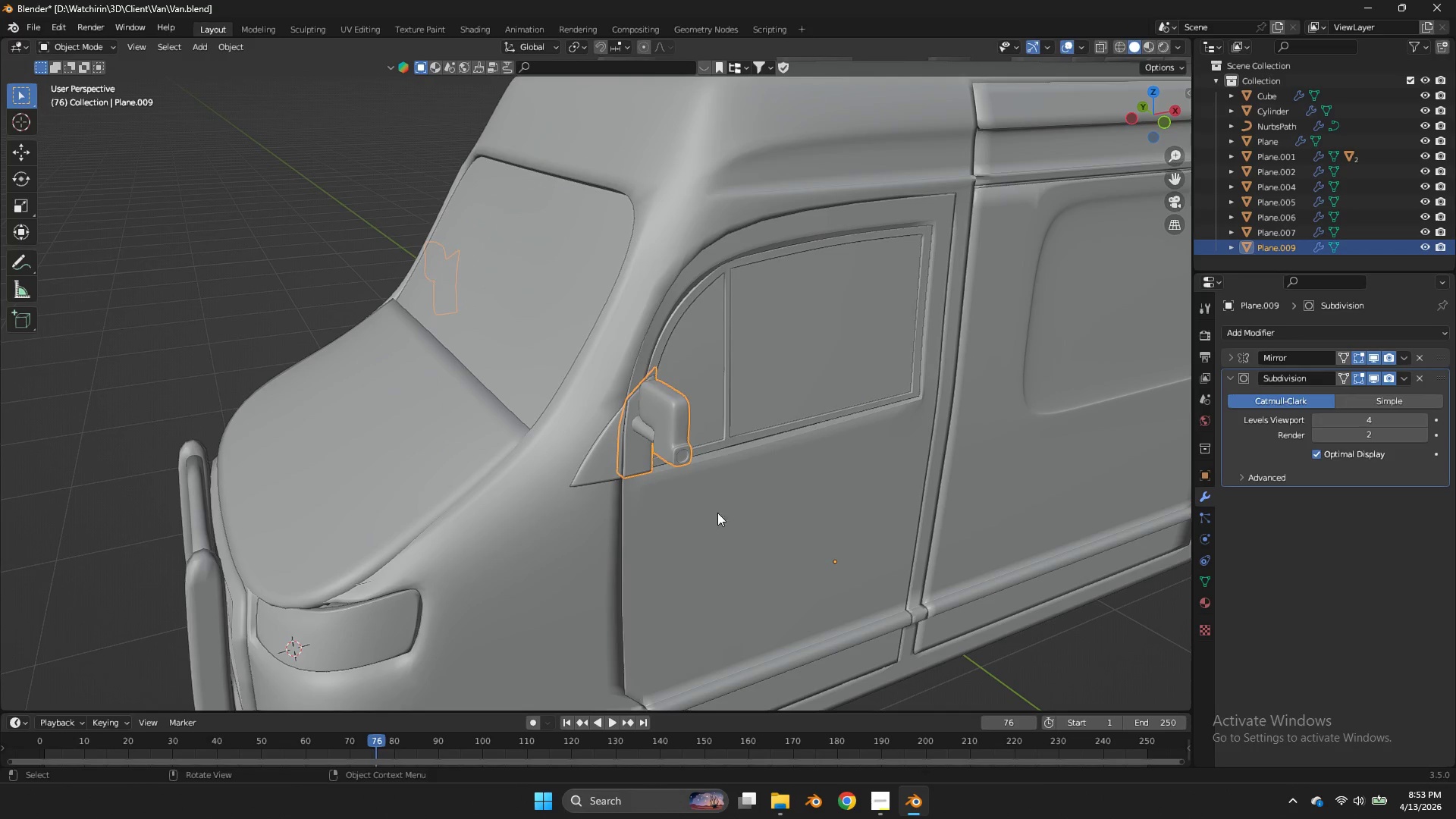 
key(G)
 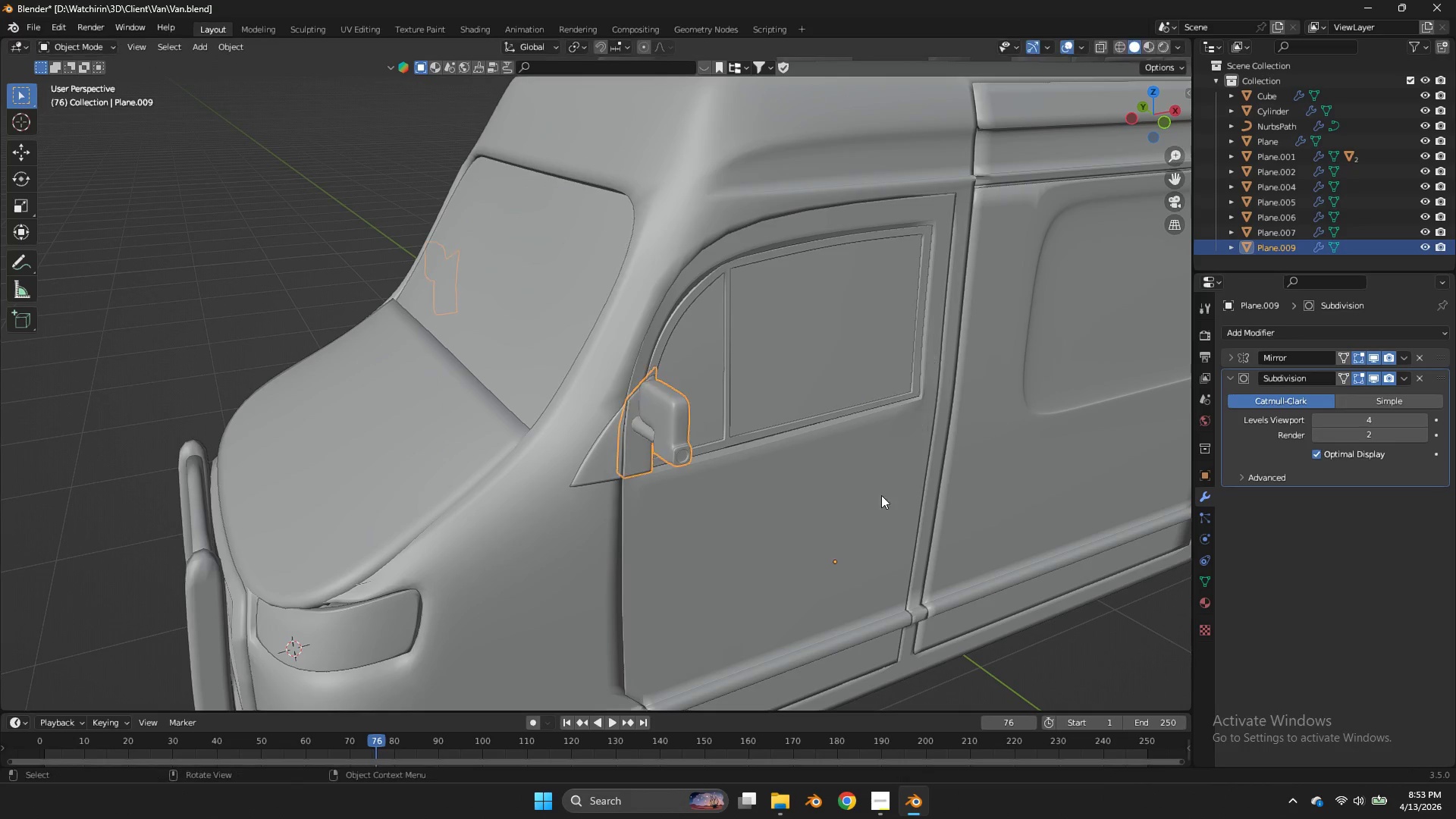 
right_click([881, 495])
 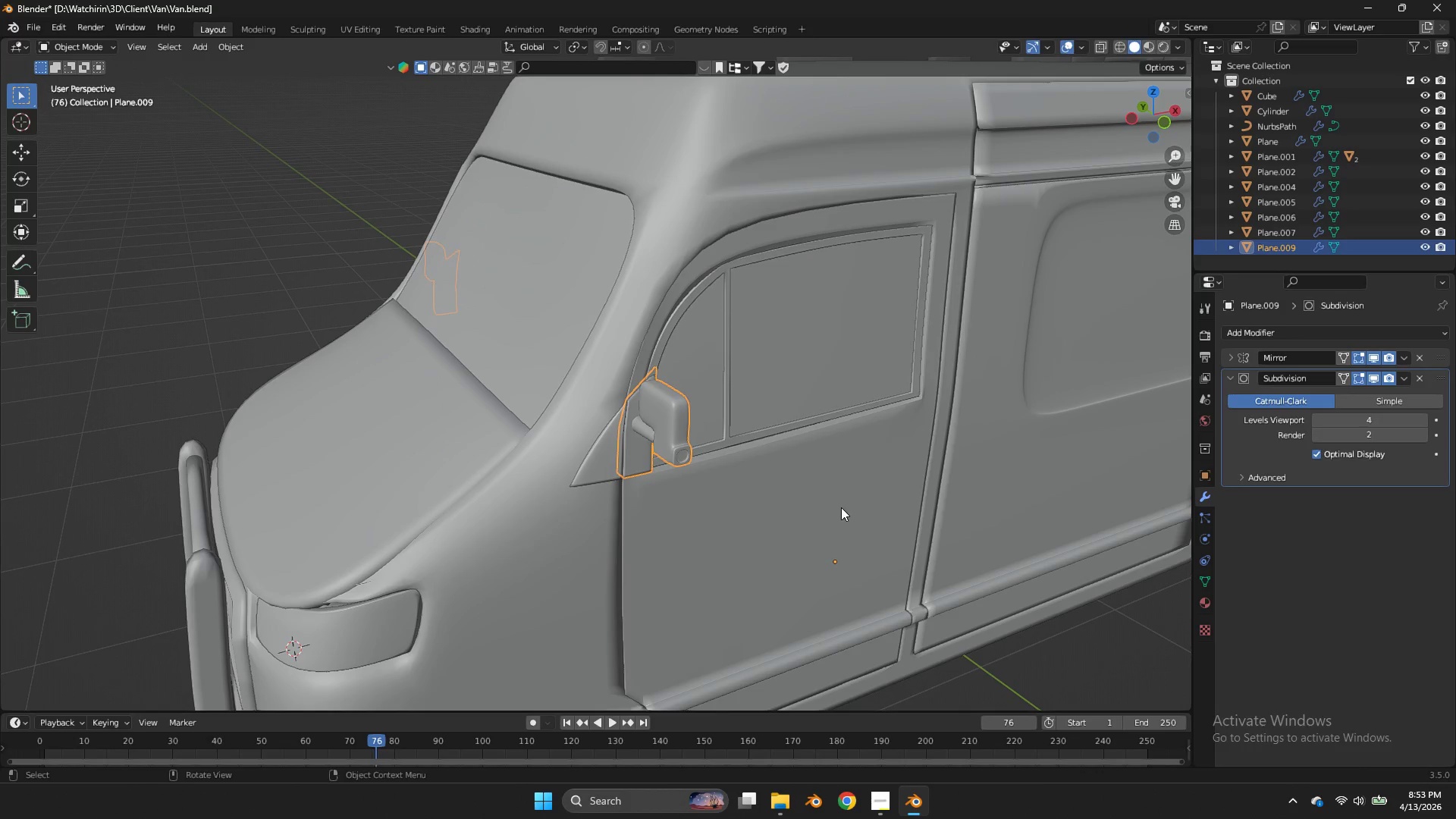 
left_click([841, 507])
 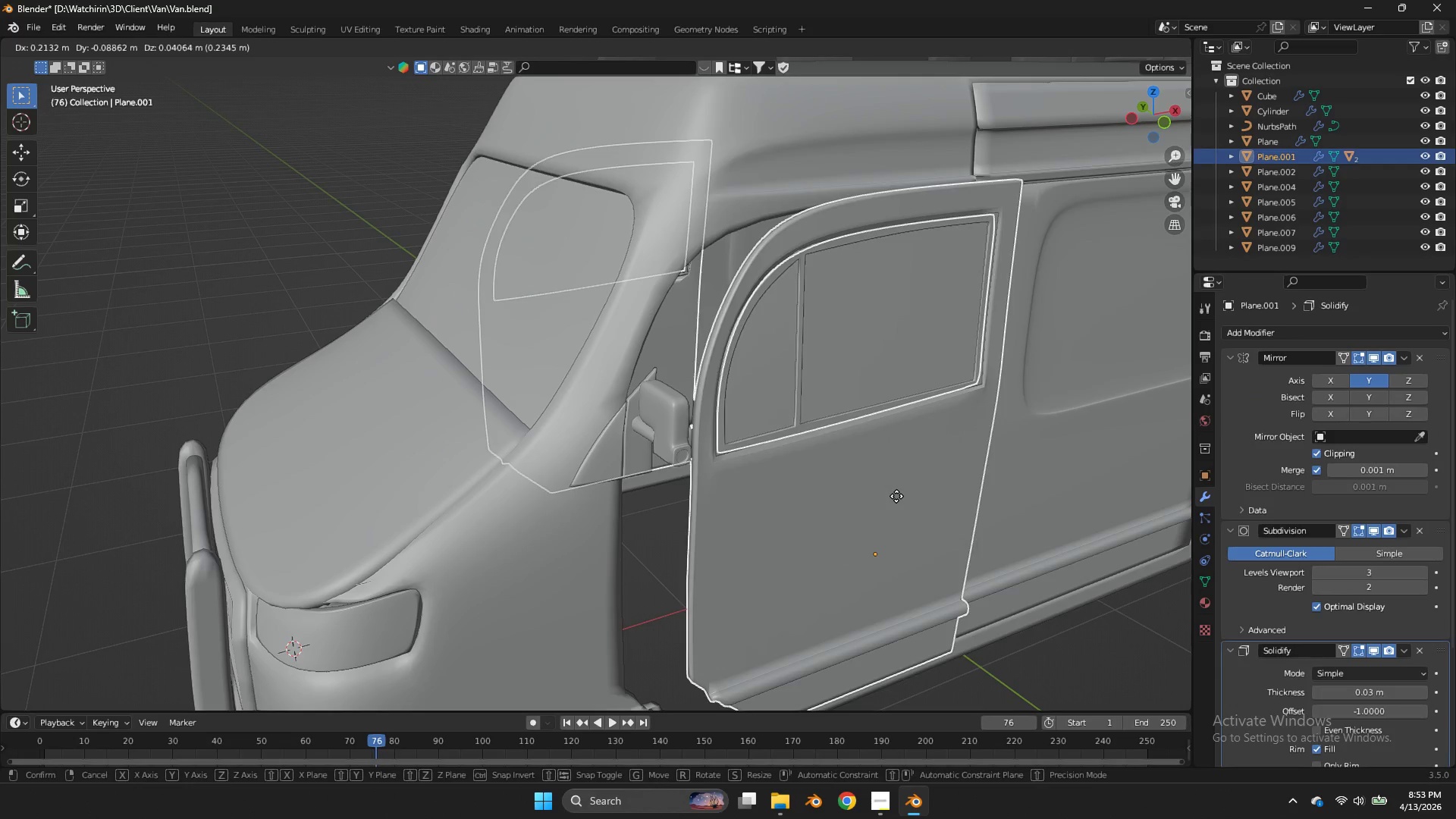 
key(G)
 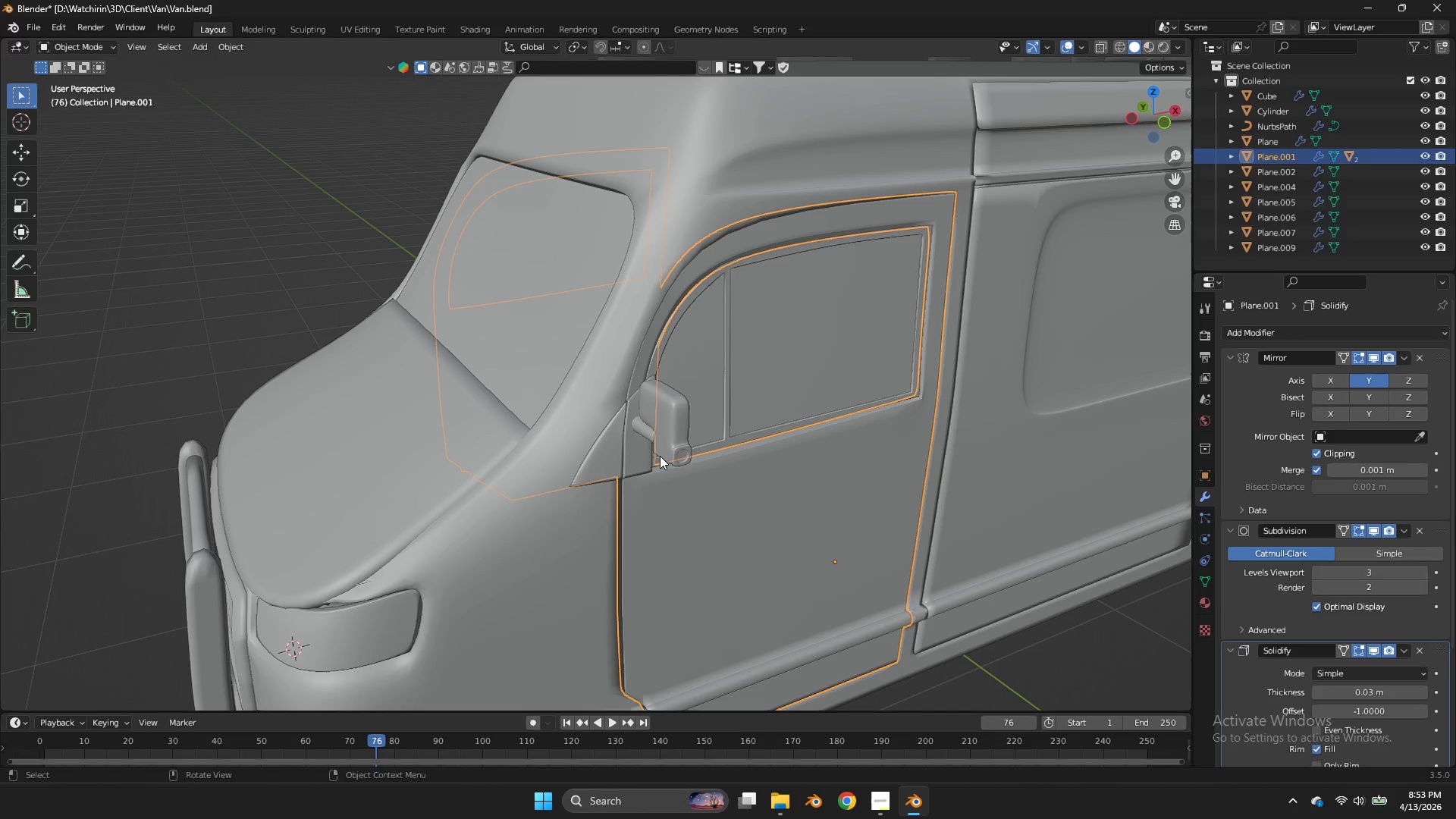 
left_click([657, 450])
 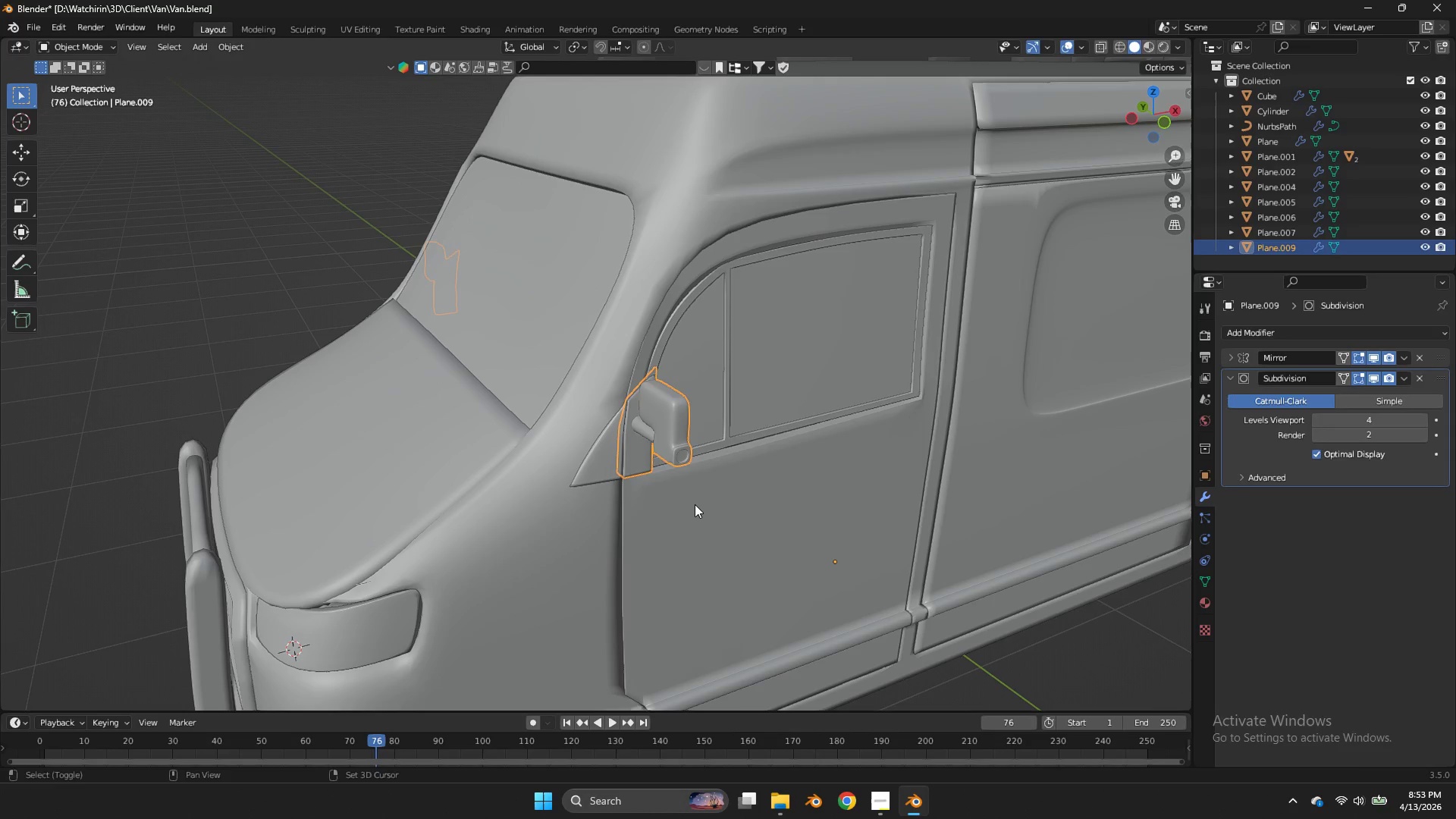 
key(Shift+ShiftLeft)
 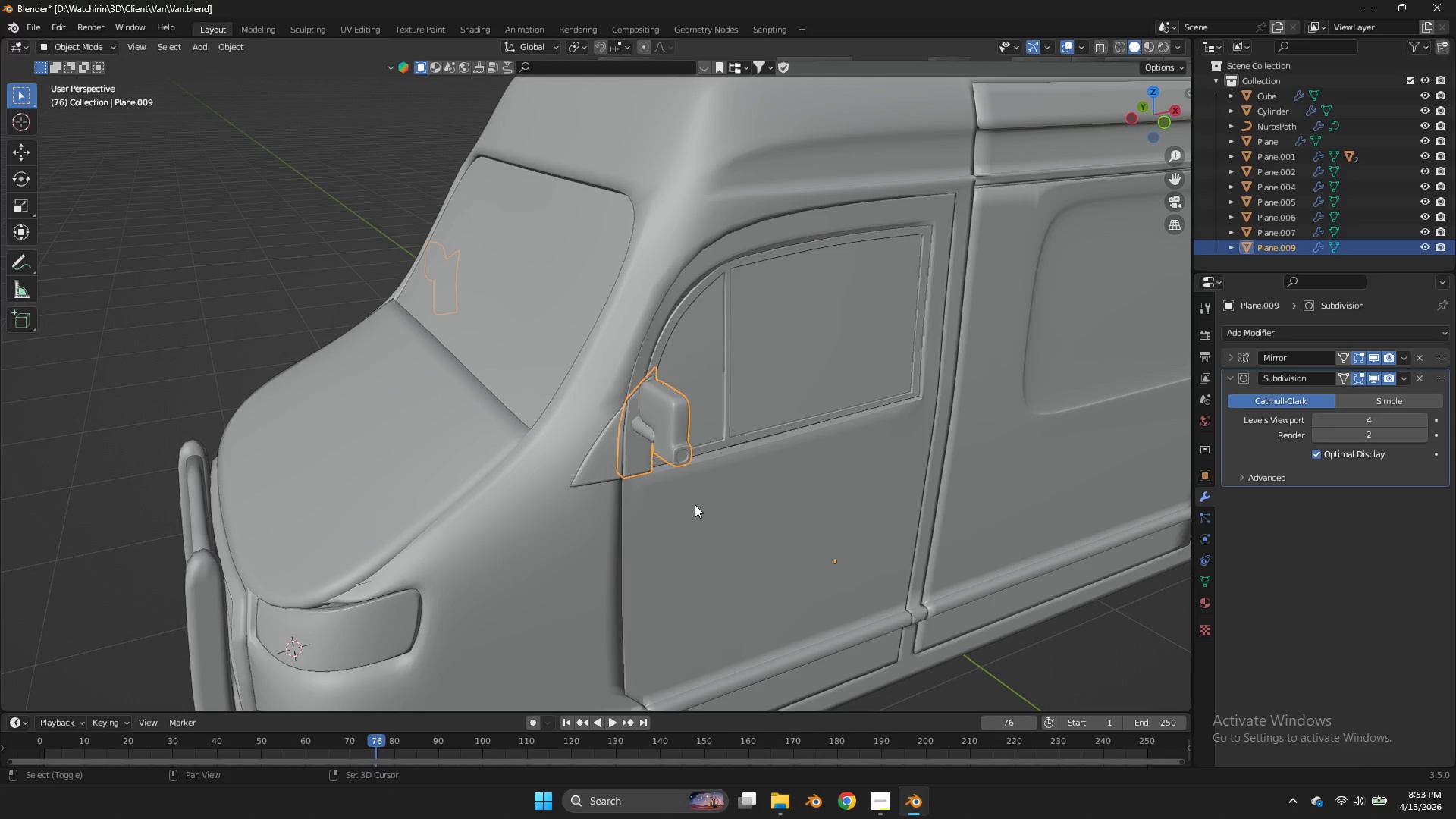 
double_click([695, 504])
 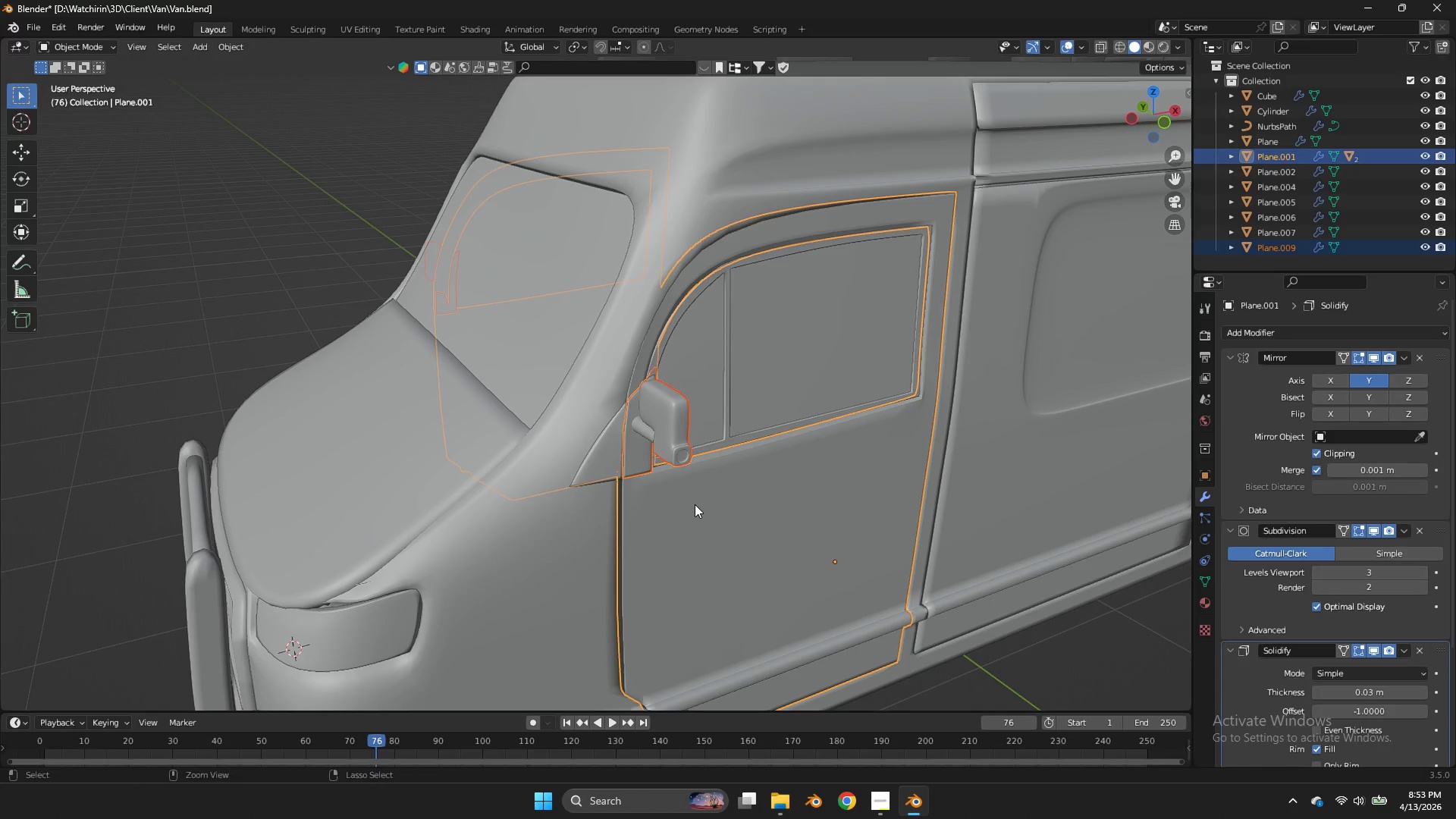 
key(Control+P)
 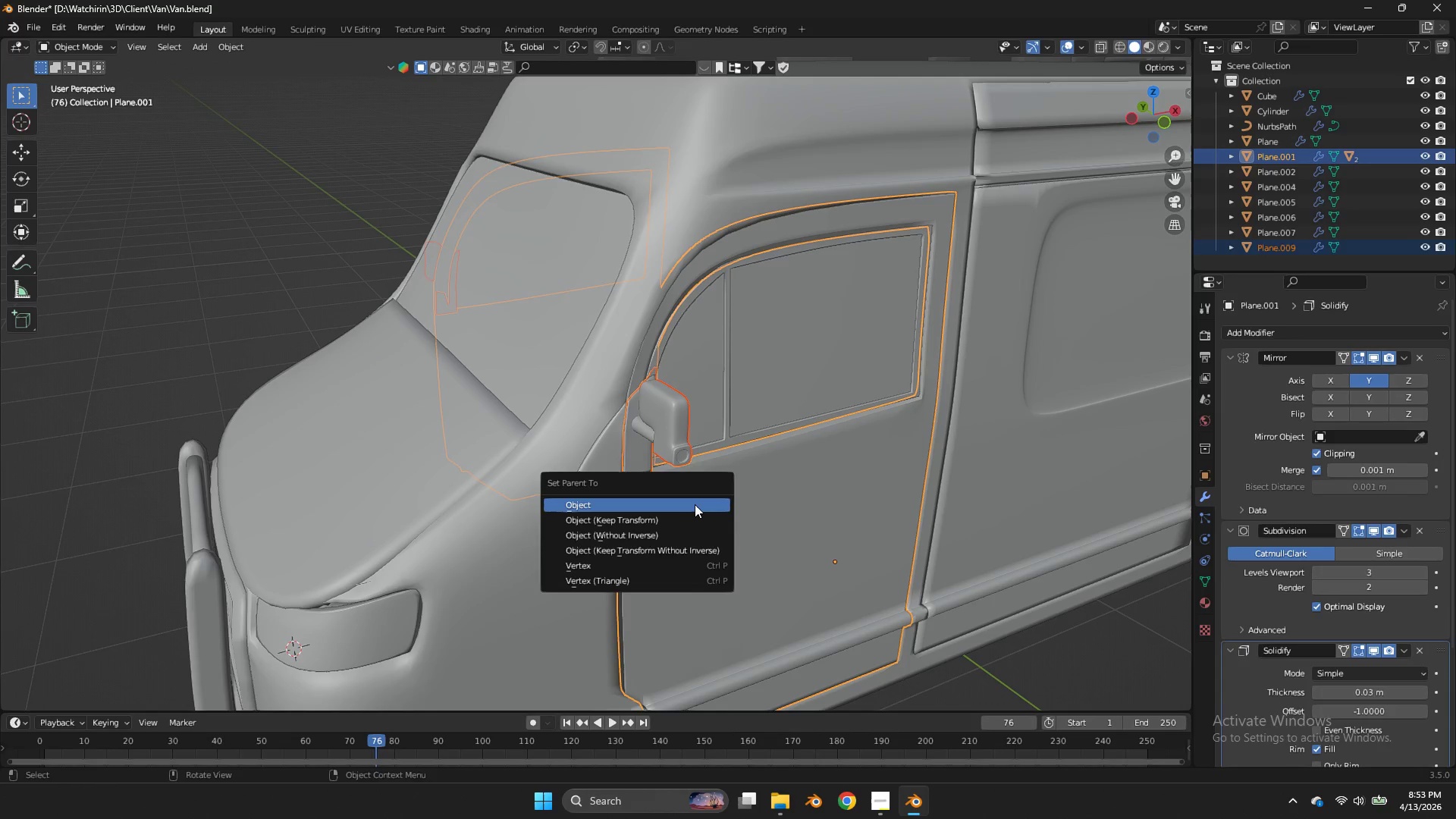 
left_click([695, 504])
 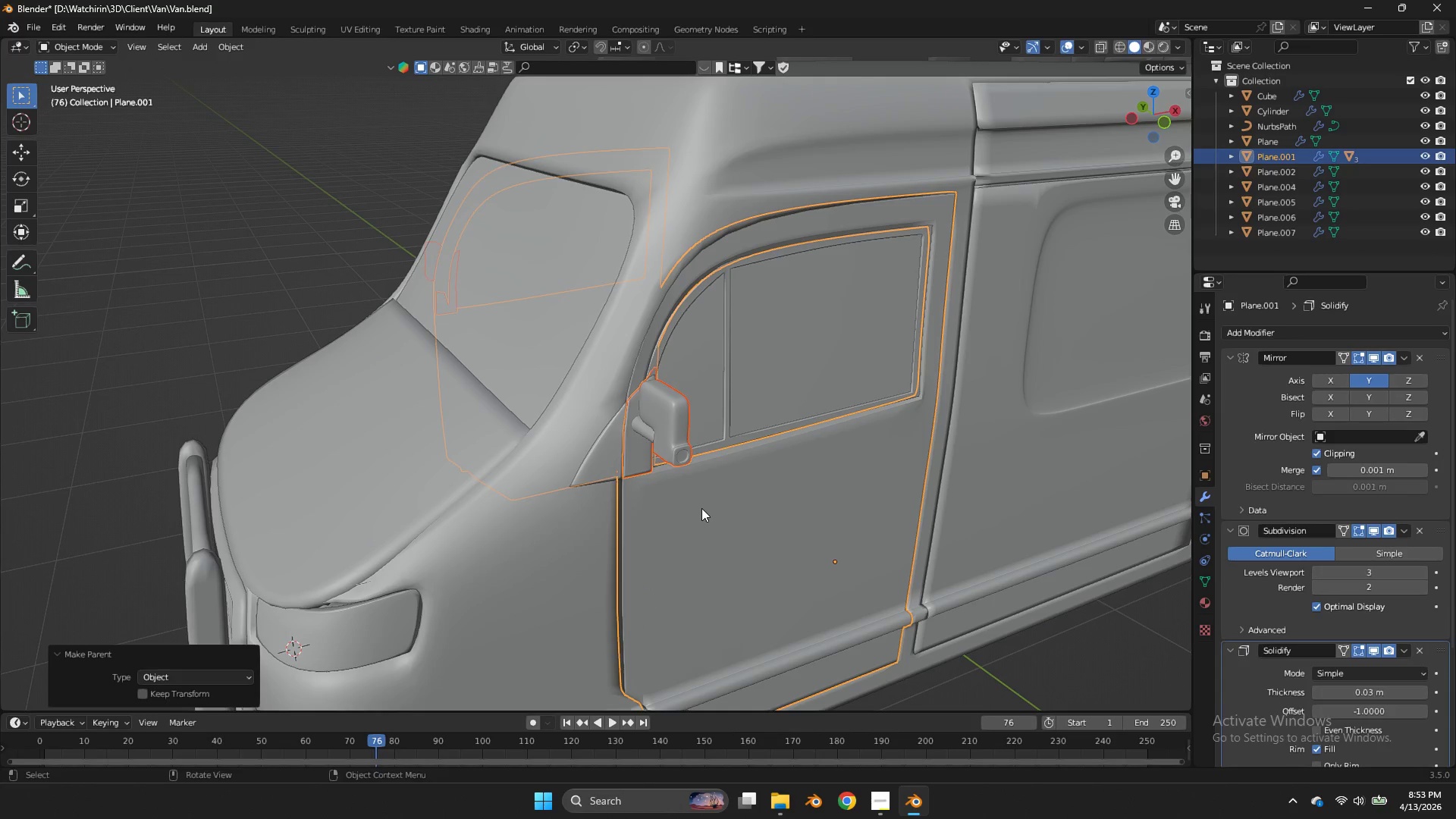 
double_click([701, 508])
 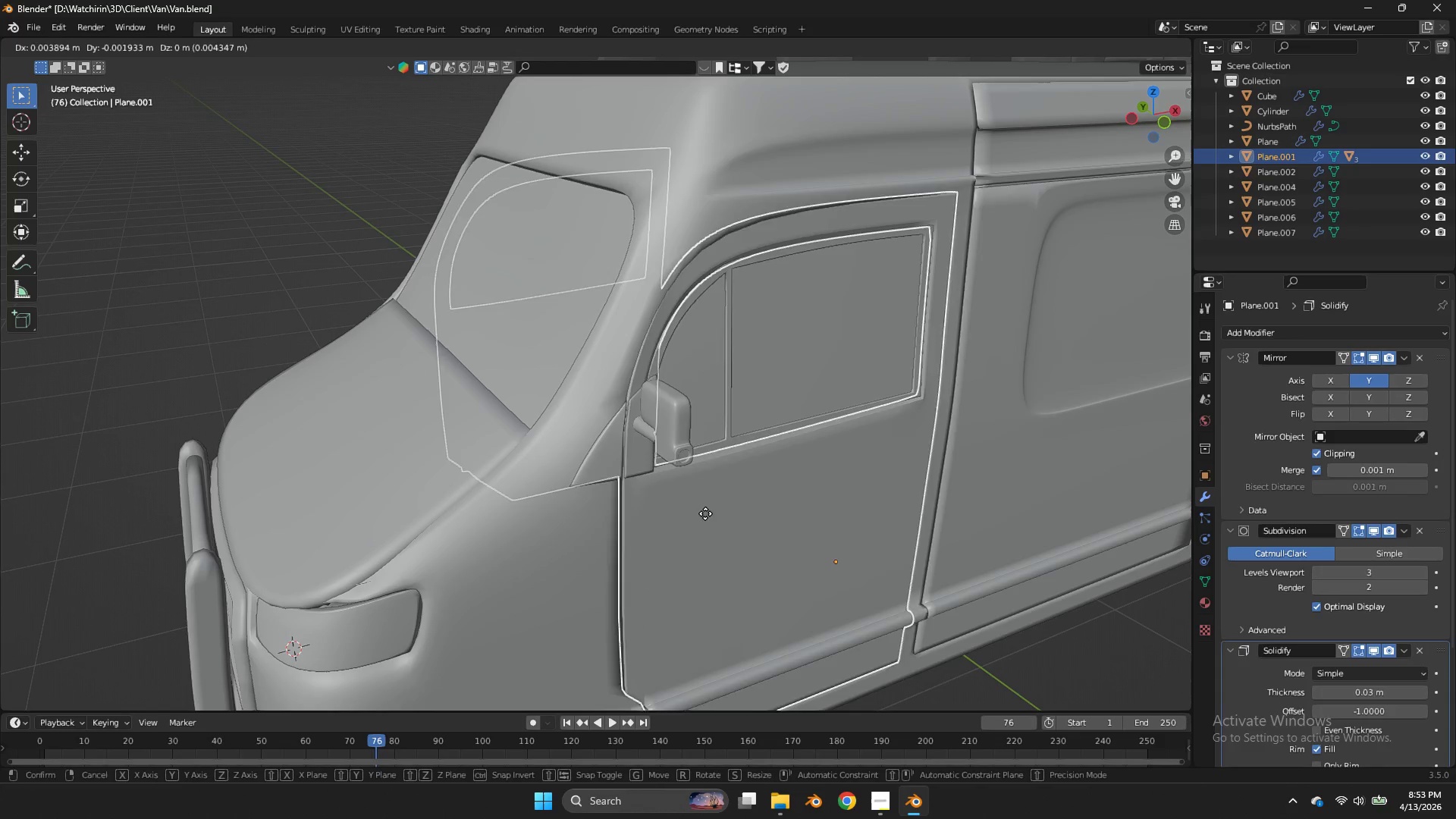 
key(G)
 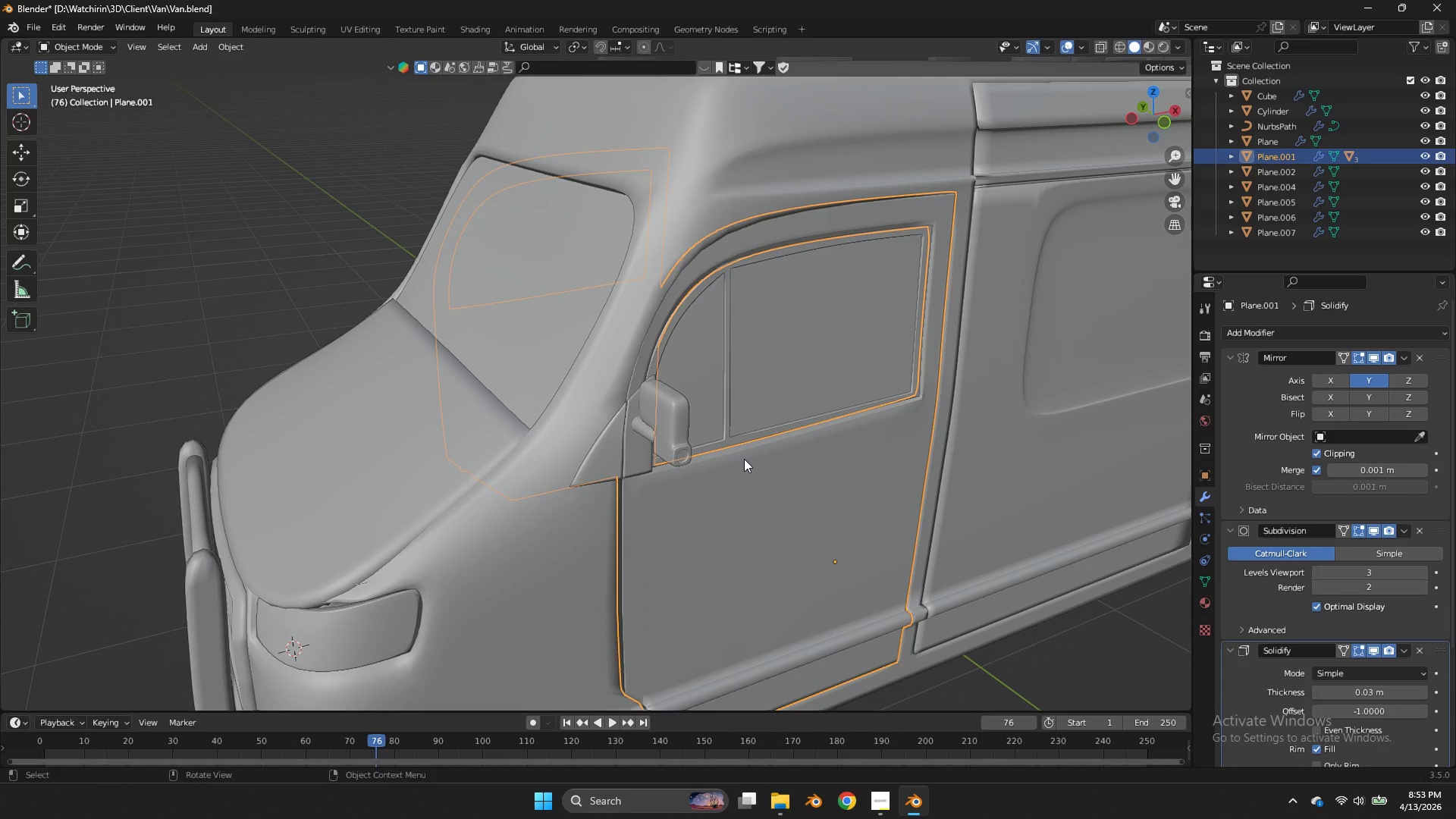 
key(Control+ControlLeft)
 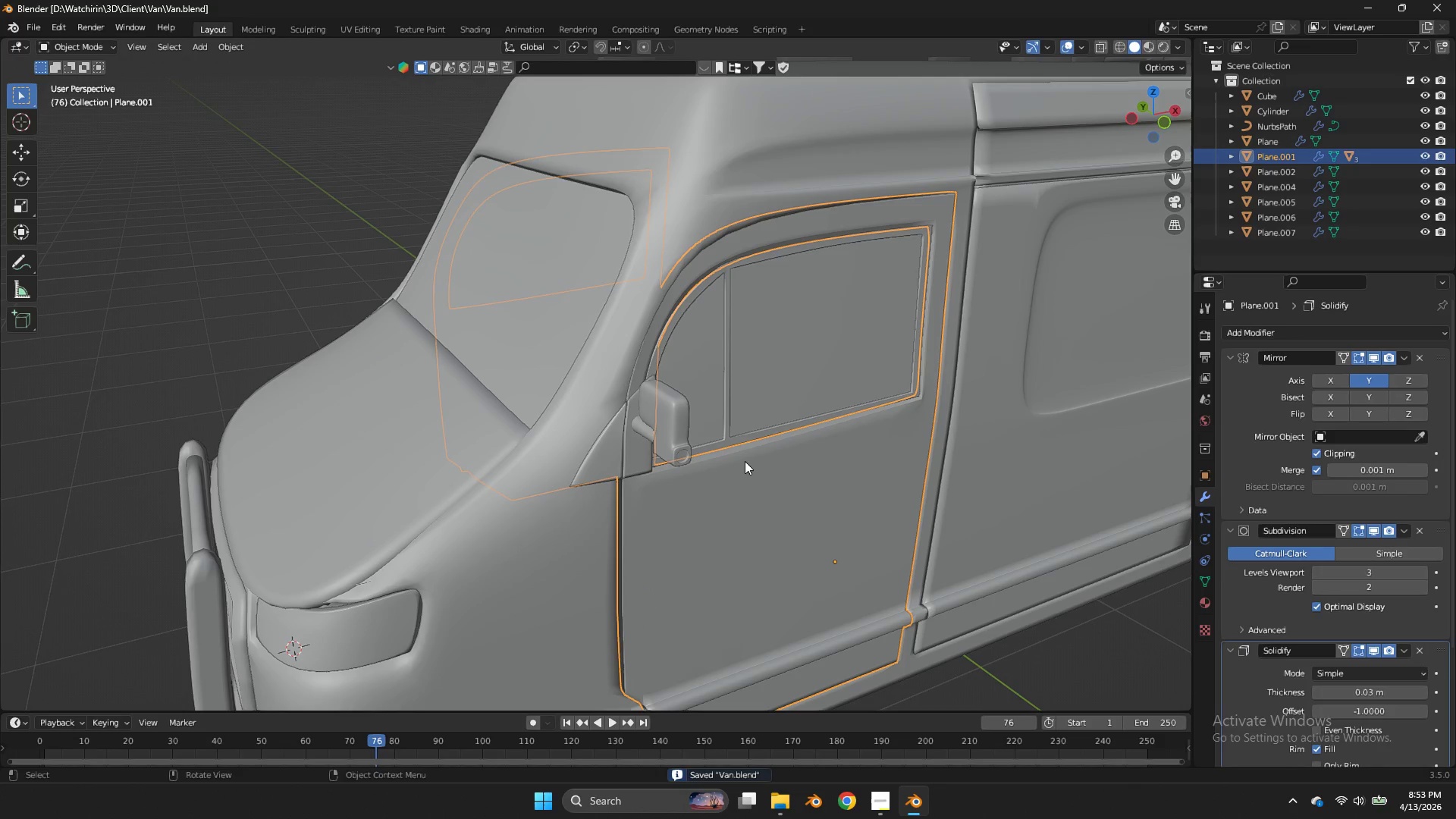 
key(Control+S)
 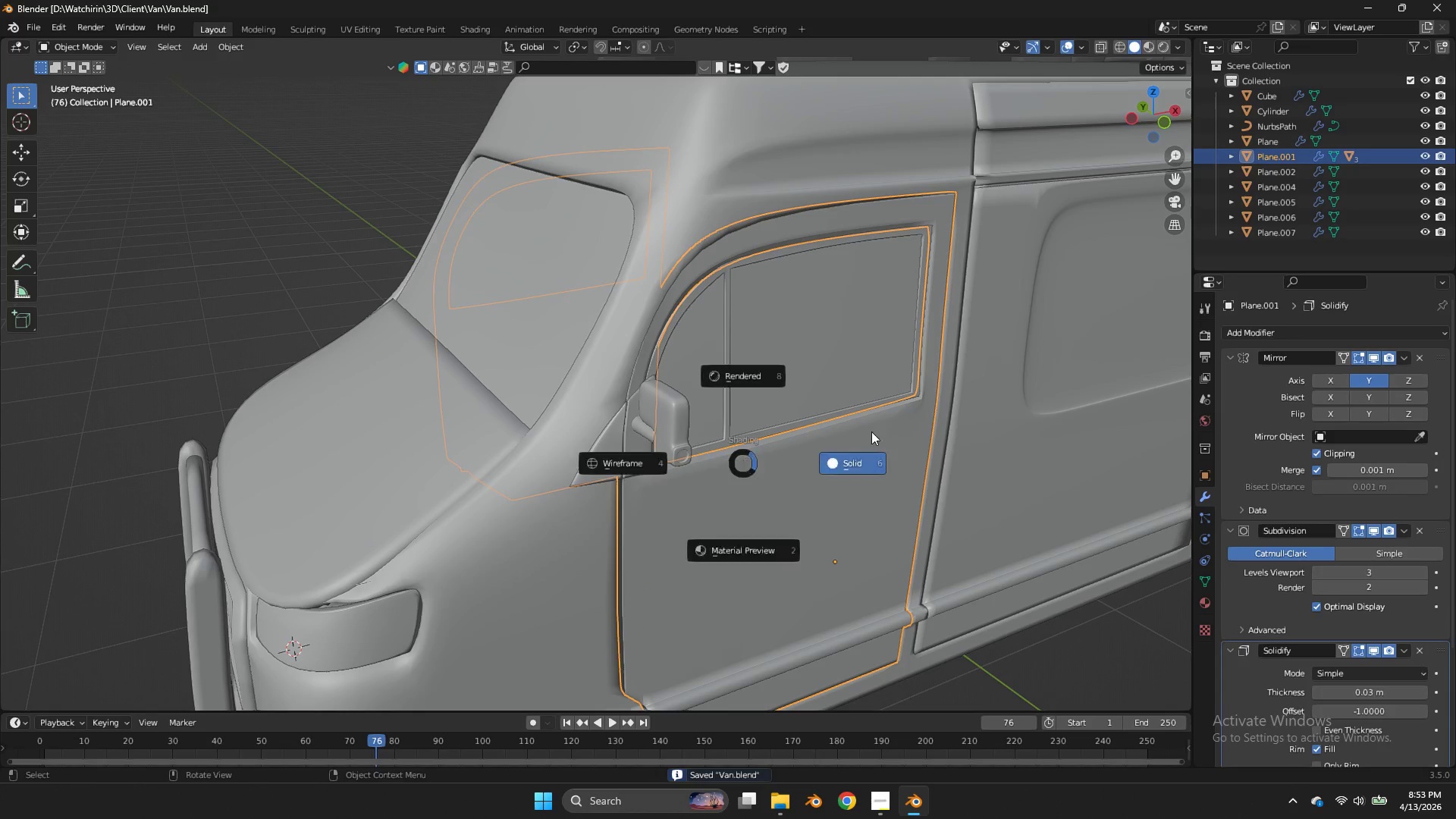 
type(zgg)
 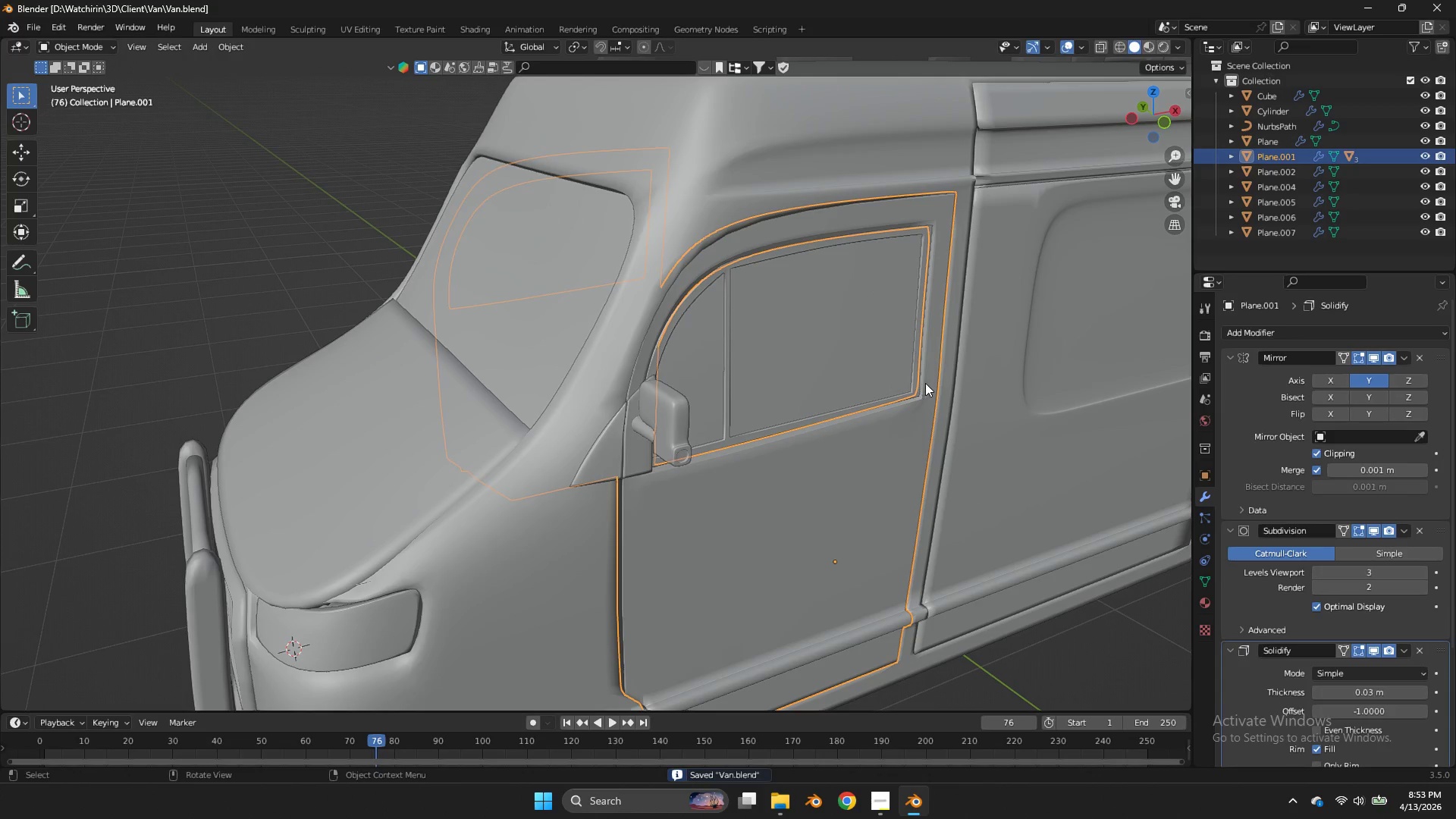 
key(Control+S)
 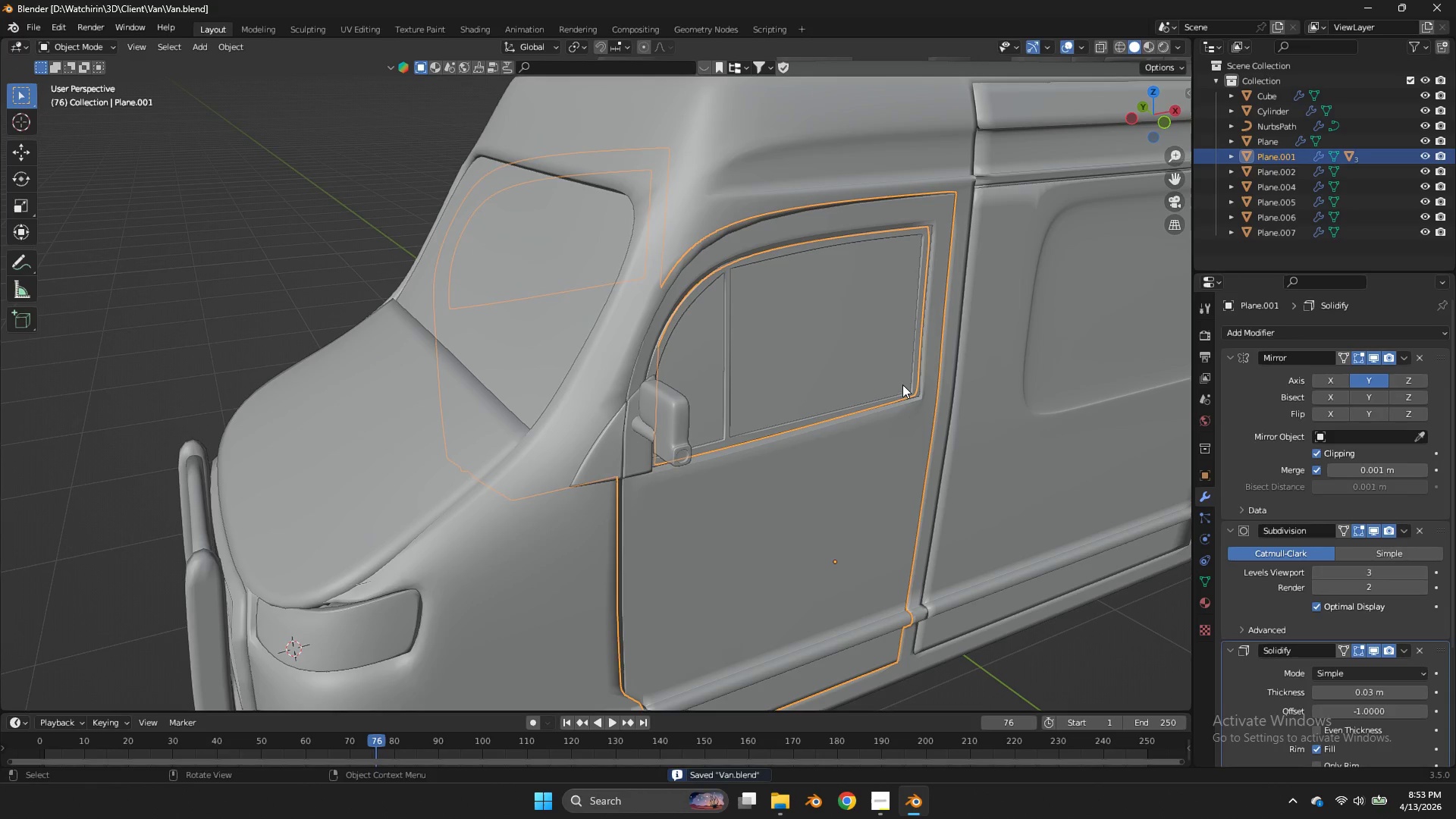 
left_click_drag(start_coordinate=[1157, 130], to_coordinate=[152, 96])
 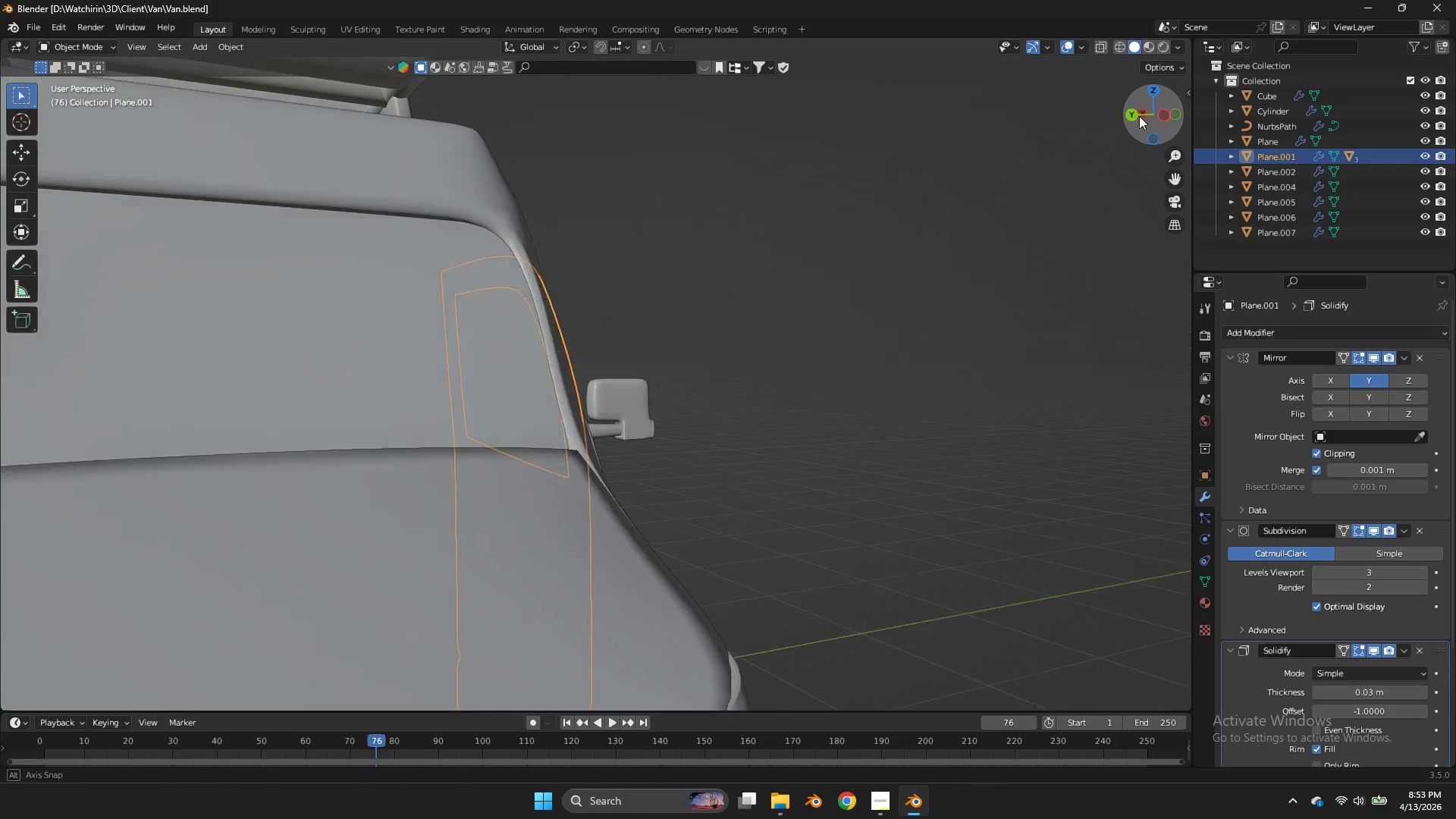 
left_click_drag(start_coordinate=[1160, 127], to_coordinate=[1112, 111])
 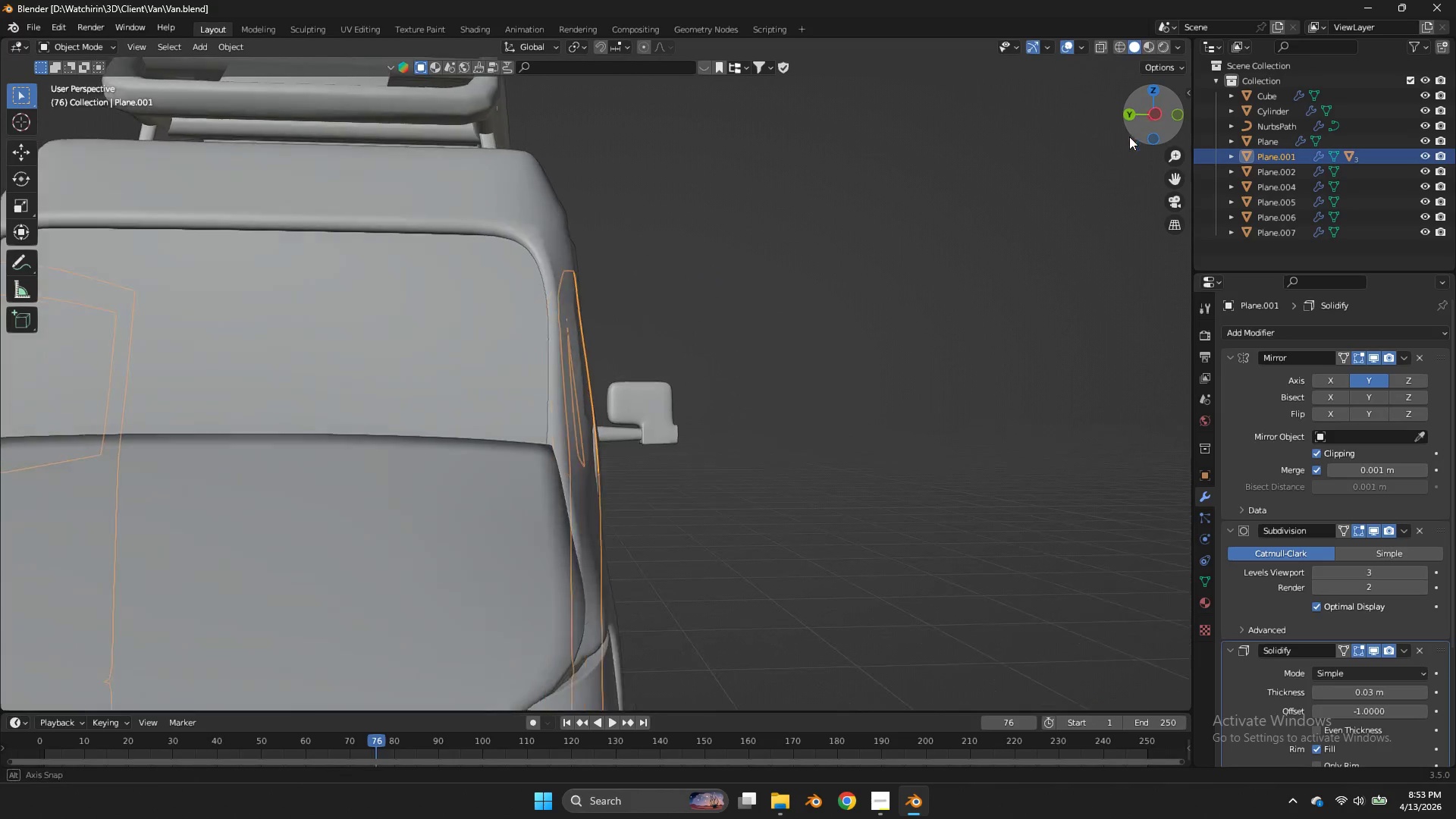 
left_click_drag(start_coordinate=[1152, 124], to_coordinate=[1147, 126])
 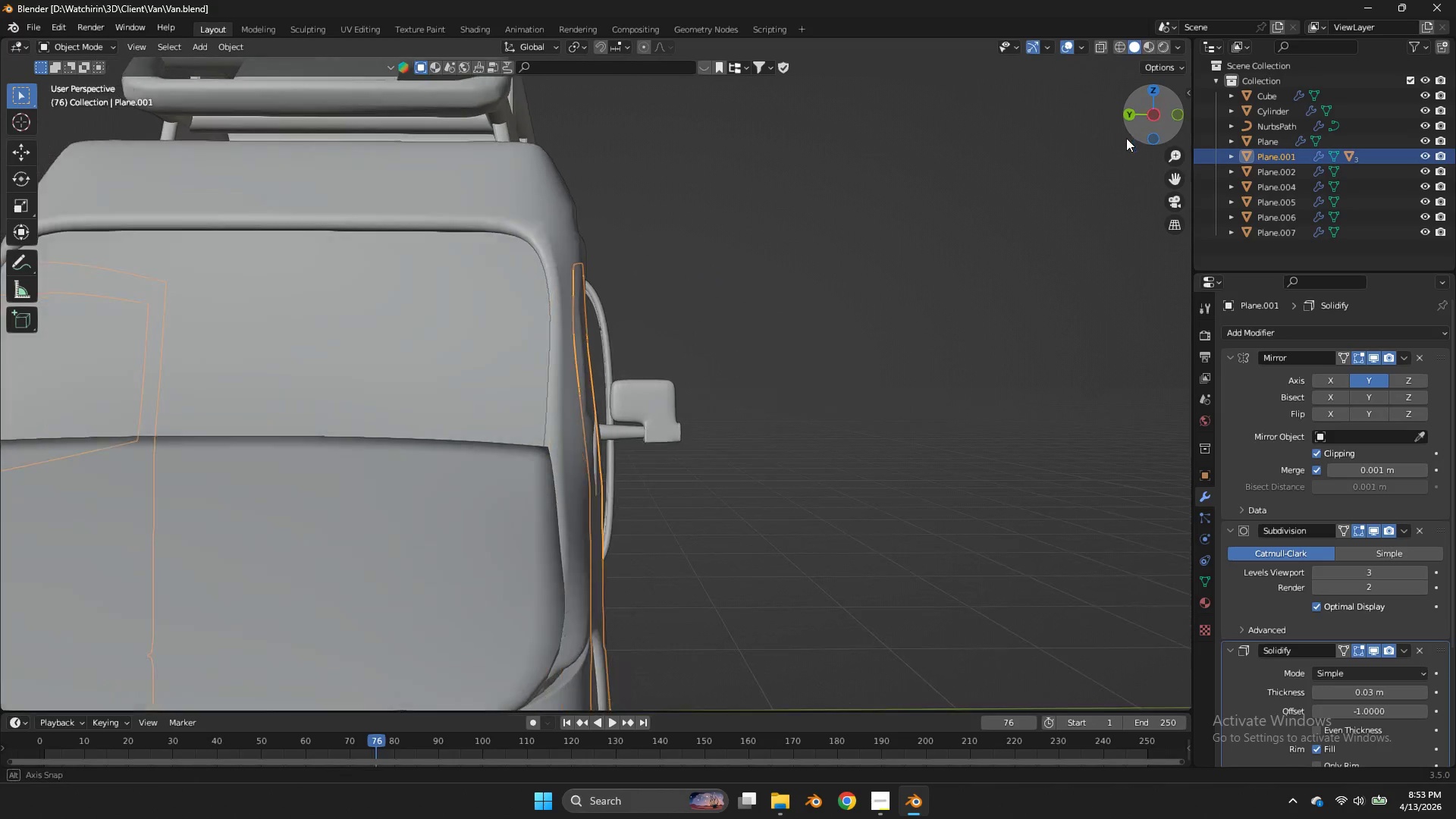 
left_click_drag(start_coordinate=[1144, 129], to_coordinate=[1126, 140])
 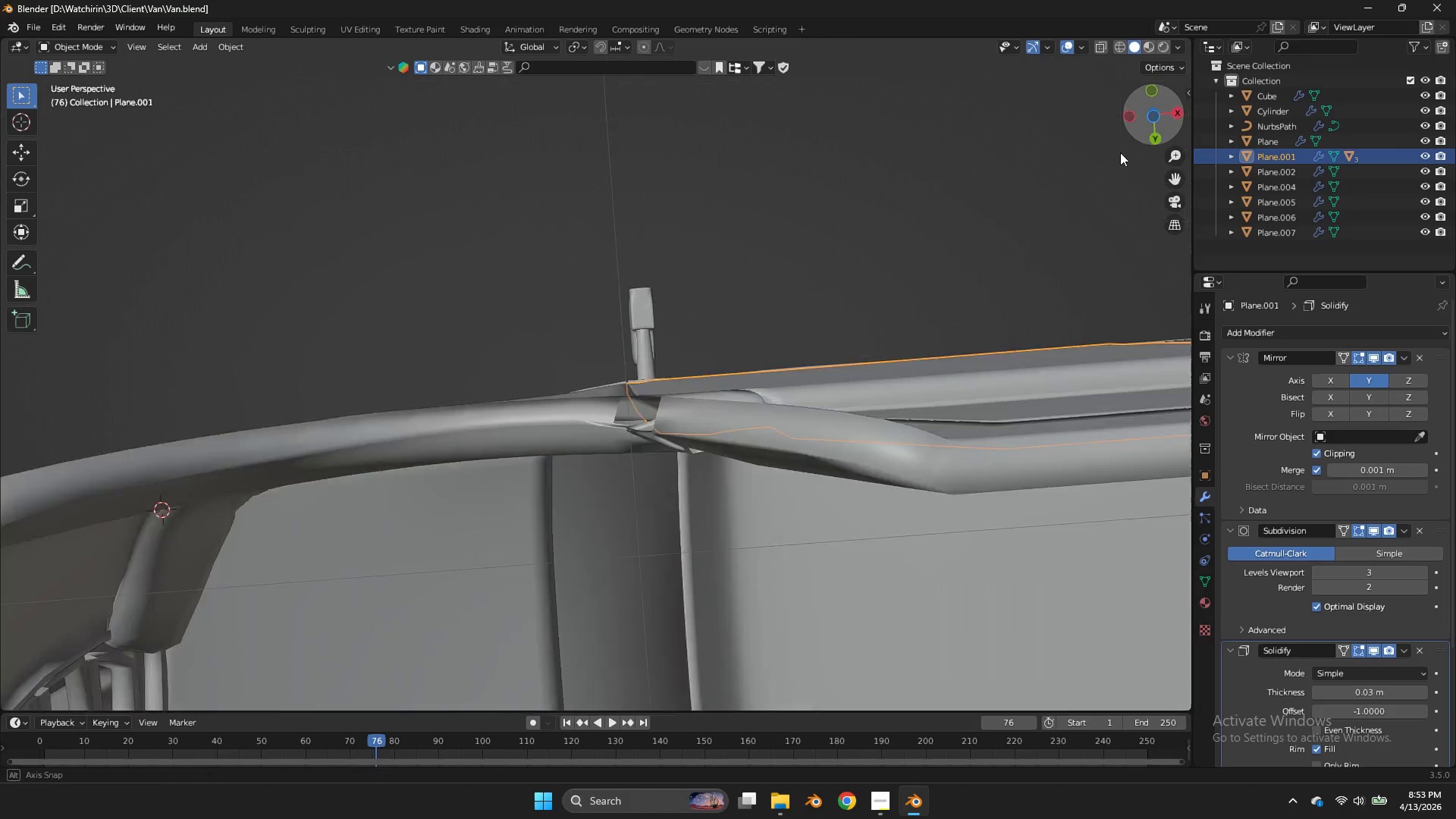 
triple_click([1138, 131])
 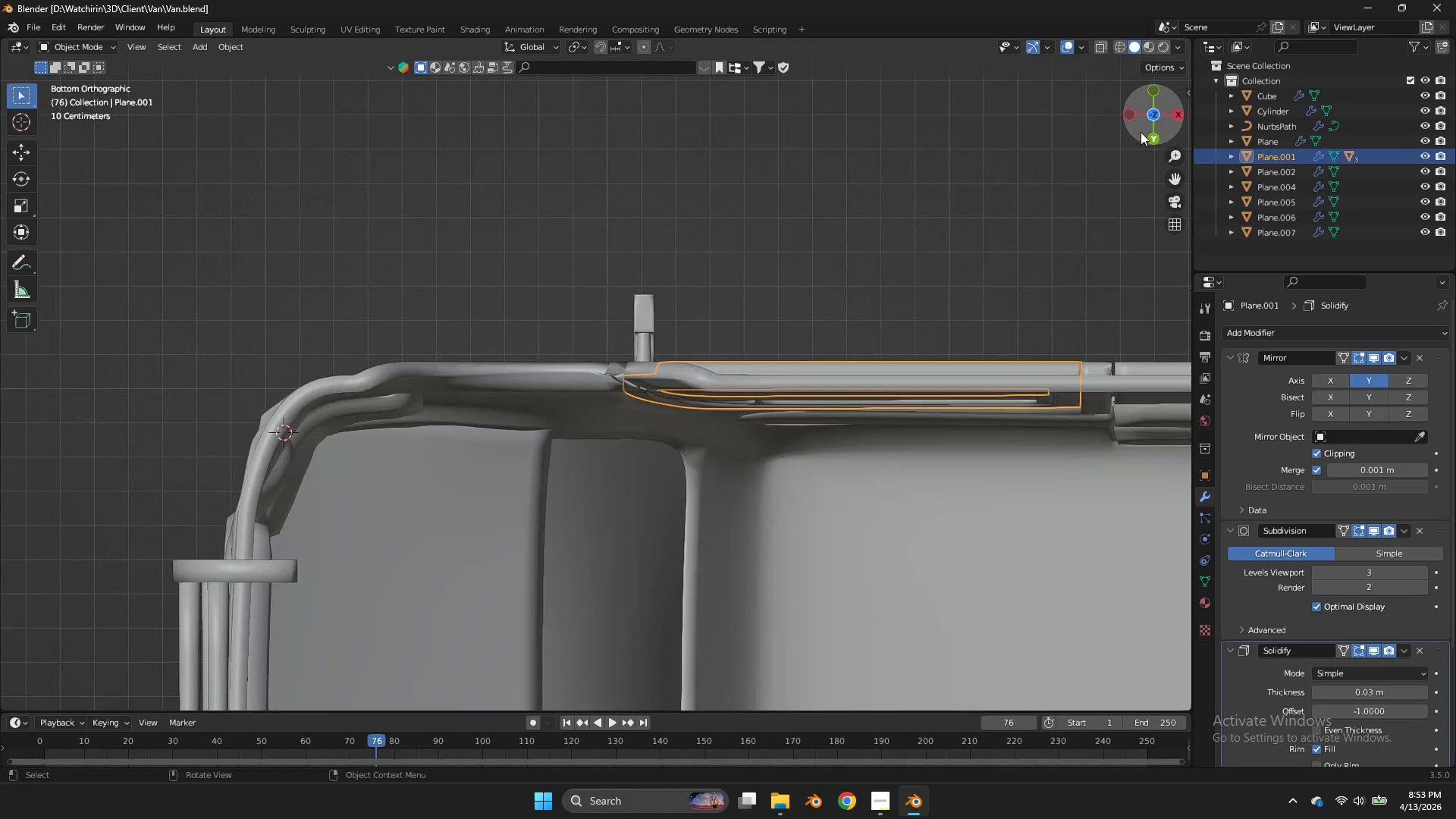 
left_click_drag(start_coordinate=[1141, 132], to_coordinate=[1072, 224])
 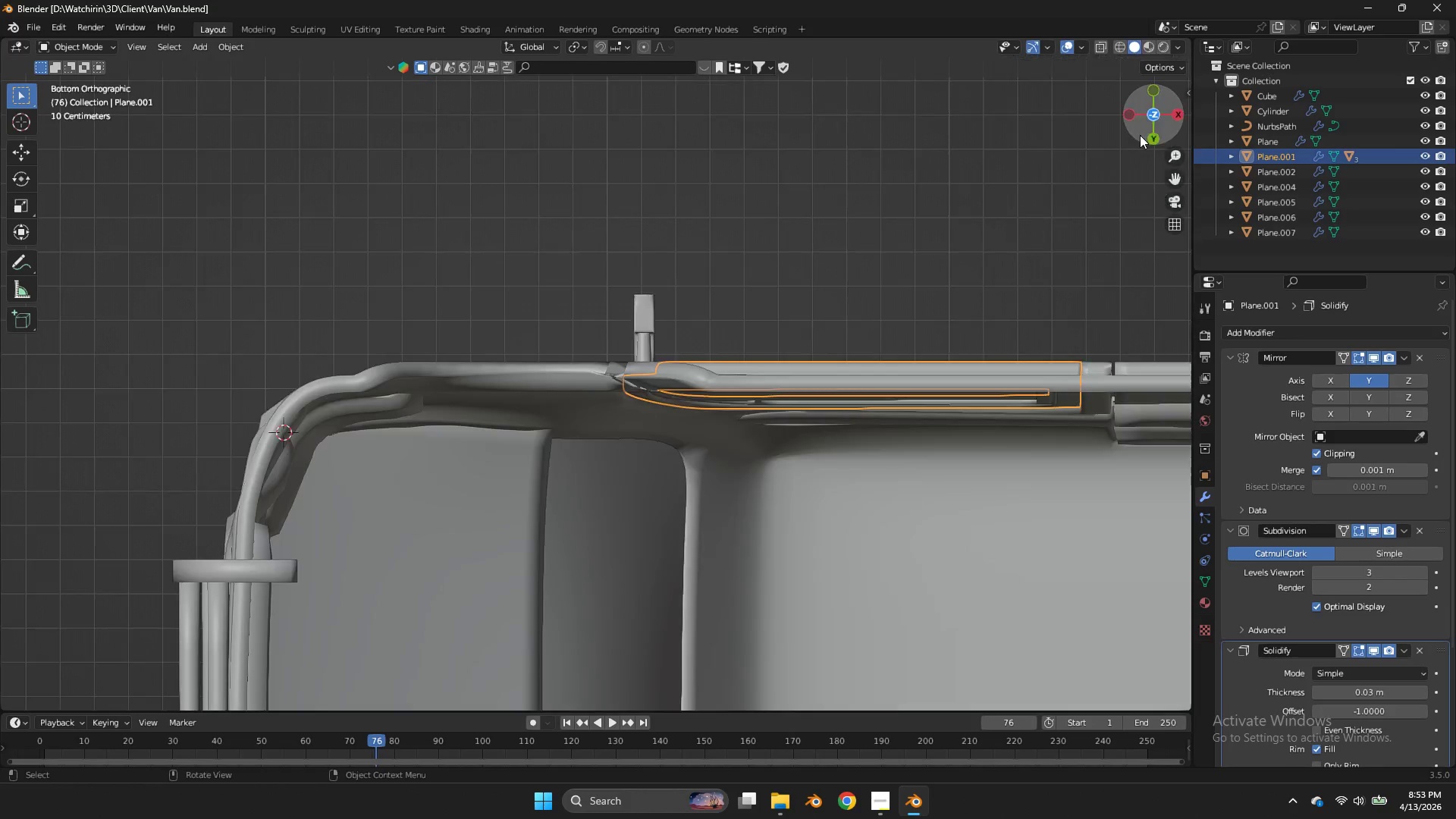 
left_click([1140, 135])
 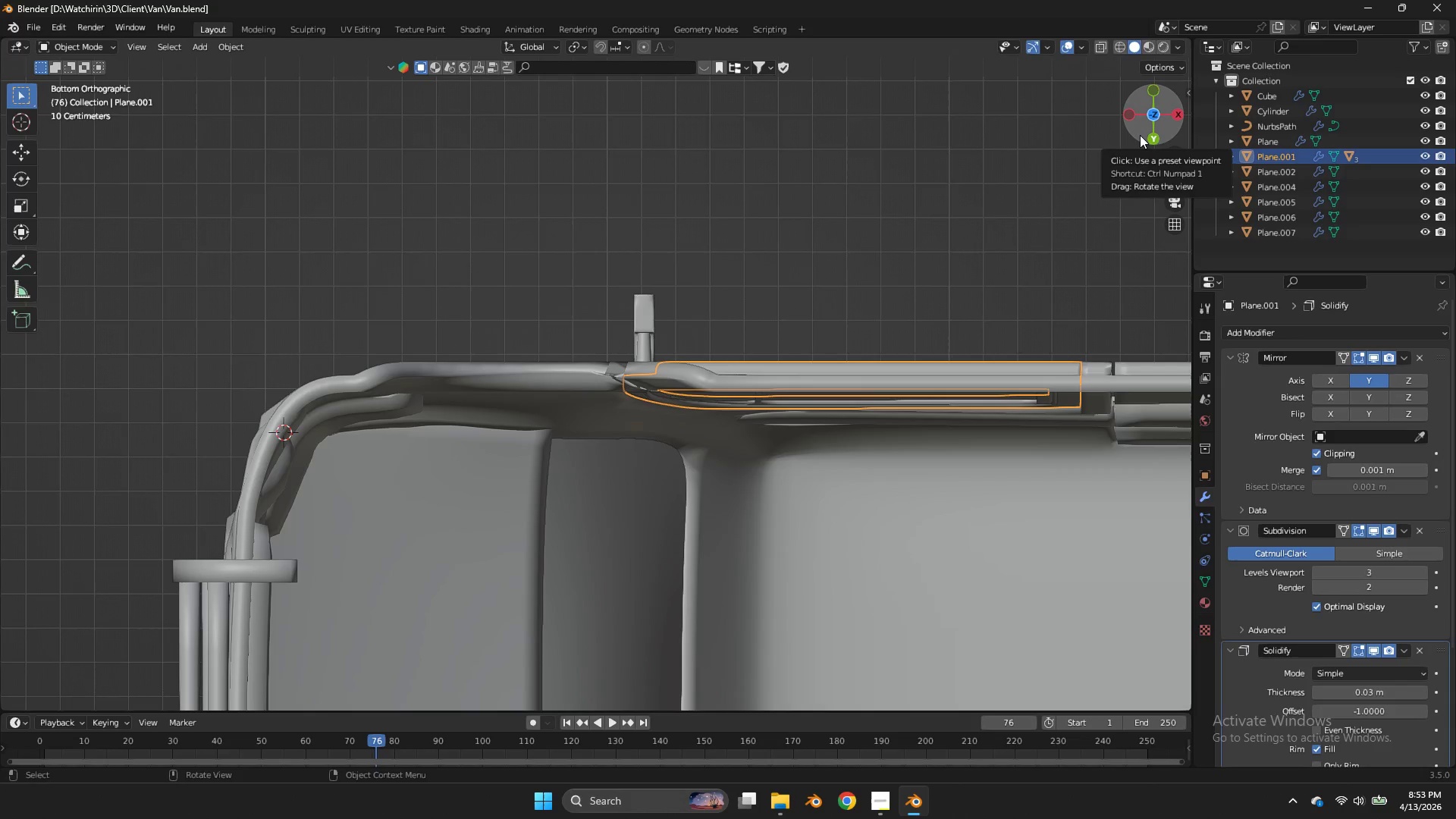 
left_click_drag(start_coordinate=[1141, 138], to_coordinate=[77, 400])
 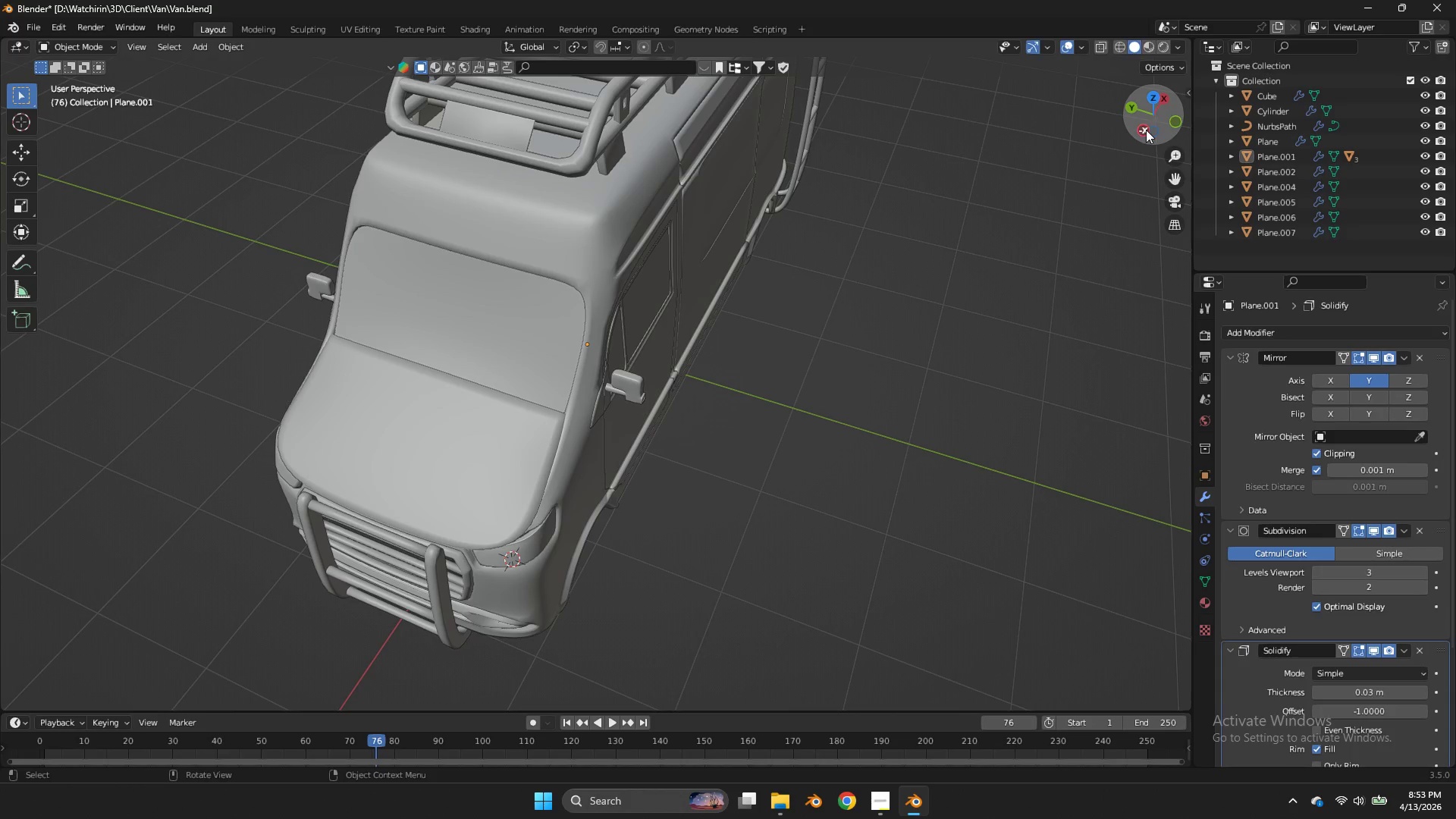 
left_click([1141, 143])
 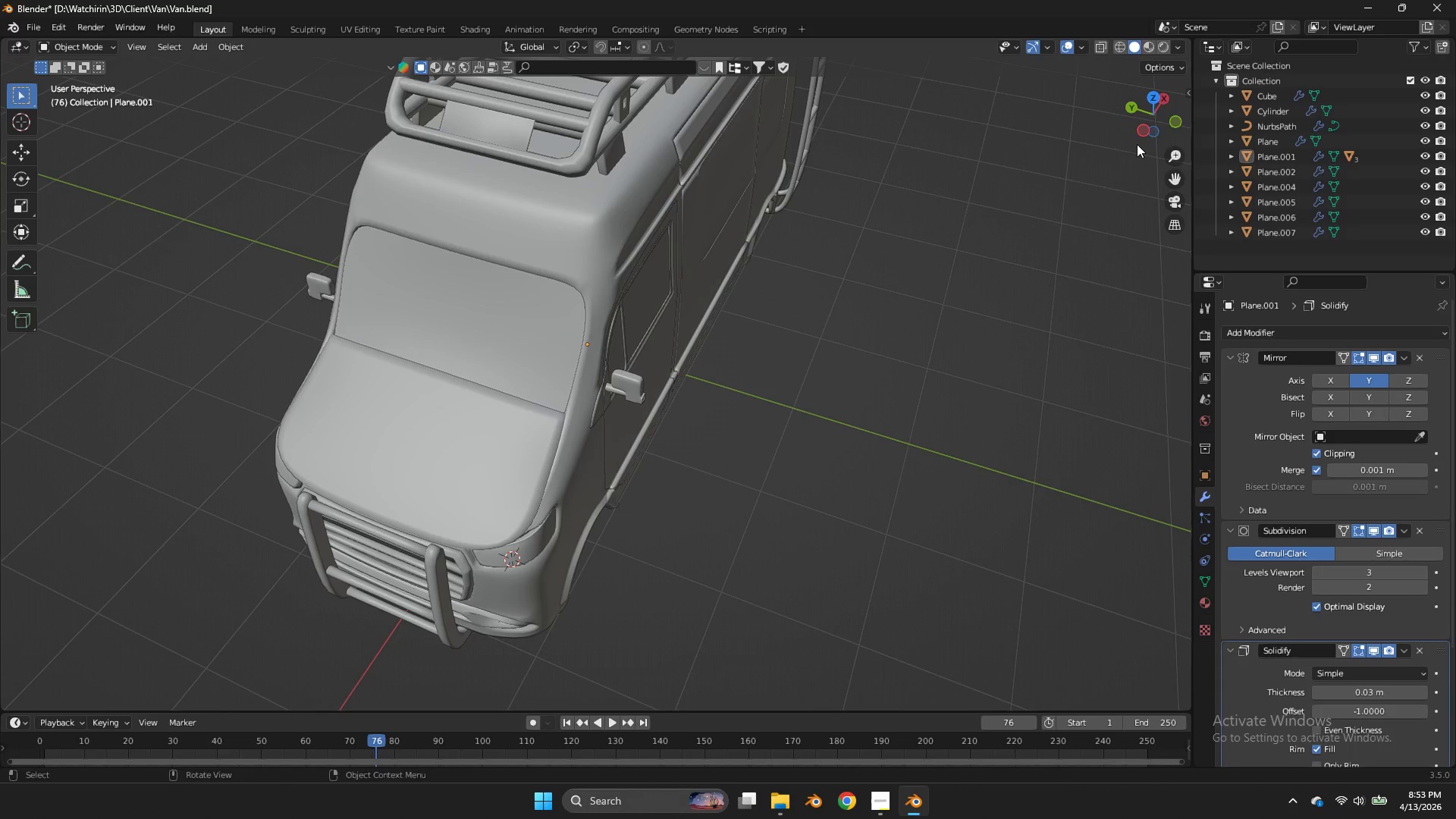 
left_click_drag(start_coordinate=[1146, 123], to_coordinate=[1046, 704])
 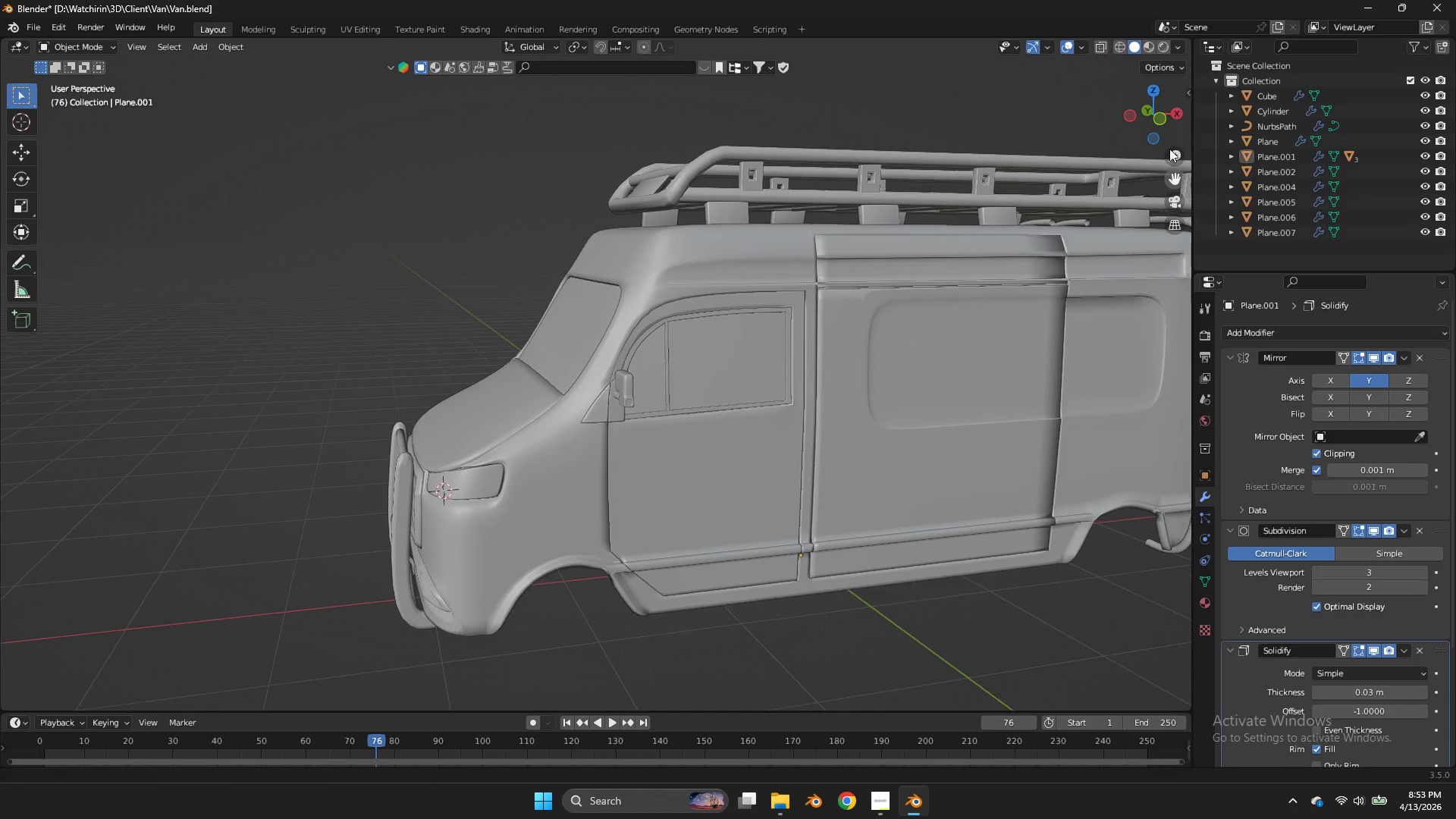 
scroll: coordinate [1137, 144], scroll_direction: down, amount: 4.0
 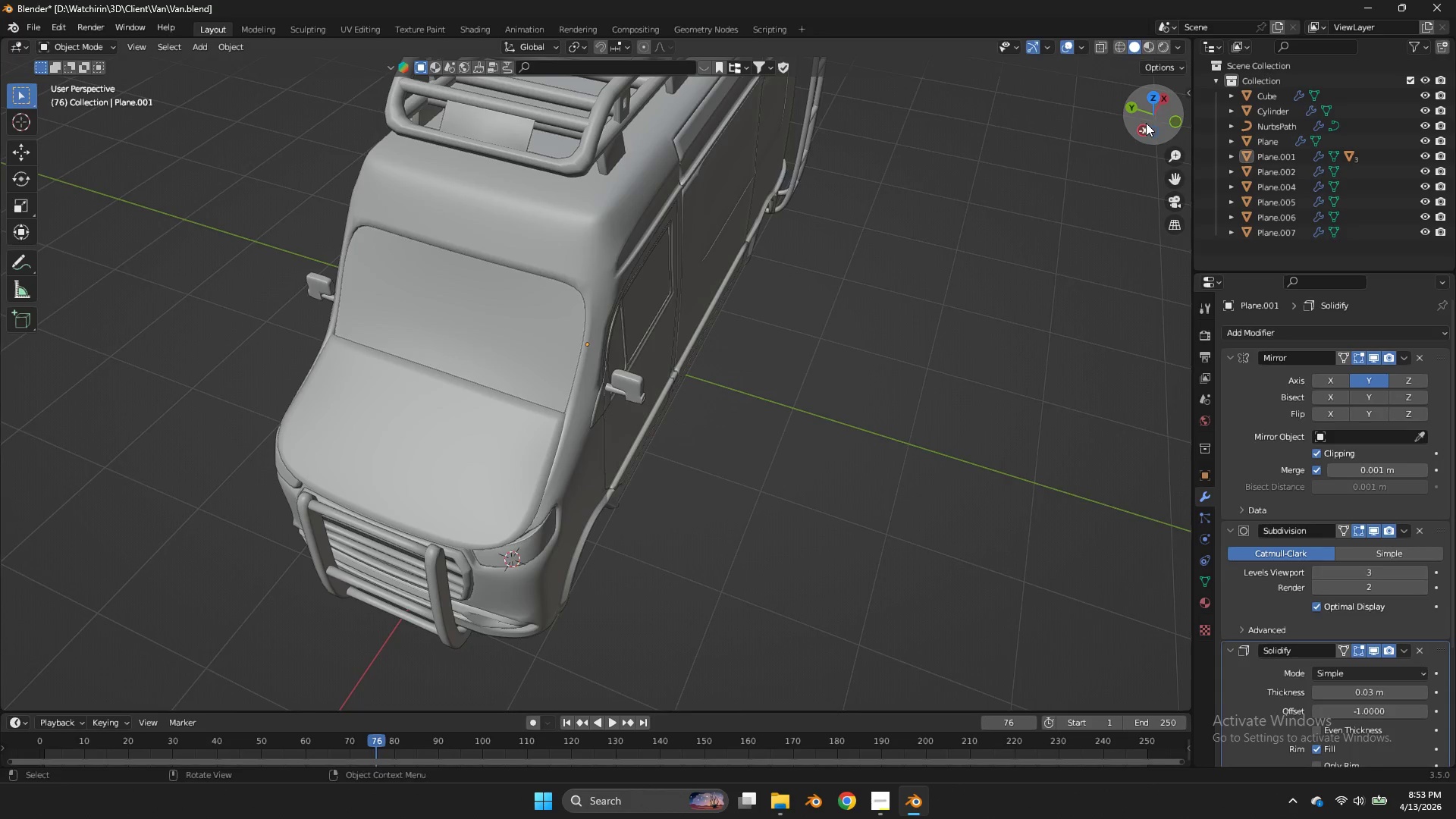 
middle_click([1141, 121])
 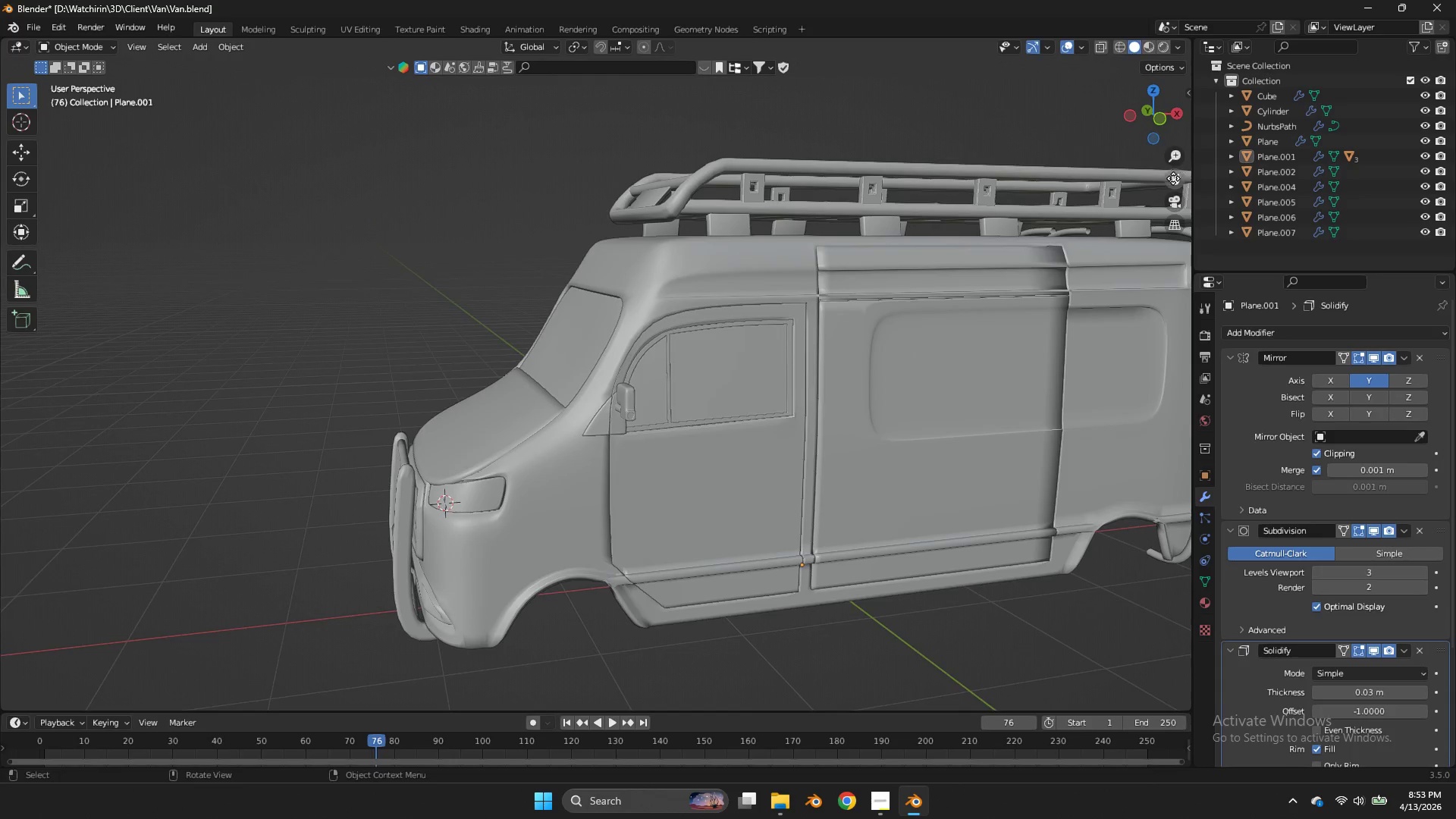 
left_click_drag(start_coordinate=[1173, 178], to_coordinate=[1148, 698])
 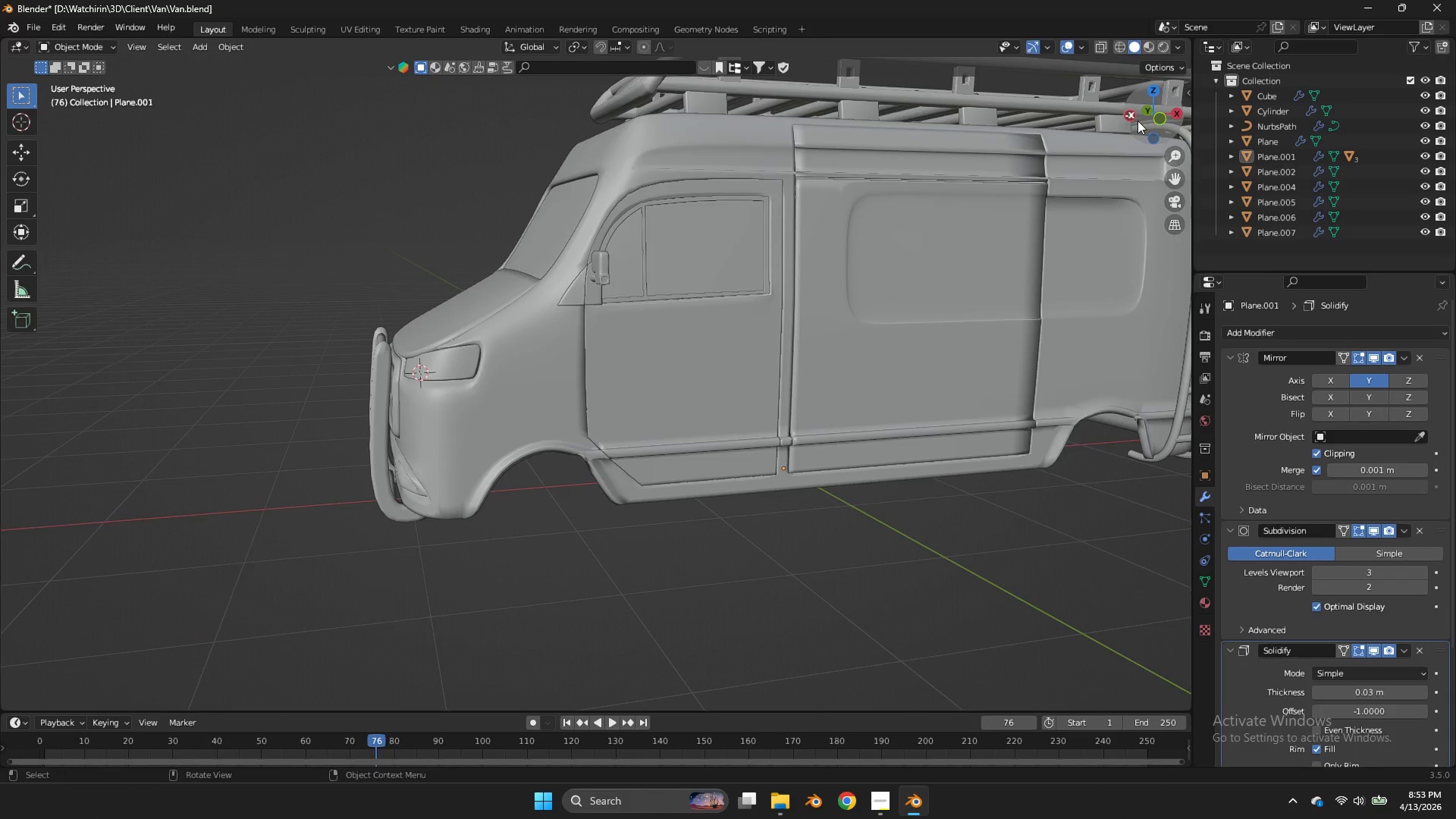 
left_click_drag(start_coordinate=[1138, 122], to_coordinate=[1176, 68])
 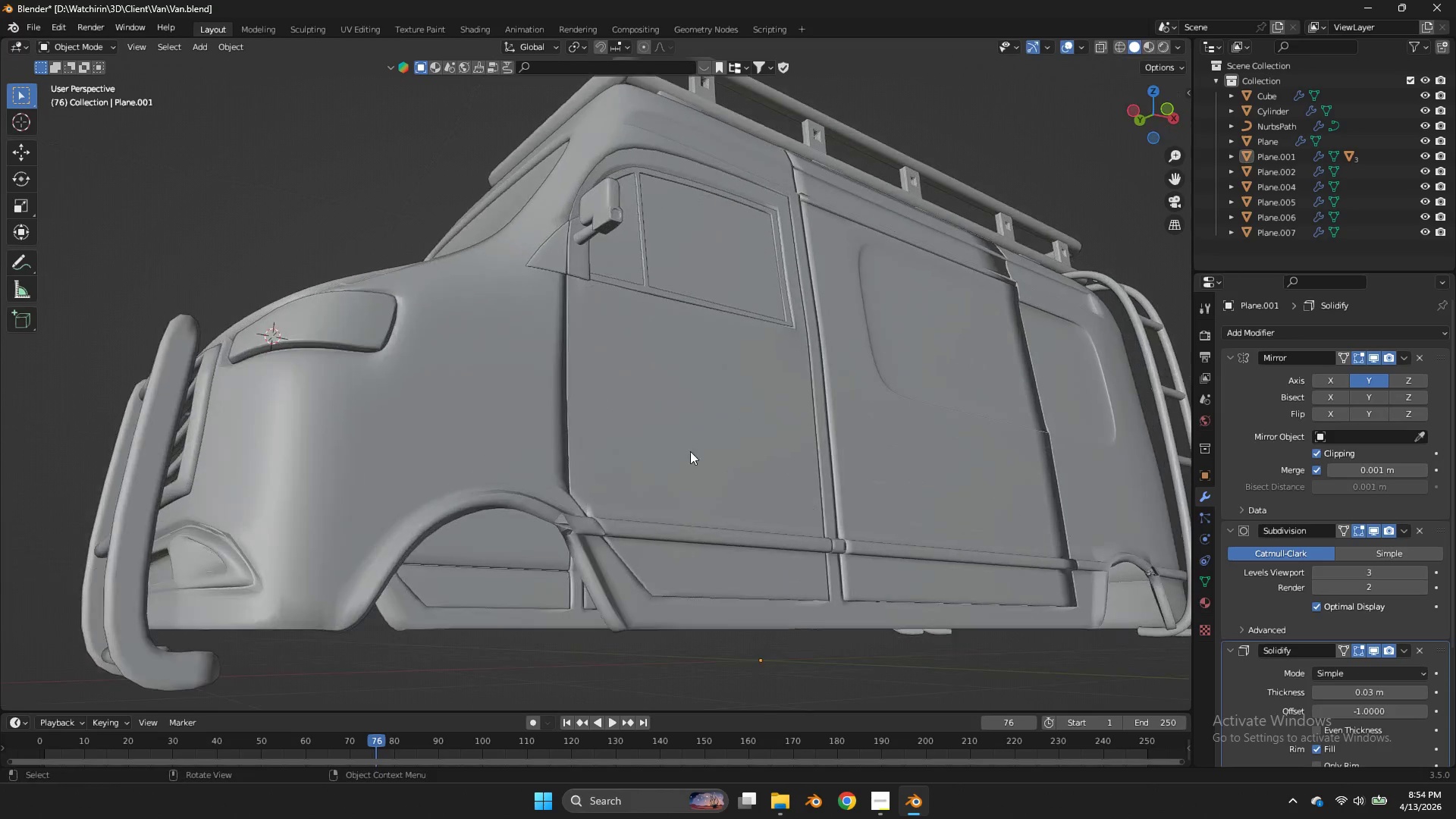 
scroll: coordinate [714, 424], scroll_direction: up, amount: 3.0
 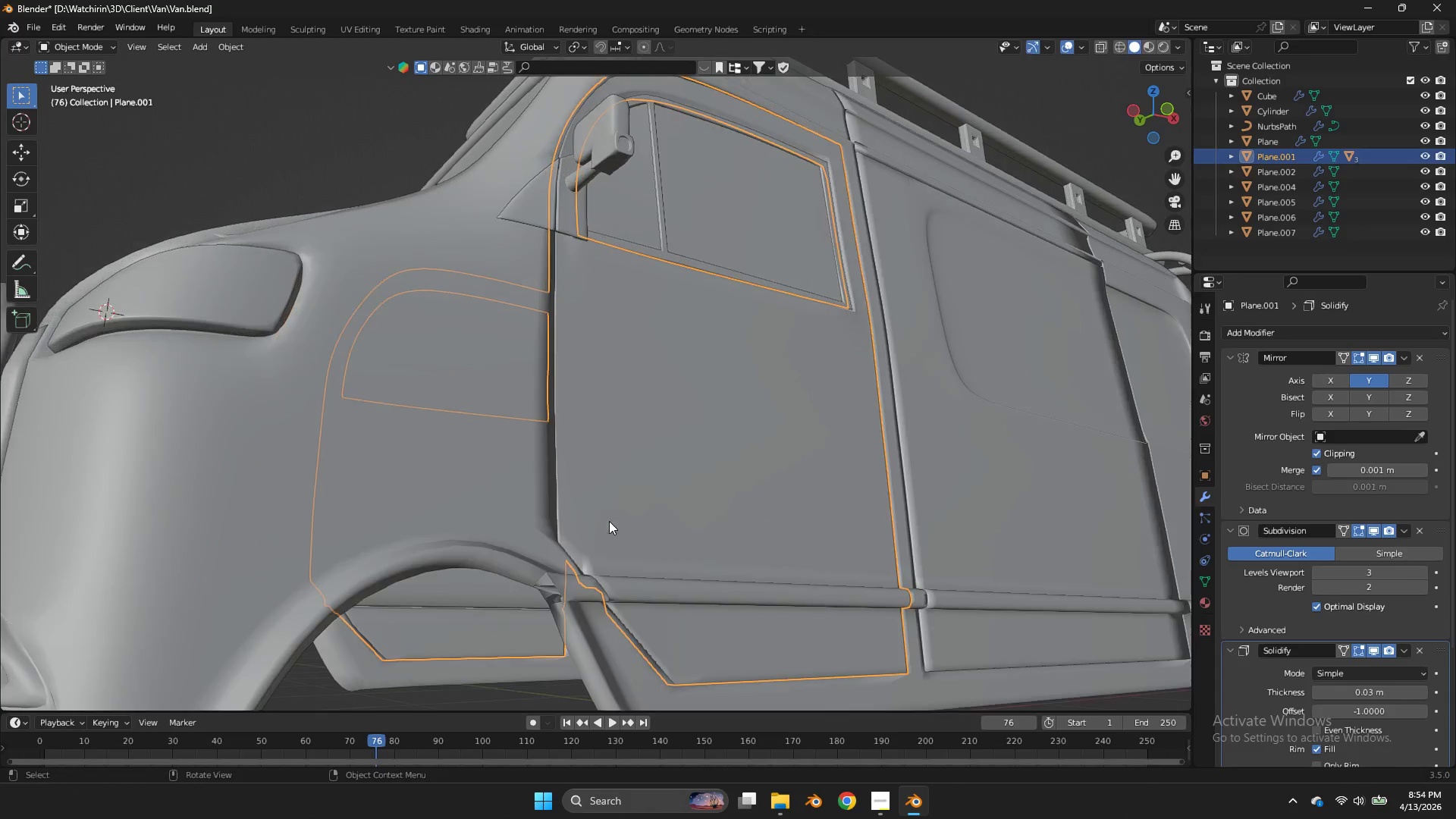 
key(Tab)
 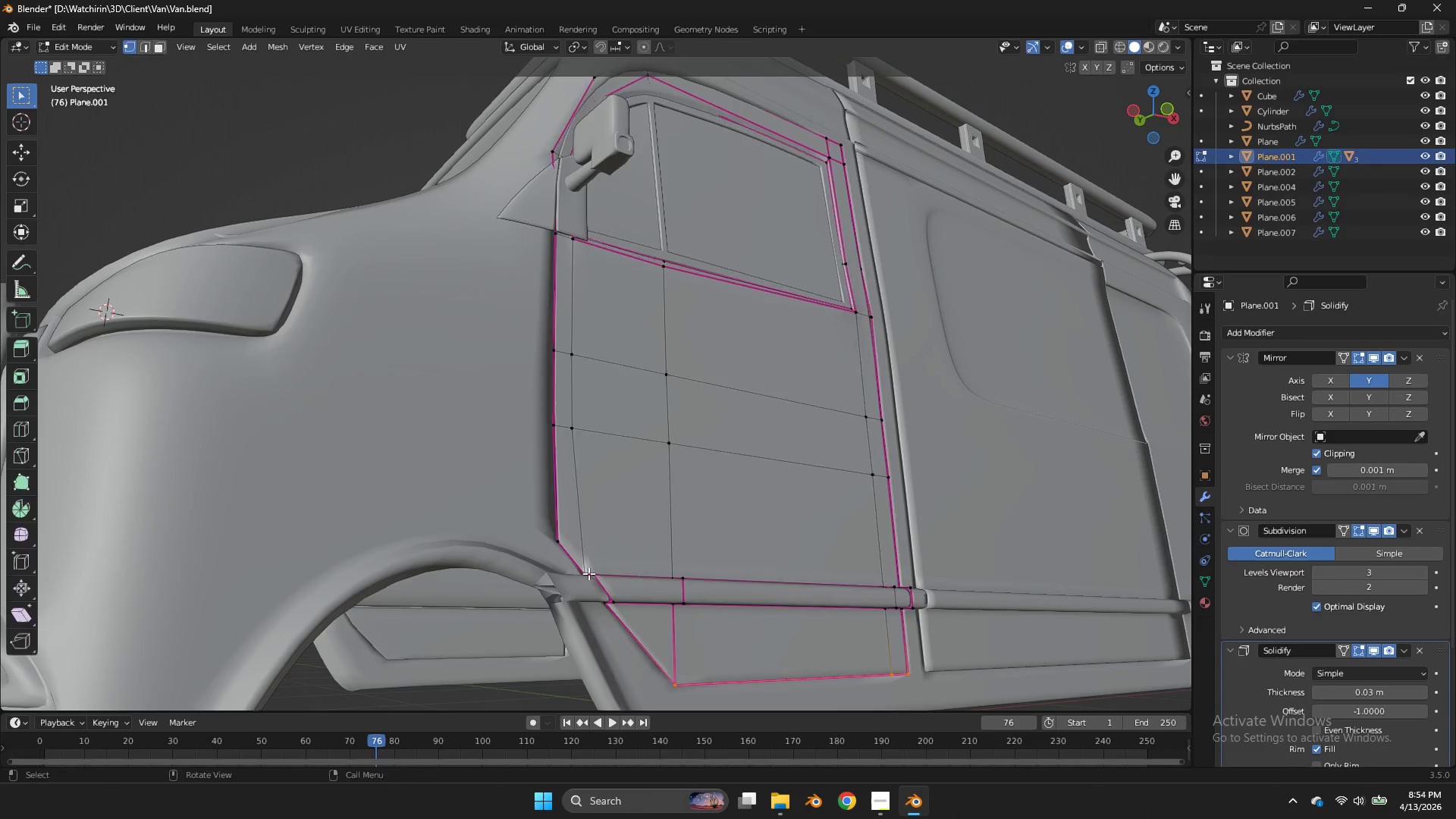 
scroll: coordinate [609, 521], scroll_direction: up, amount: 2.0
 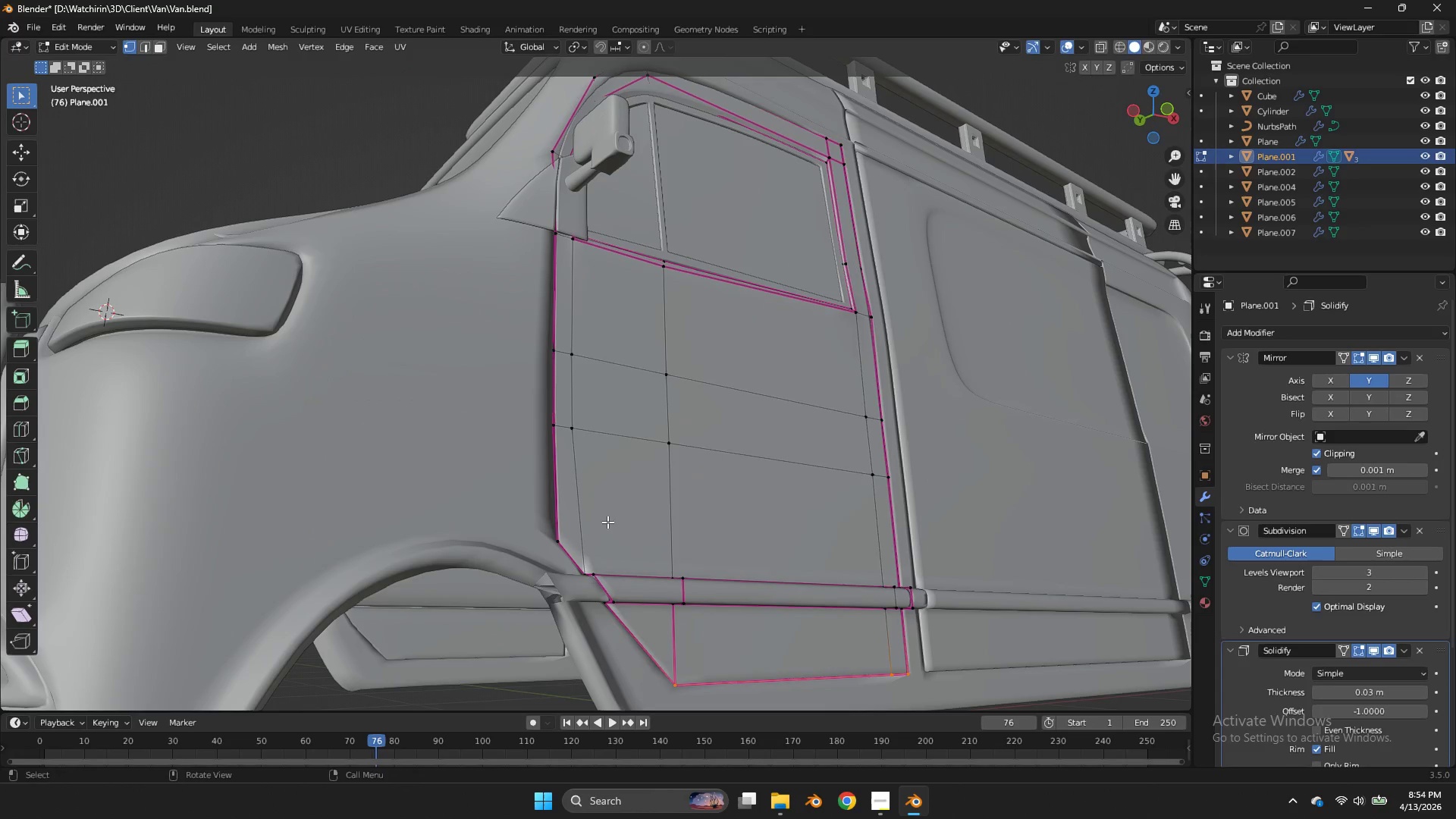 
key(Tab)
 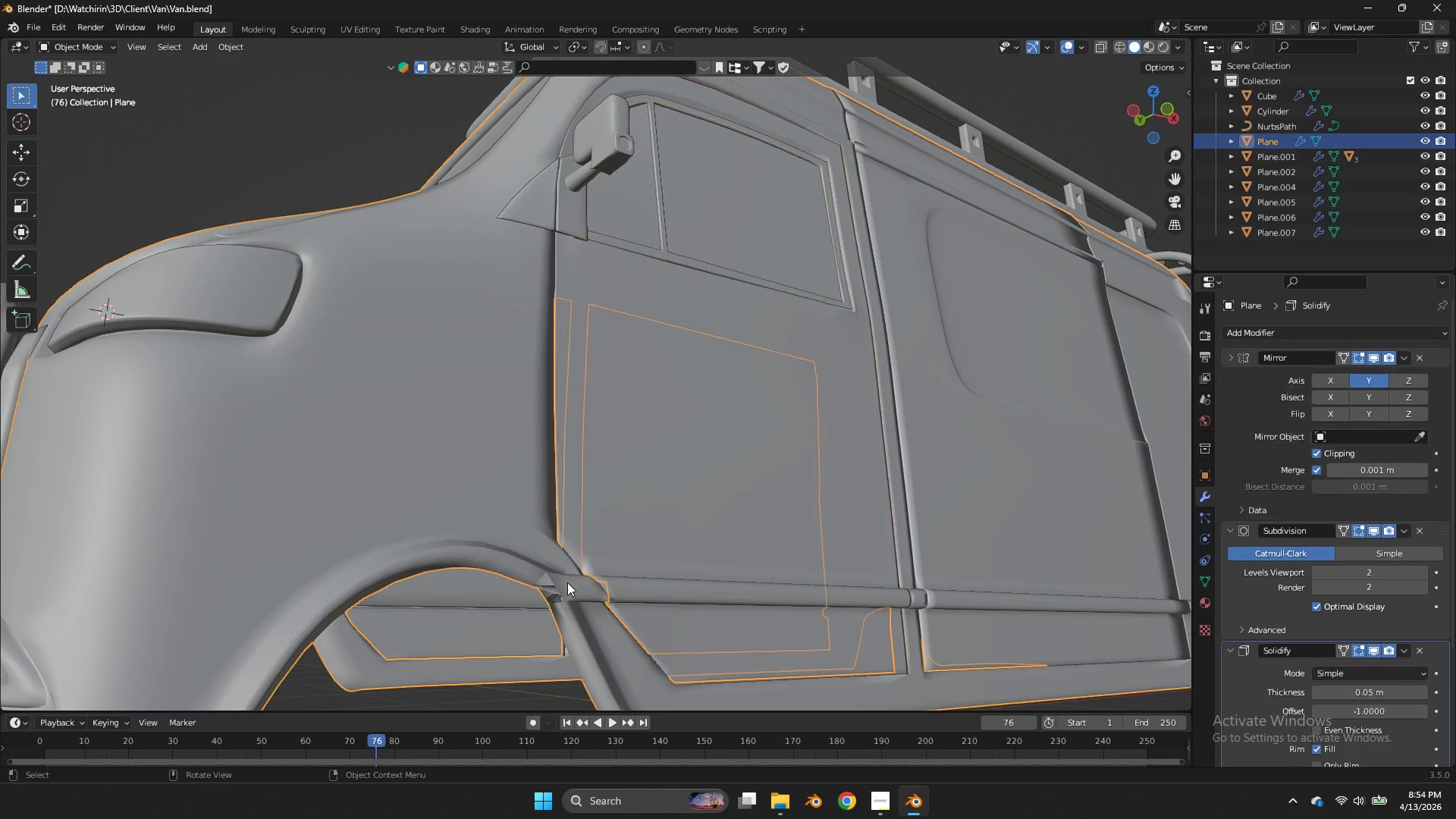 
left_click([567, 582])
 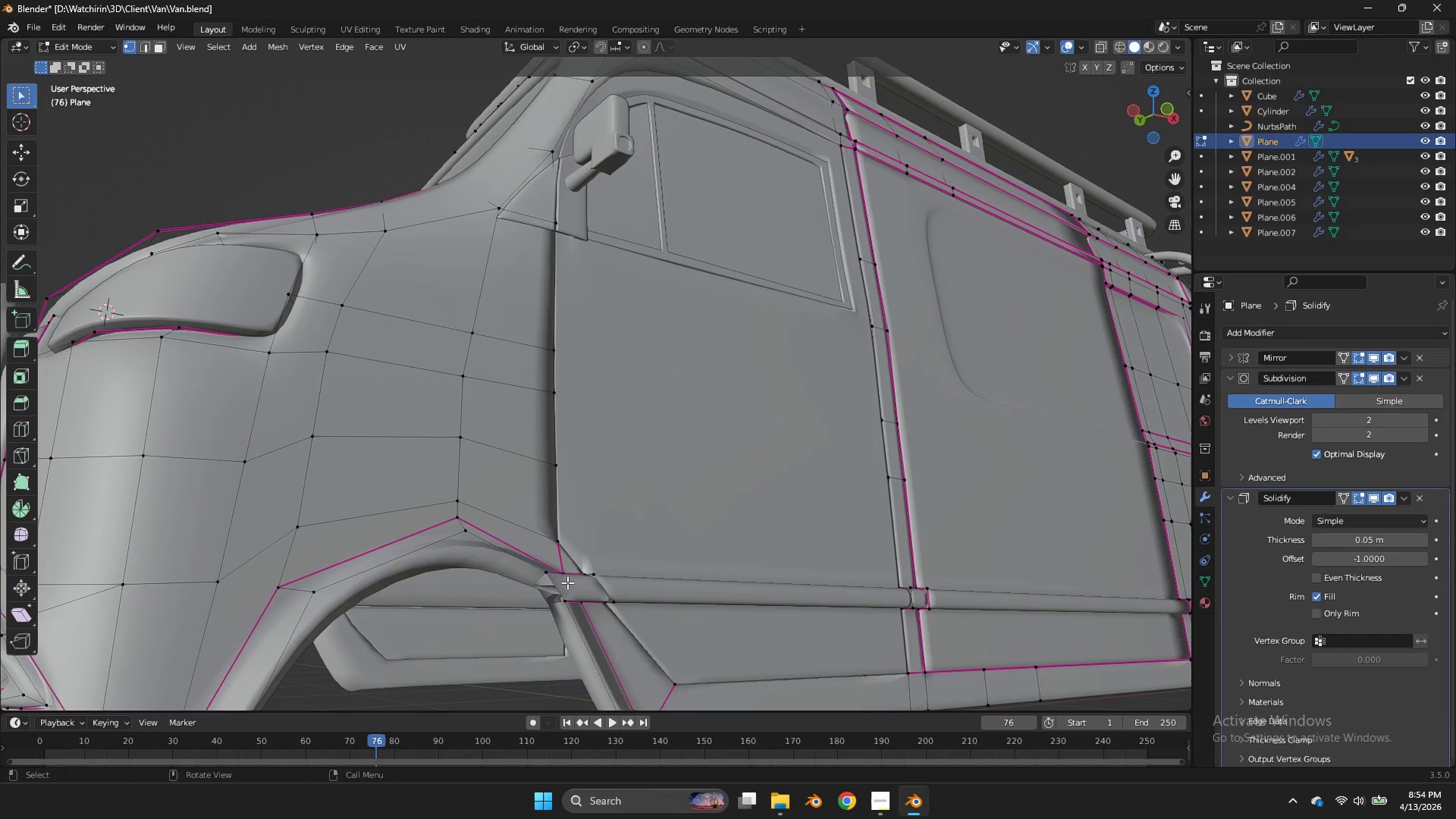 
key(Tab)
 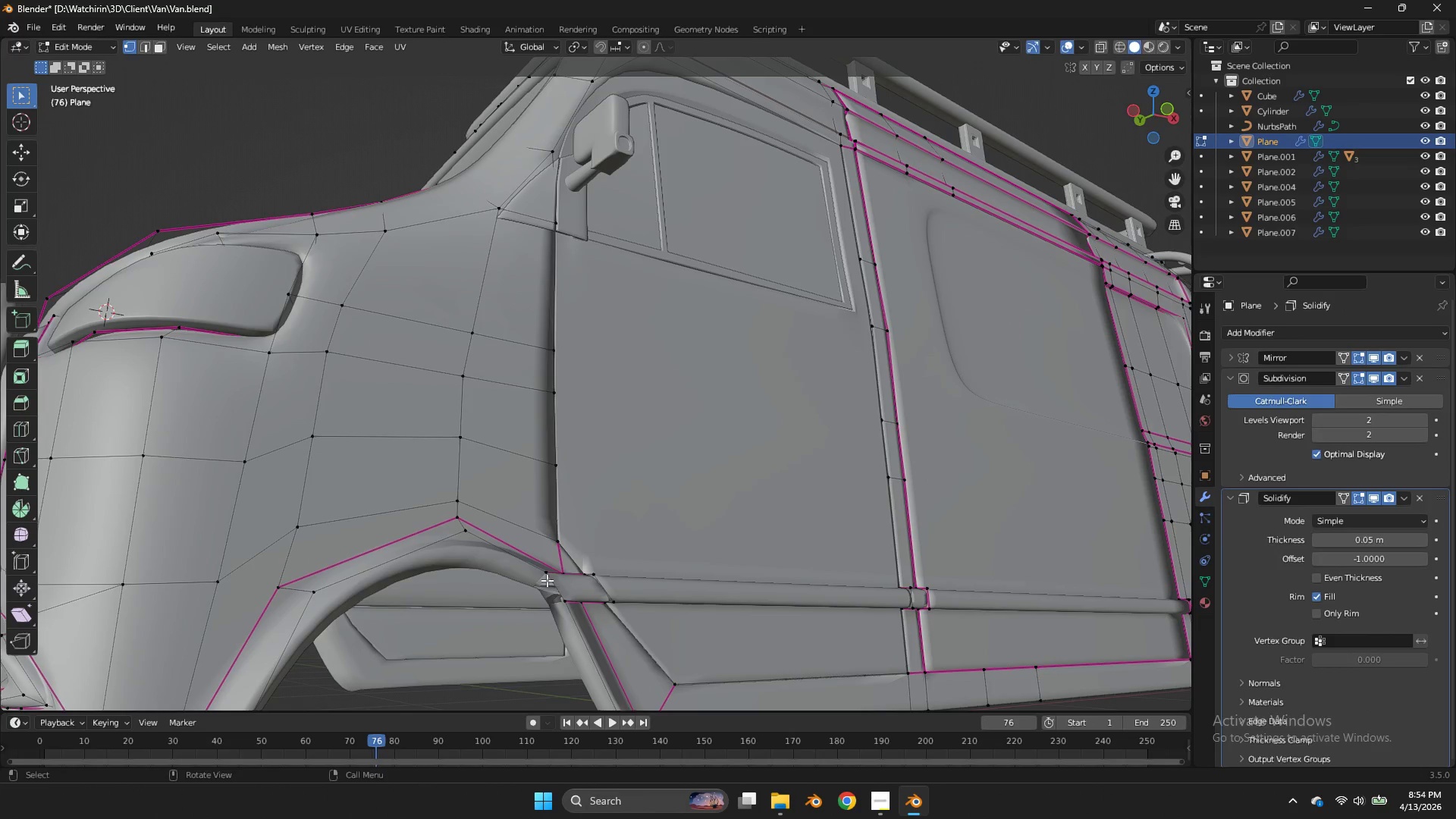 
left_click([547, 580])
 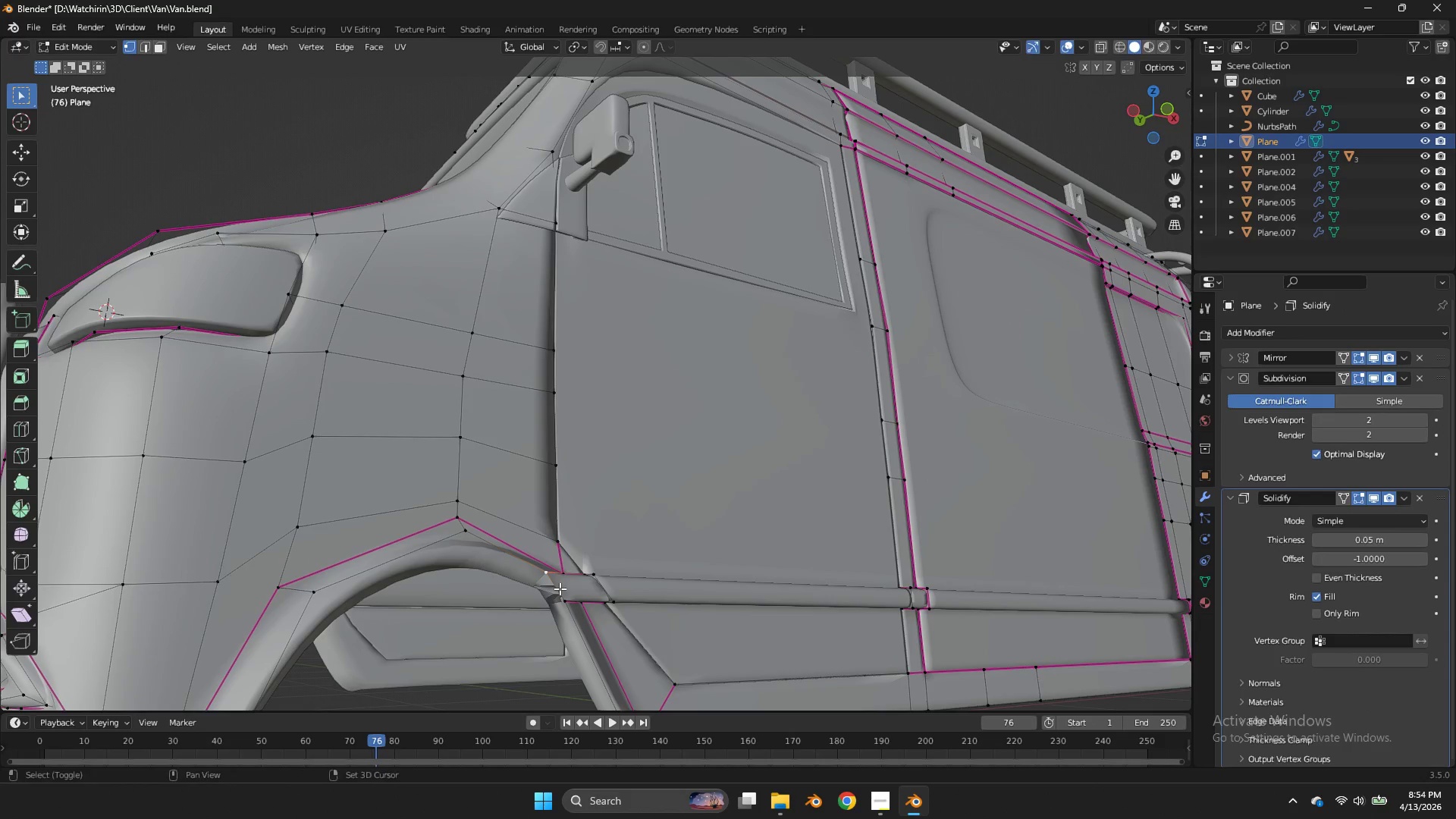 
hold_key(key=ShiftLeft, duration=0.34)
double_click([564, 601])
 